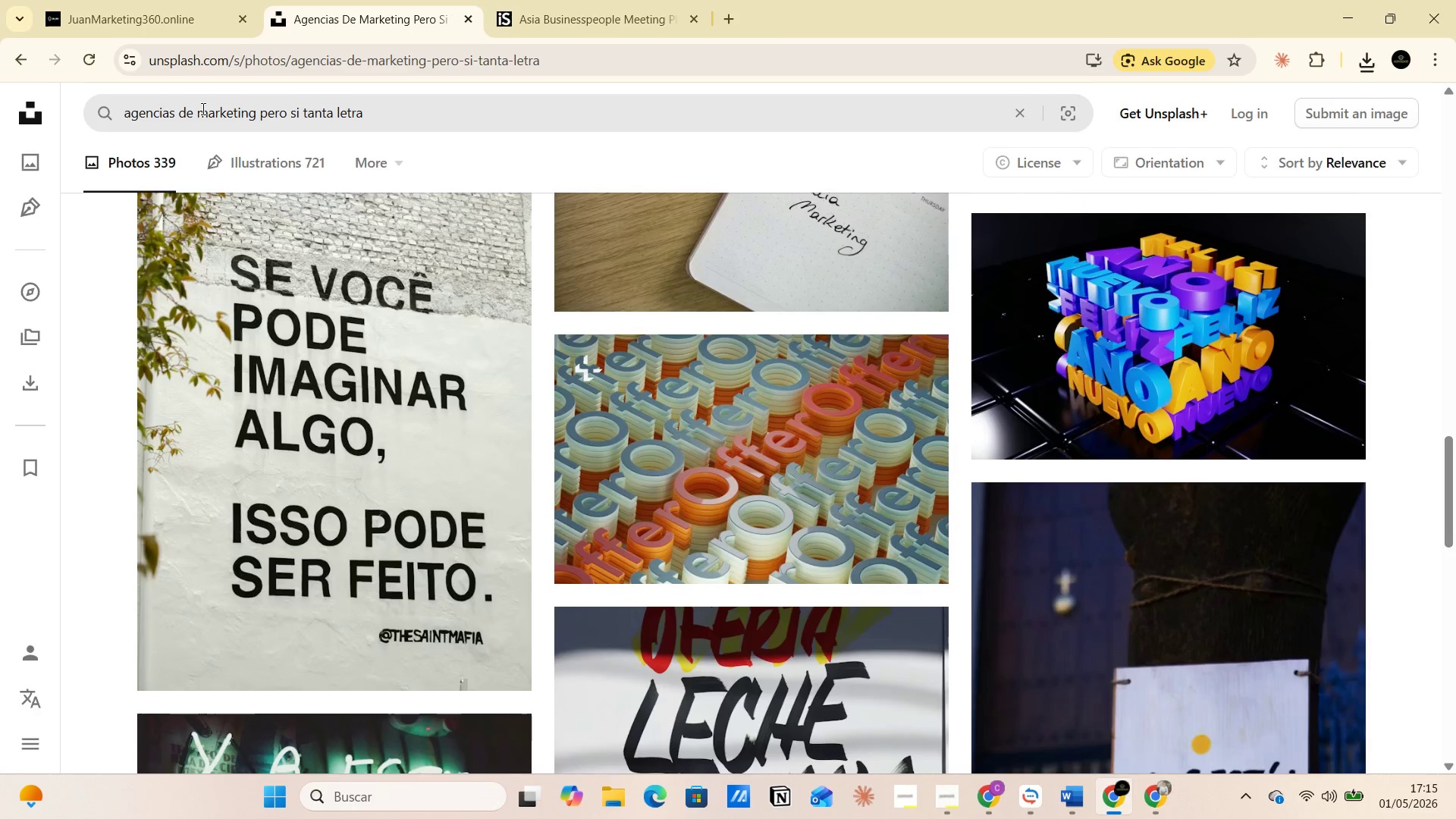 
left_click_drag(start_coordinate=[196, 108], to_coordinate=[374, 111])
 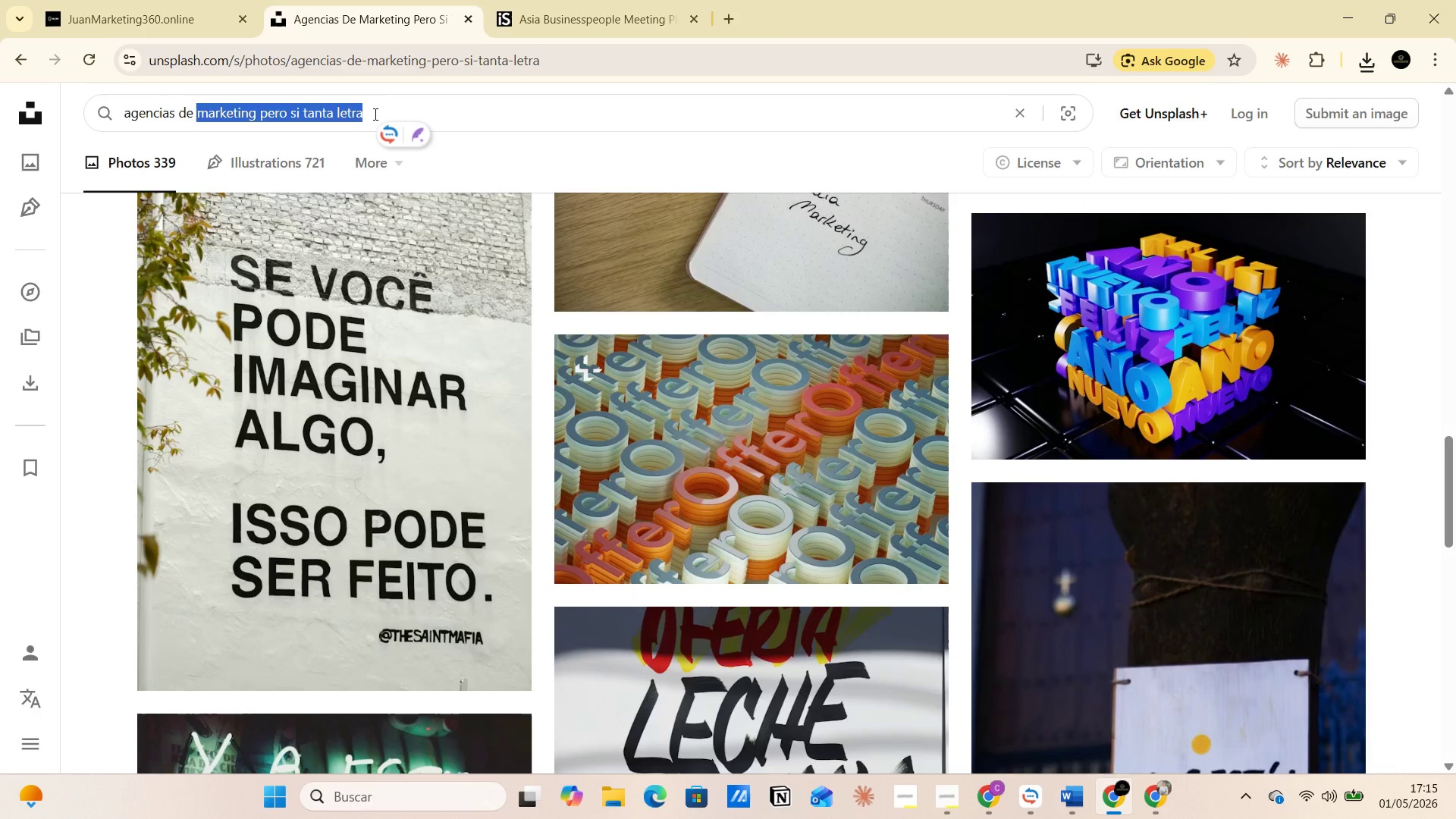 
key(Backspace)
 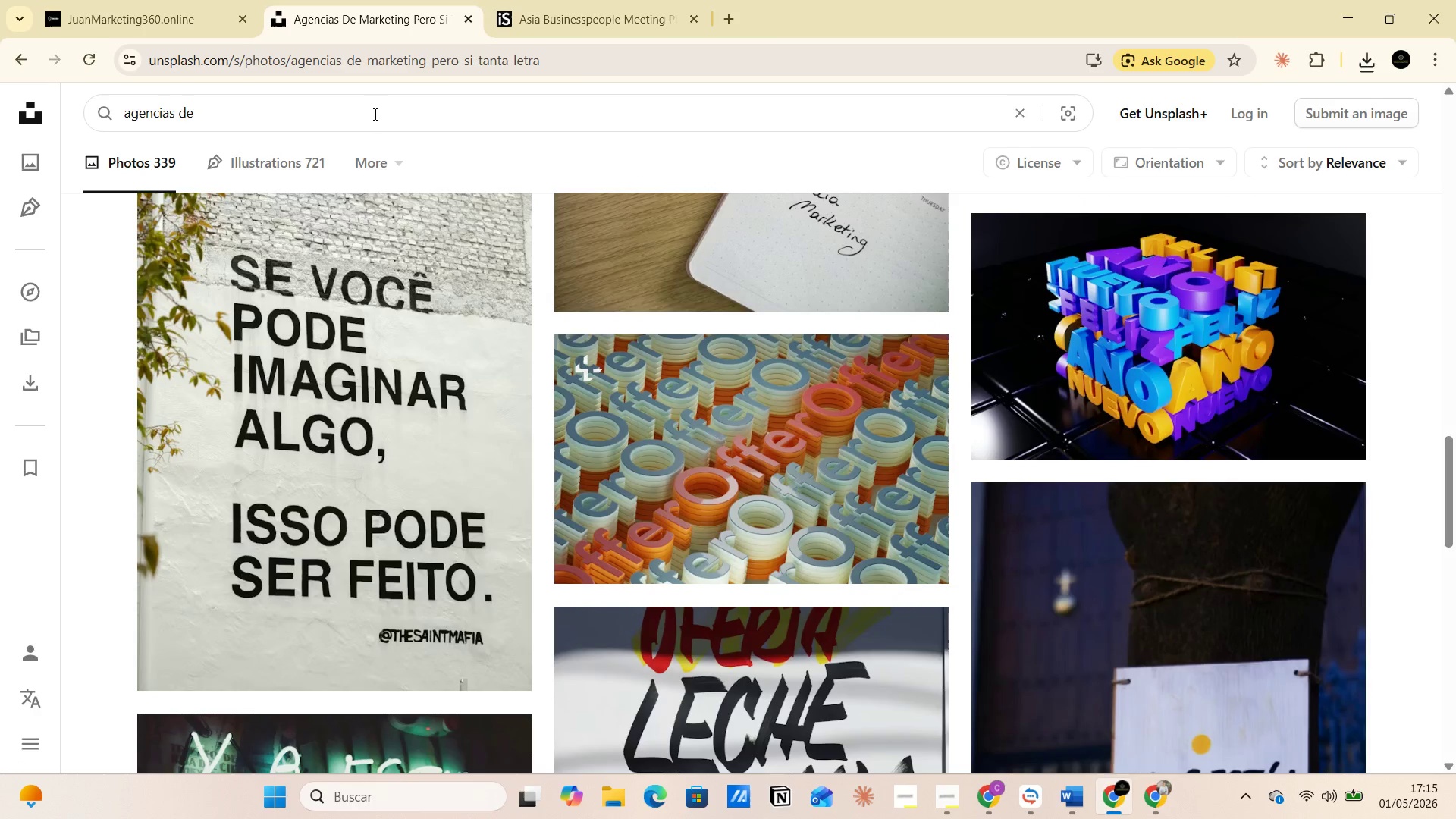 
left_click([374, 114])
 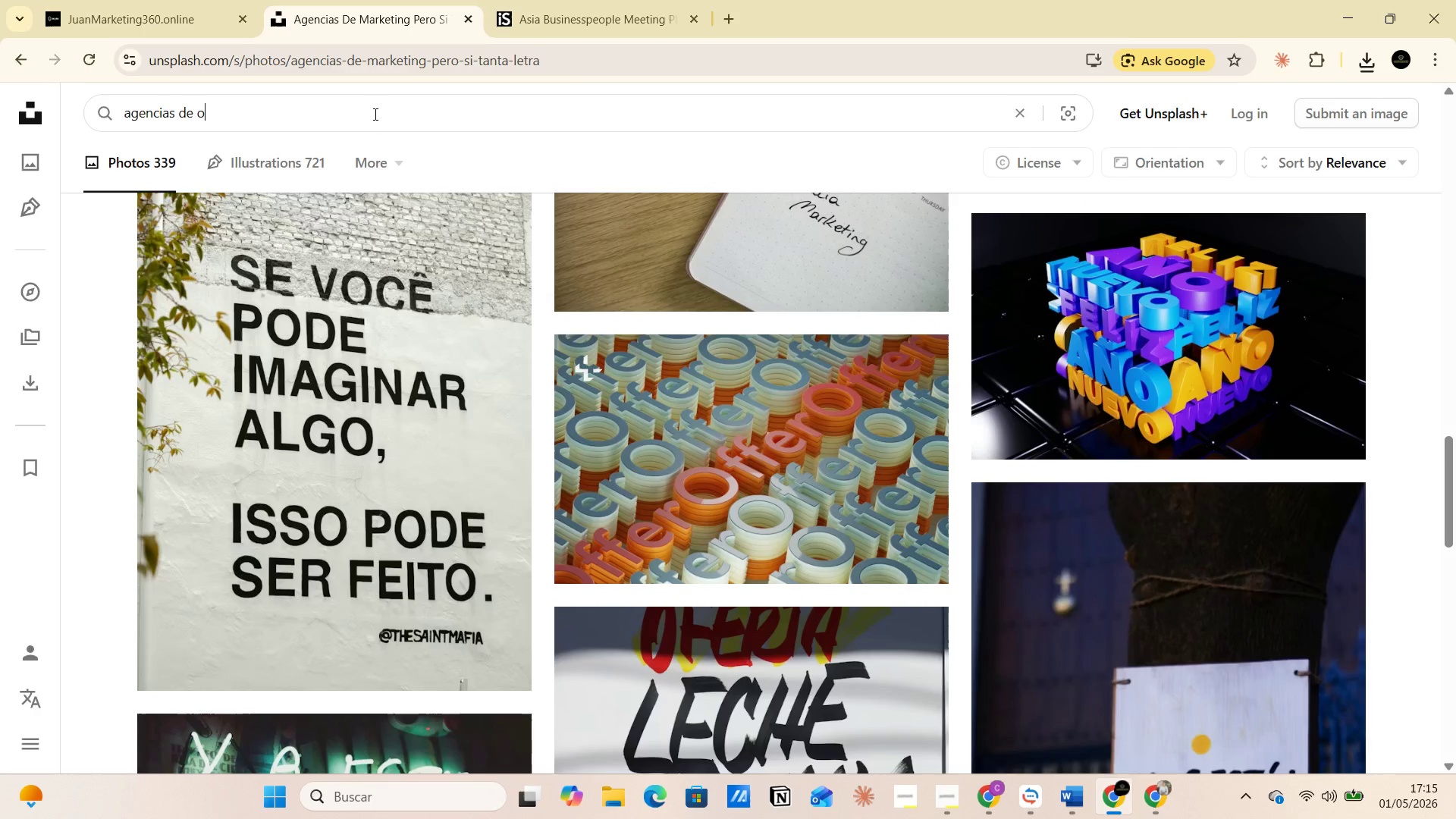 
type(oficinas )
 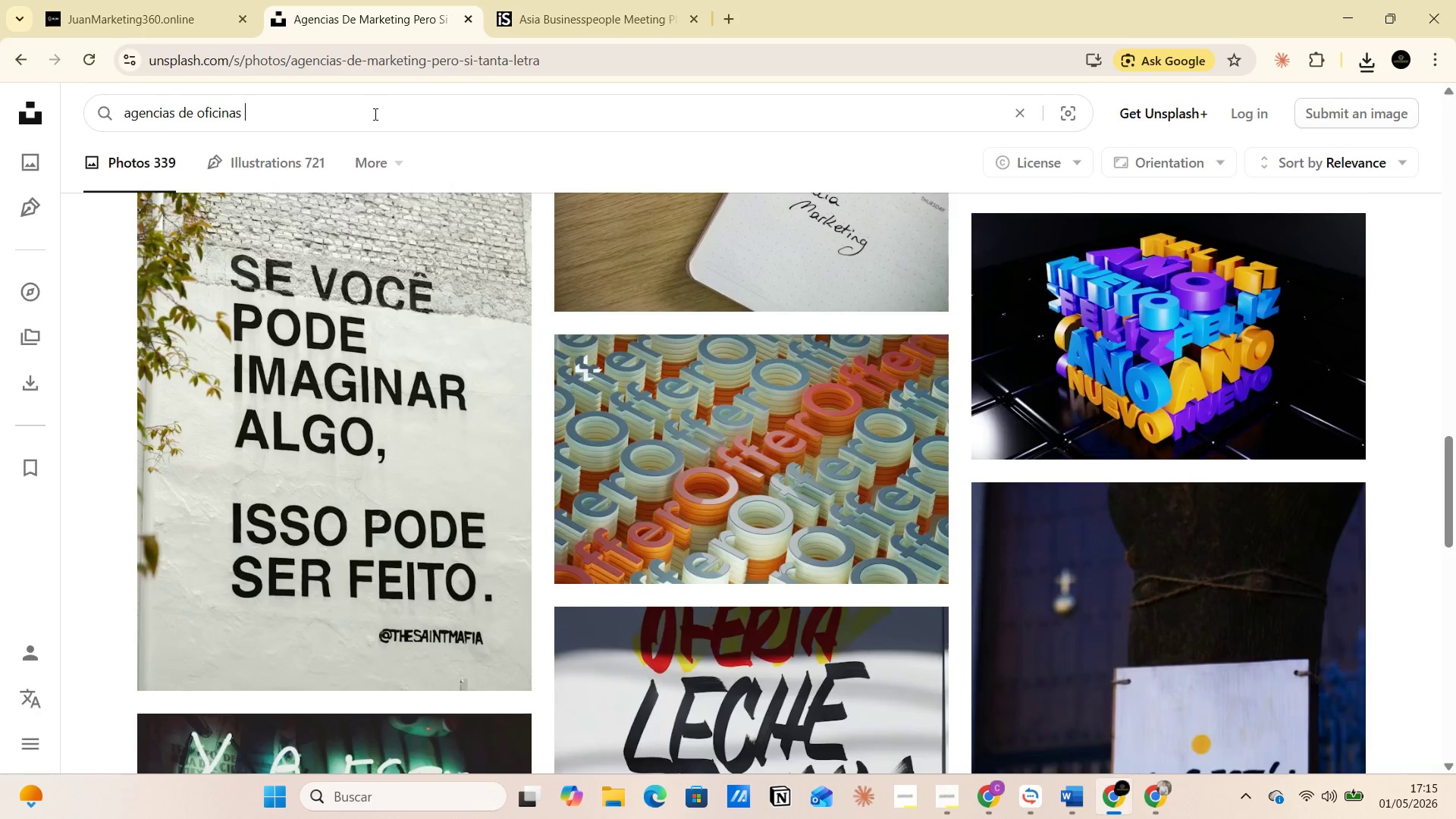 
key(Enter)
 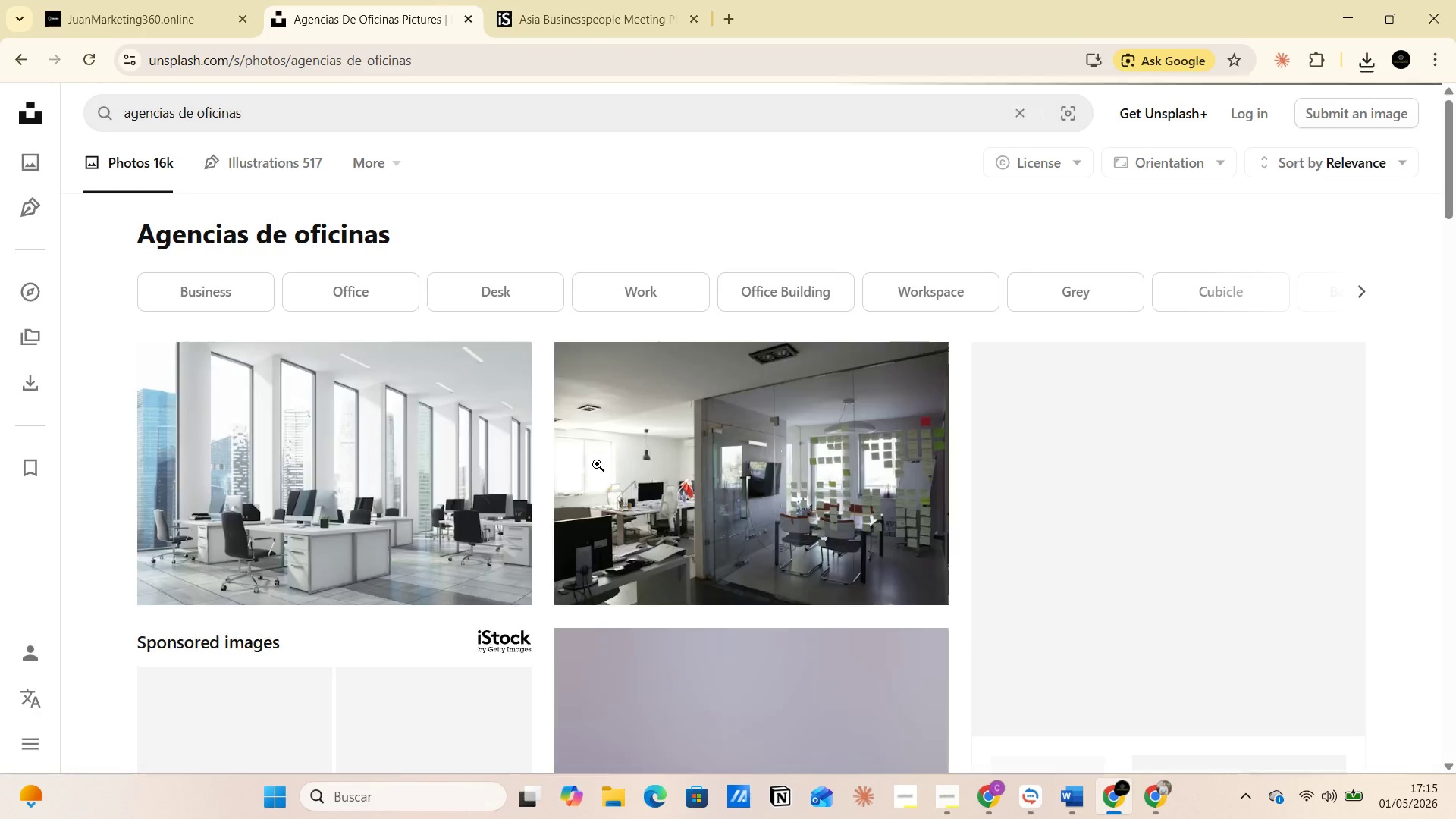 
scroll: coordinate [755, 522], scroll_direction: down, amount: 9.0
 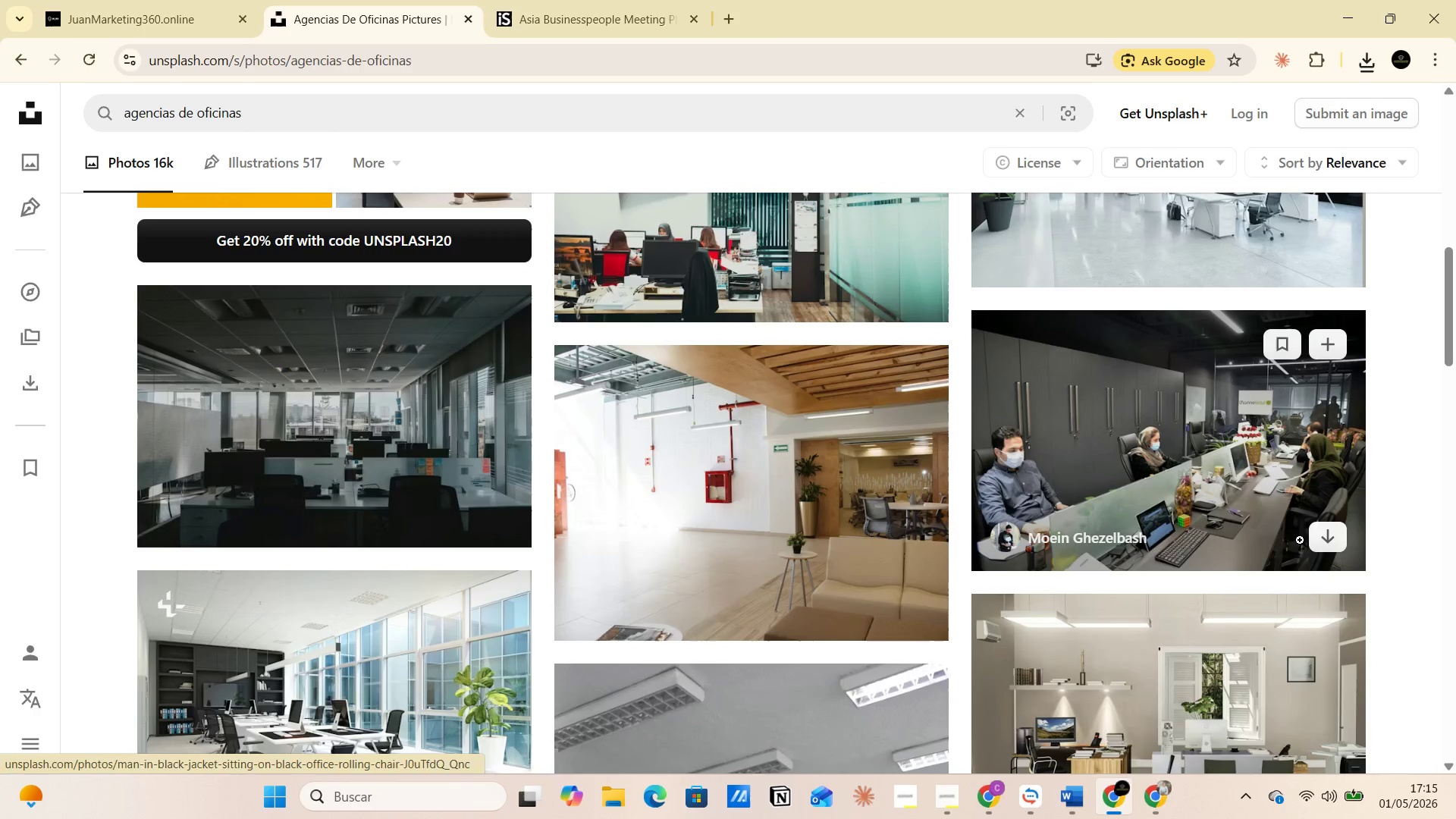 
left_click([1327, 542])
 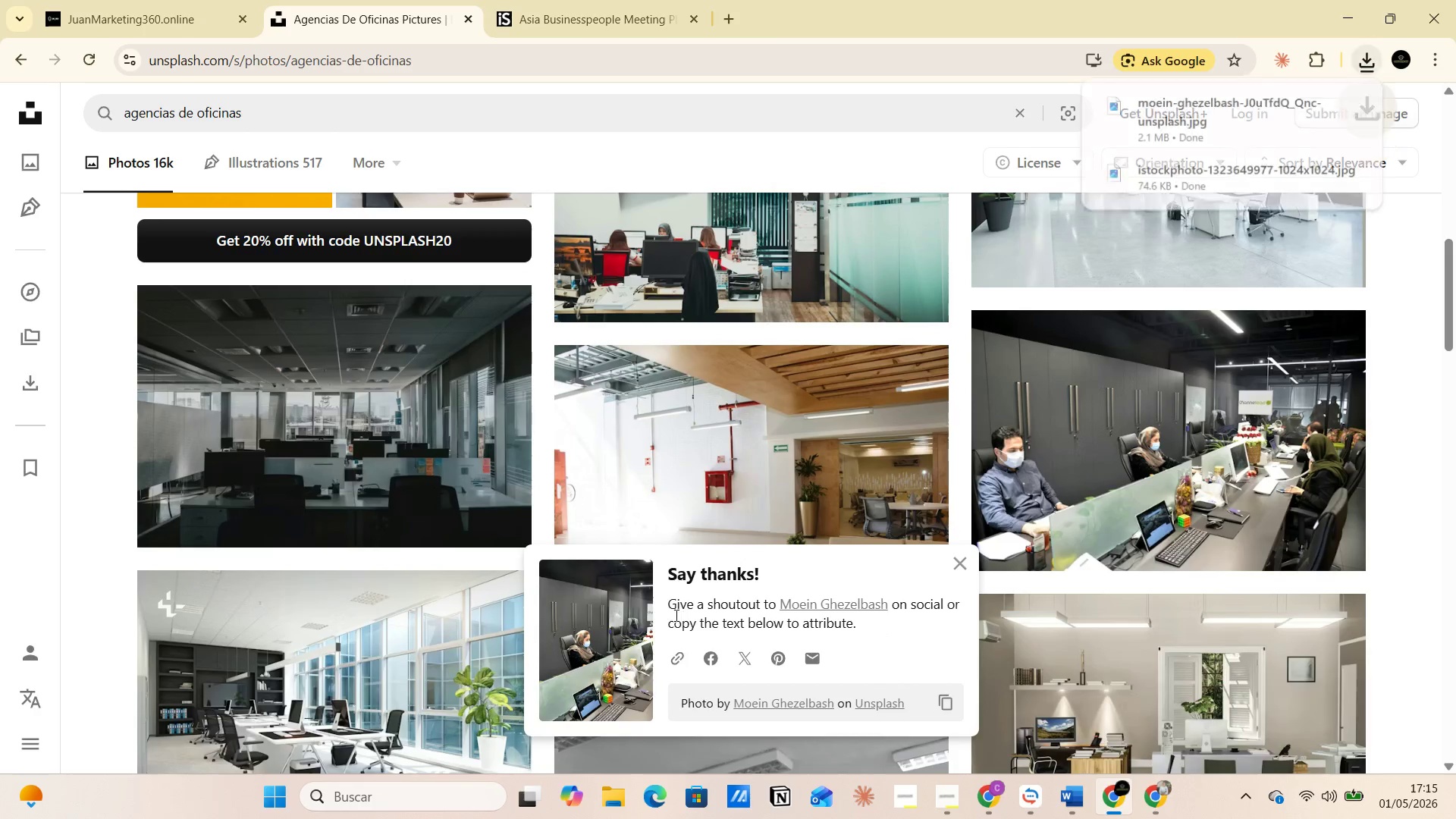 
left_click_drag(start_coordinate=[661, 604], to_coordinate=[866, 628])
 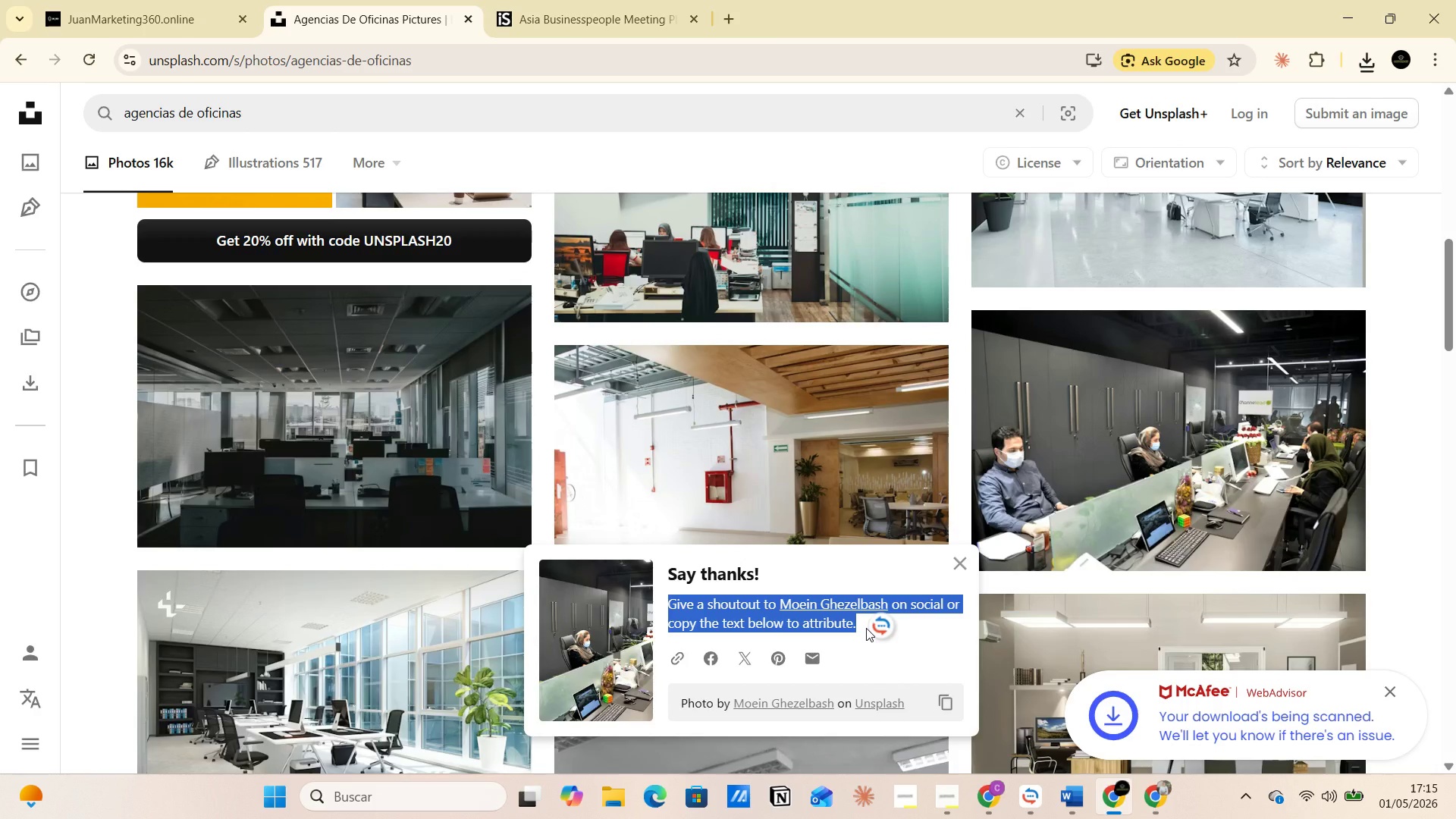 
key(Control+C)
 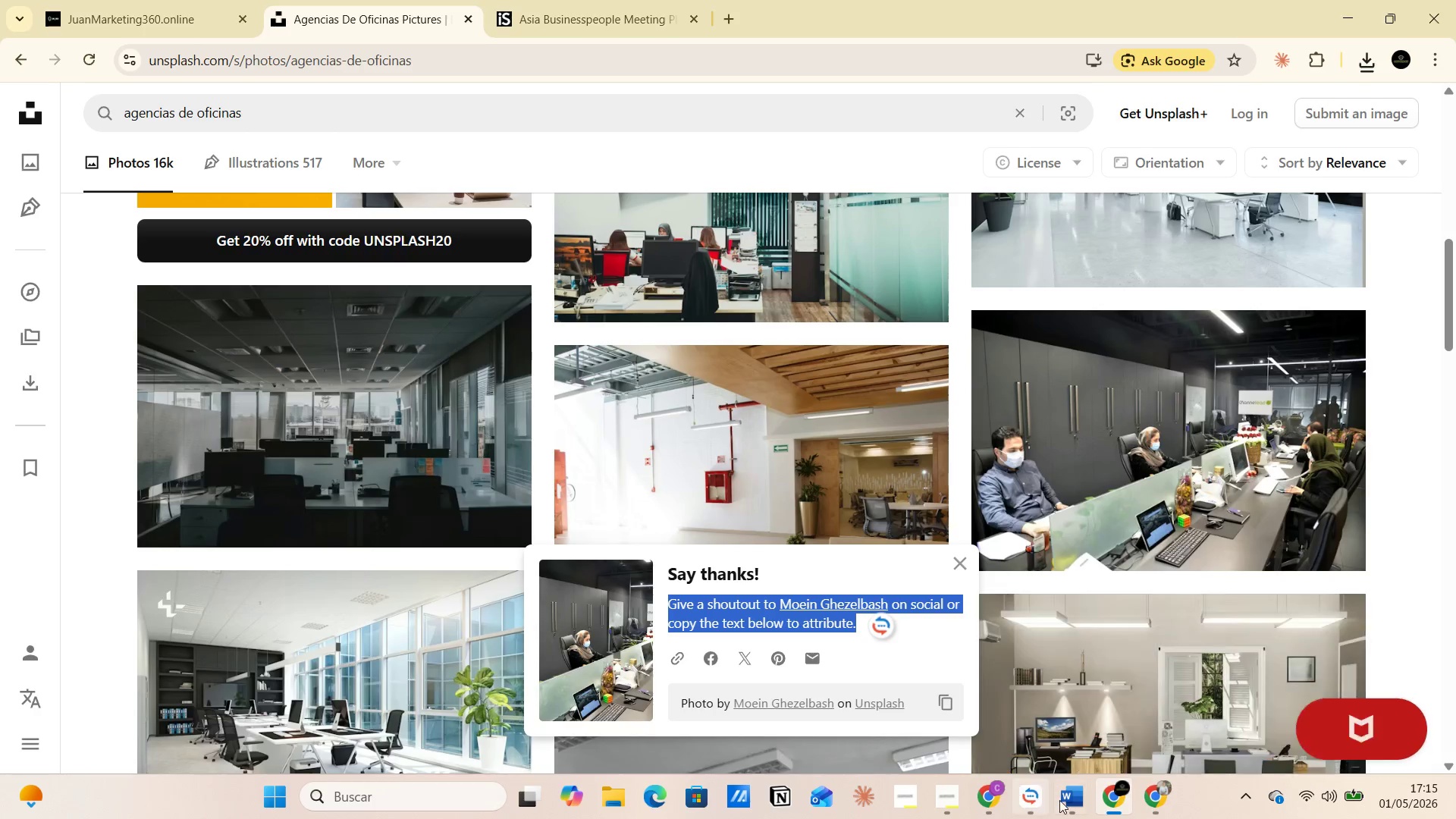 
left_click([1068, 805])
 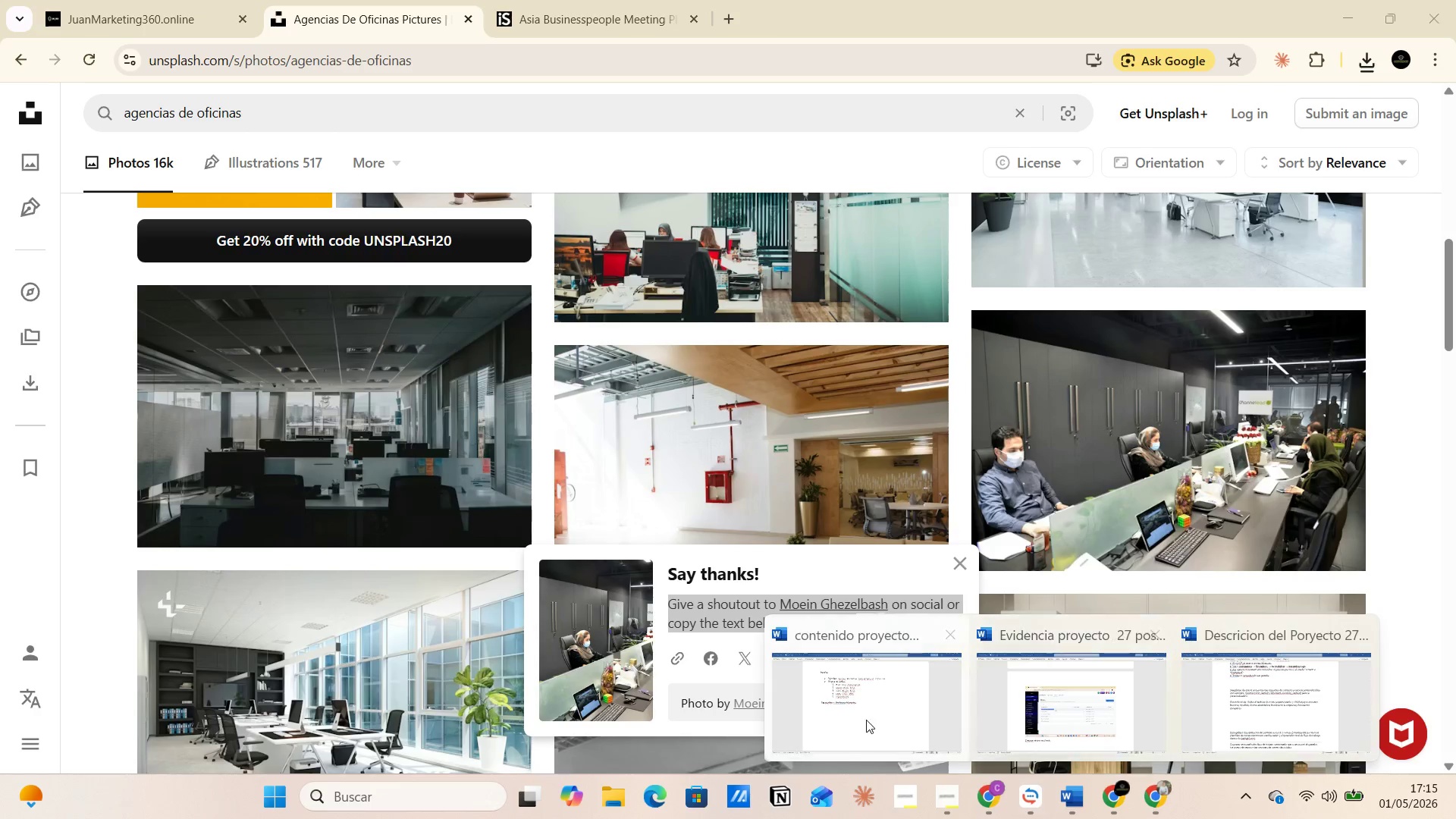 
left_click([849, 714])
 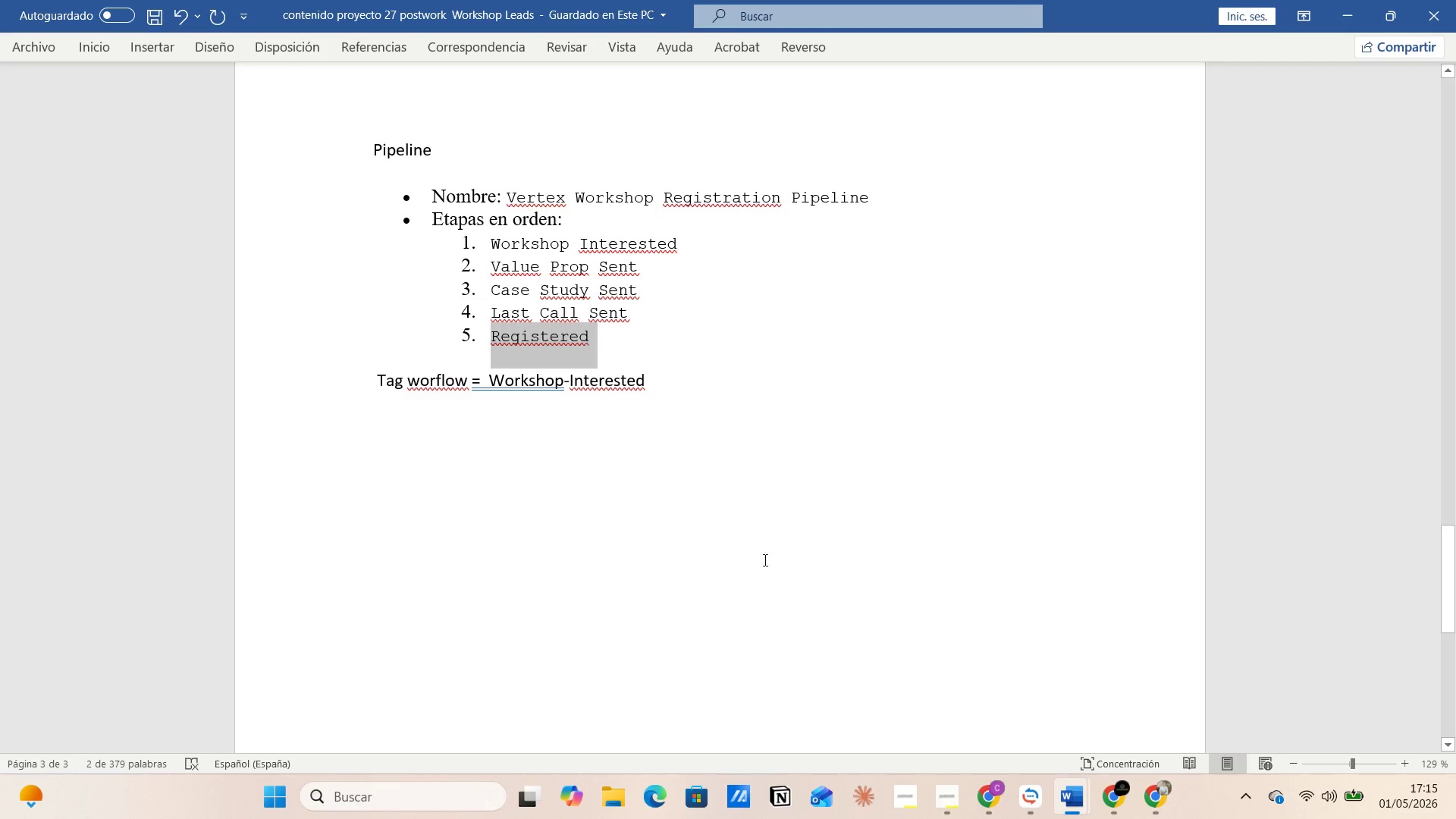 
left_click([775, 485])
 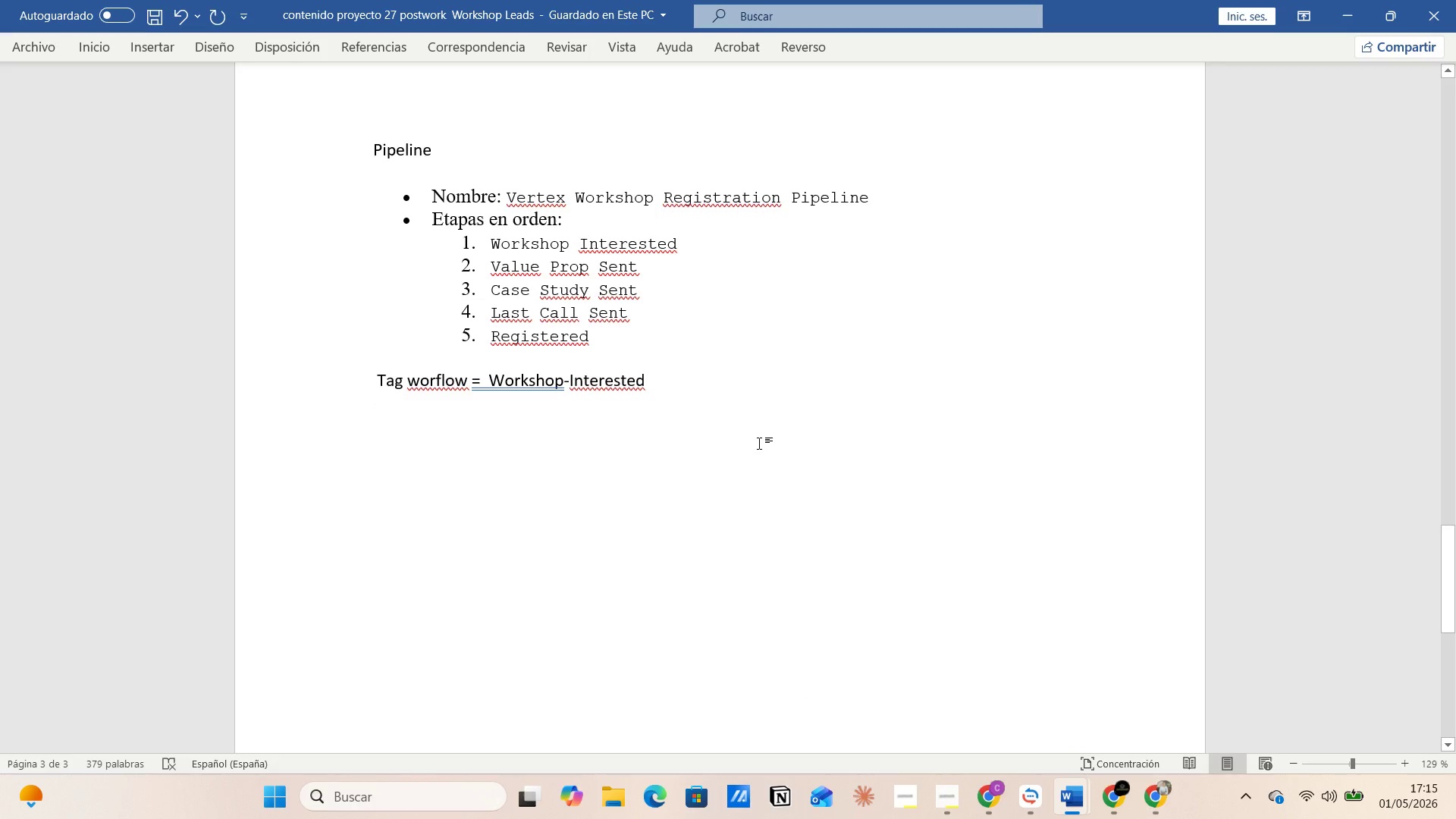 
key(Control+V)
 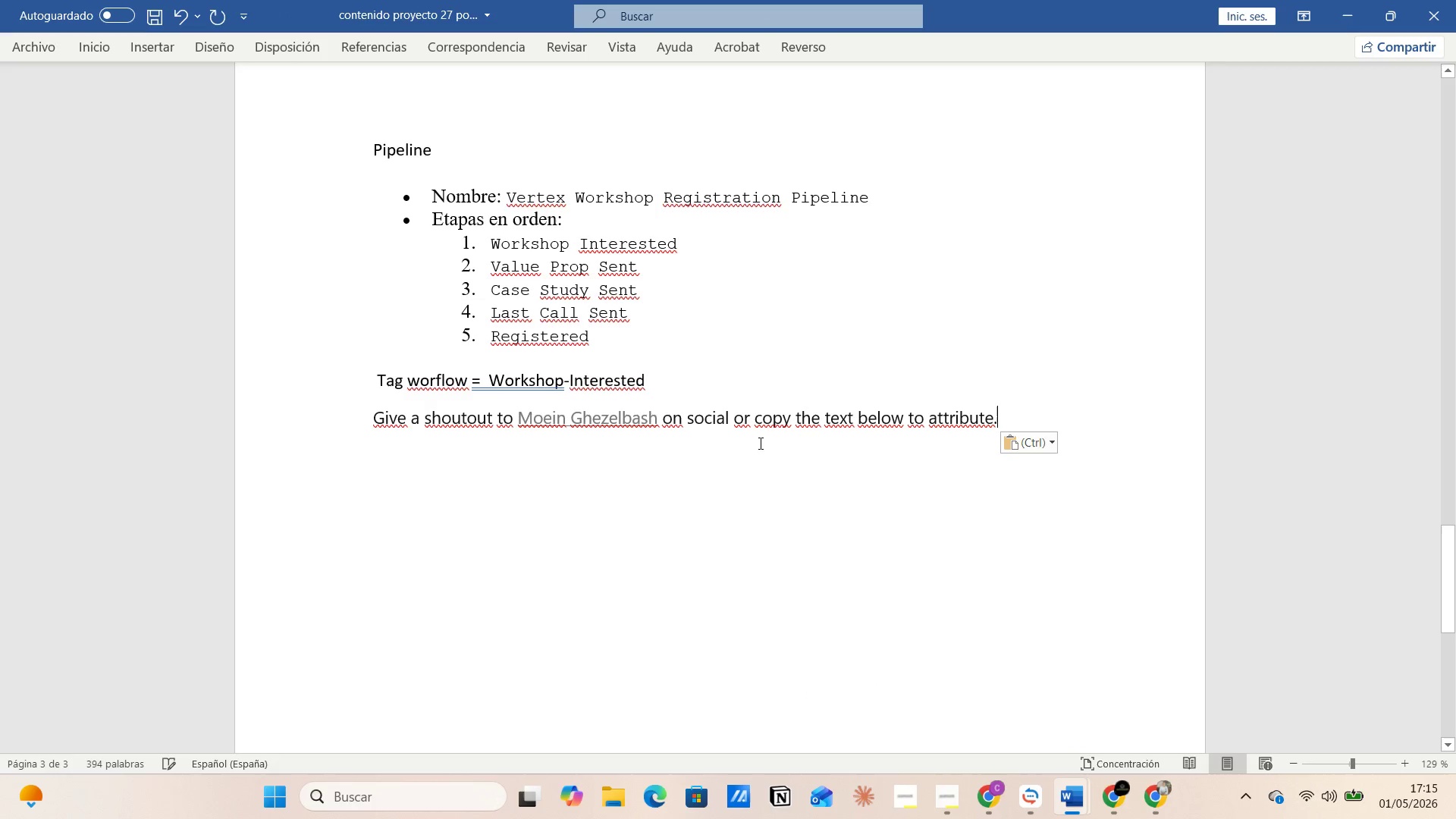 
key(Alt+AltLeft)
 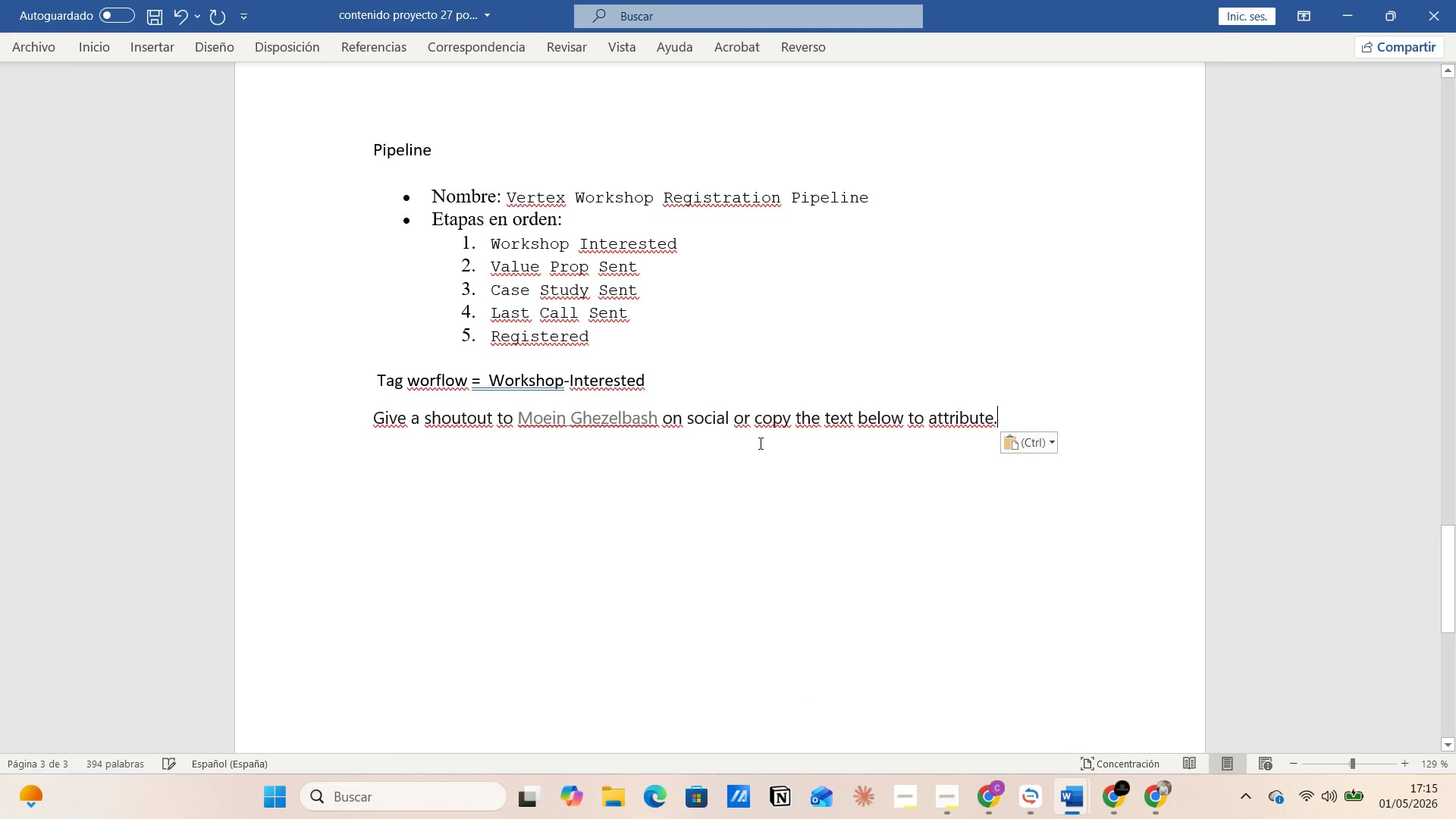 
key(Alt+Tab)
 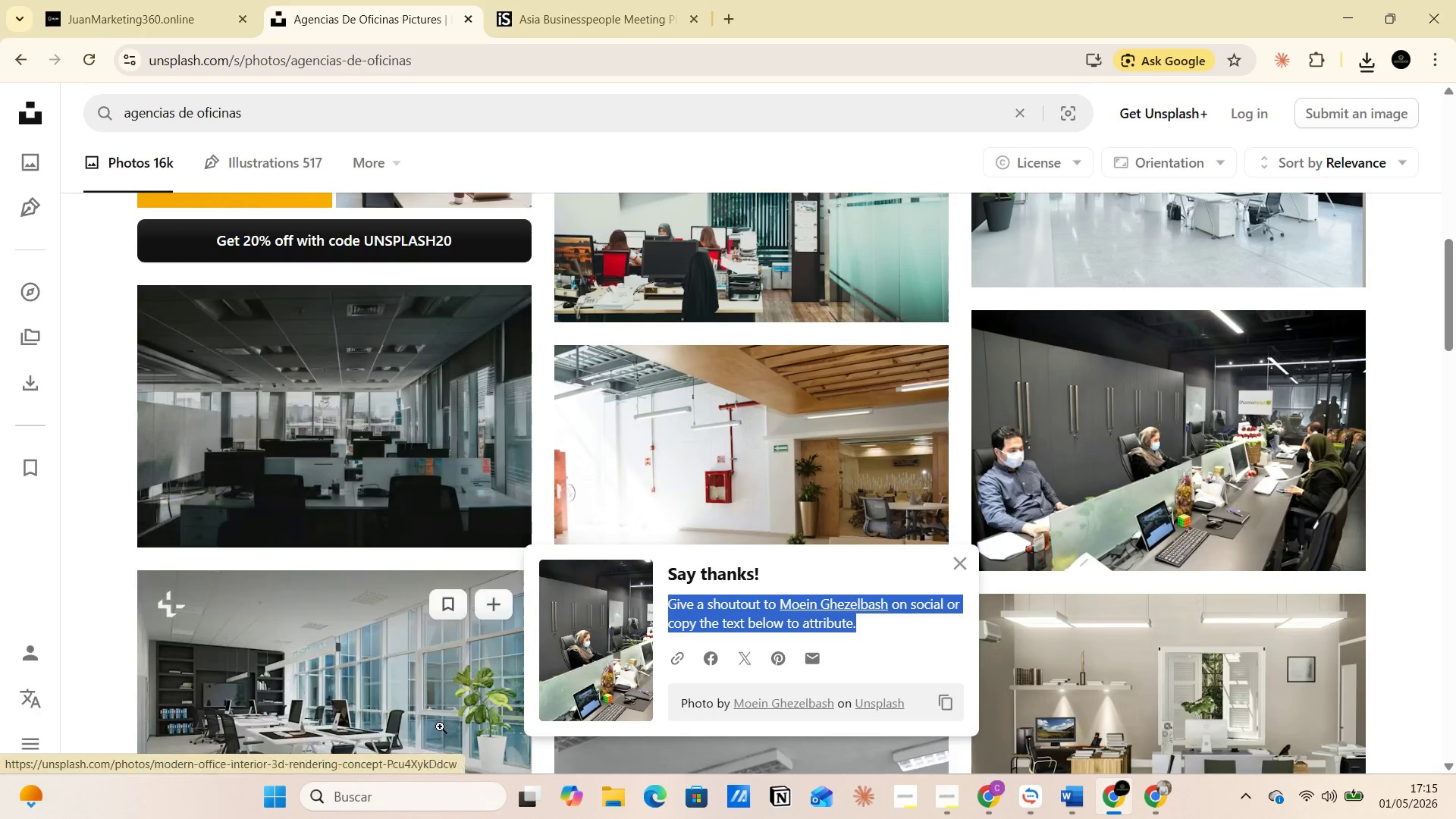 
scroll: coordinate [723, 595], scroll_direction: down, amount: 16.0
 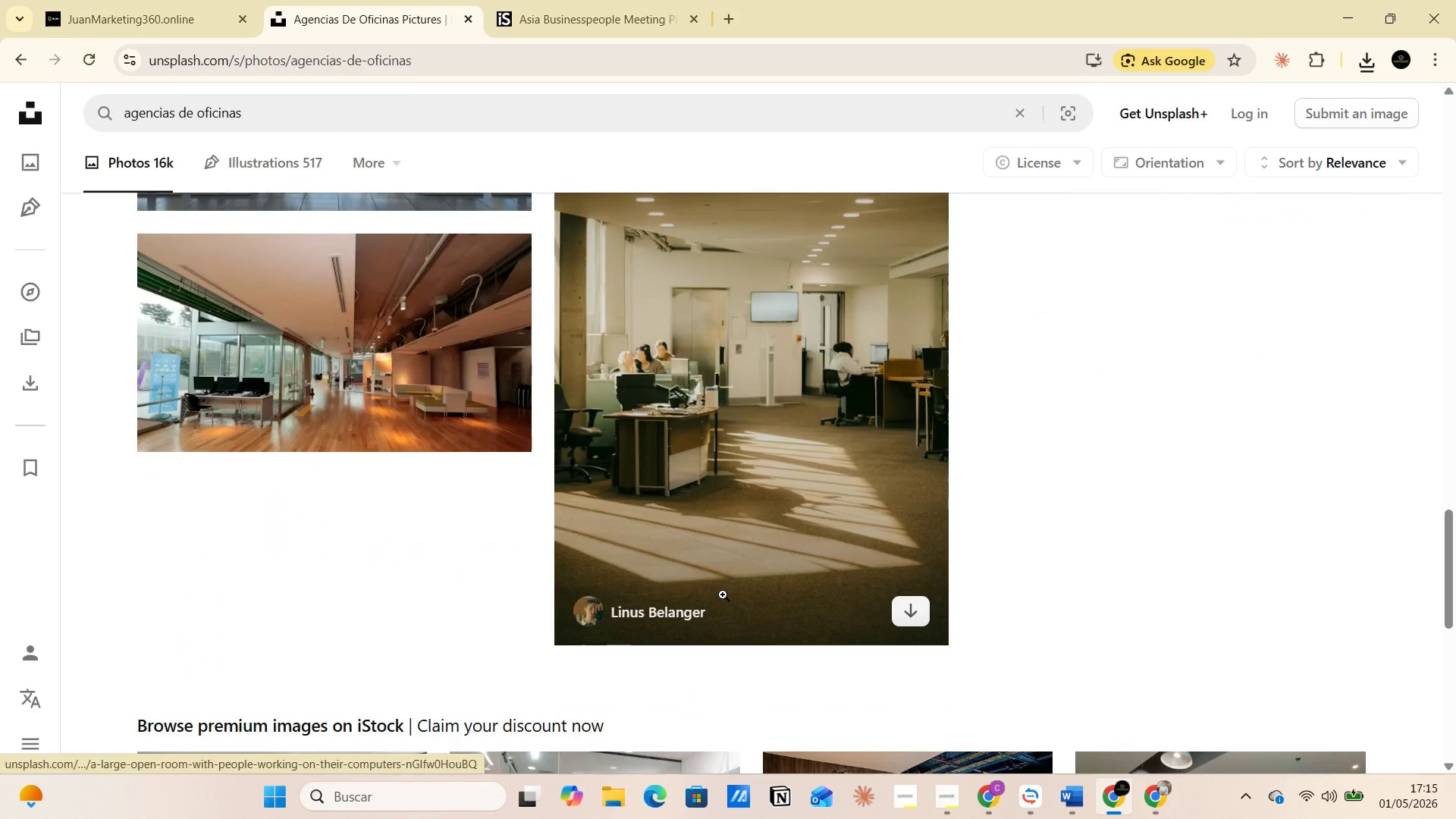 
scroll: coordinate [587, 588], scroll_direction: up, amount: 22.0
 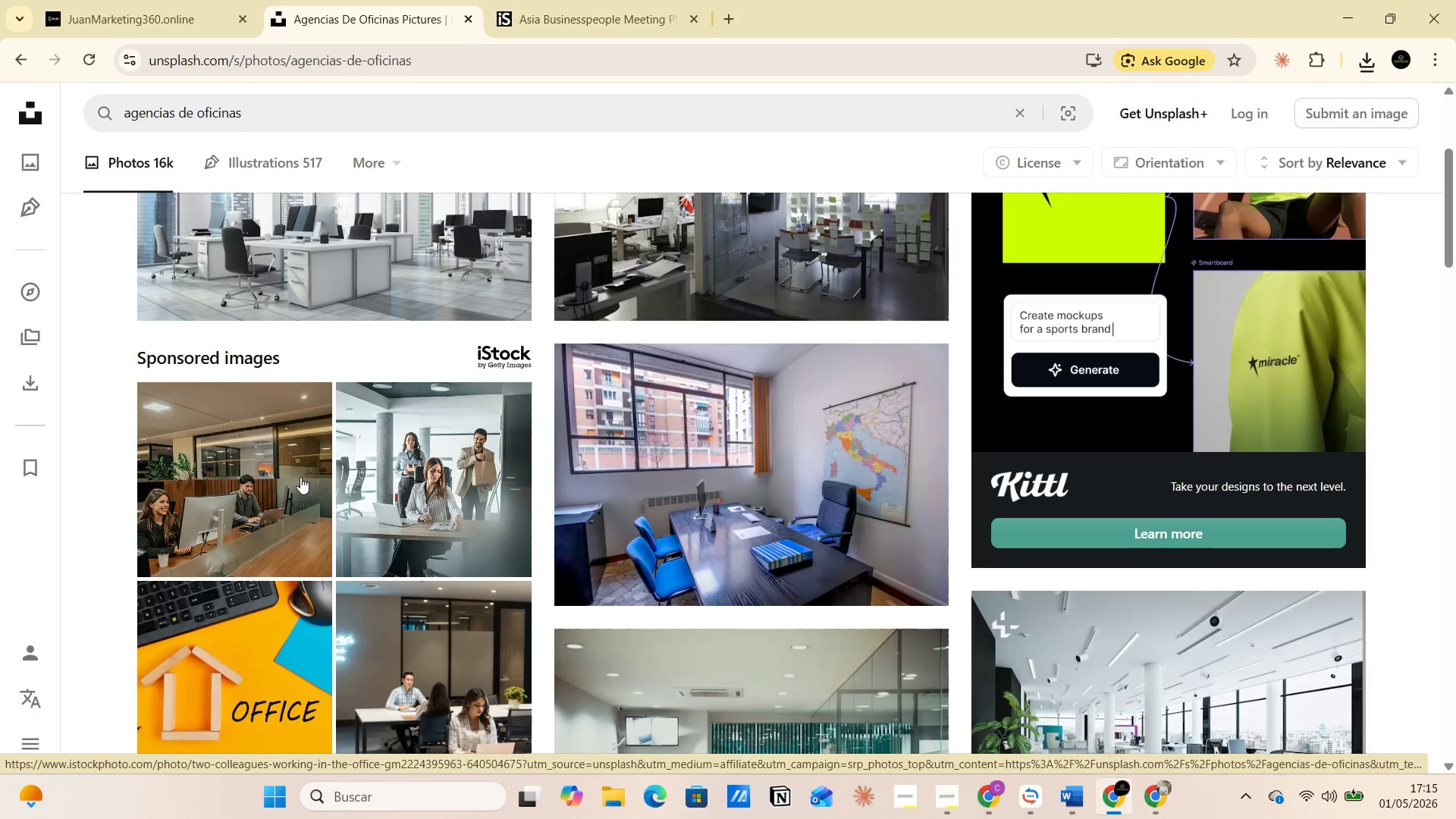 
scroll: coordinate [288, 509], scroll_direction: down, amount: 2.0
 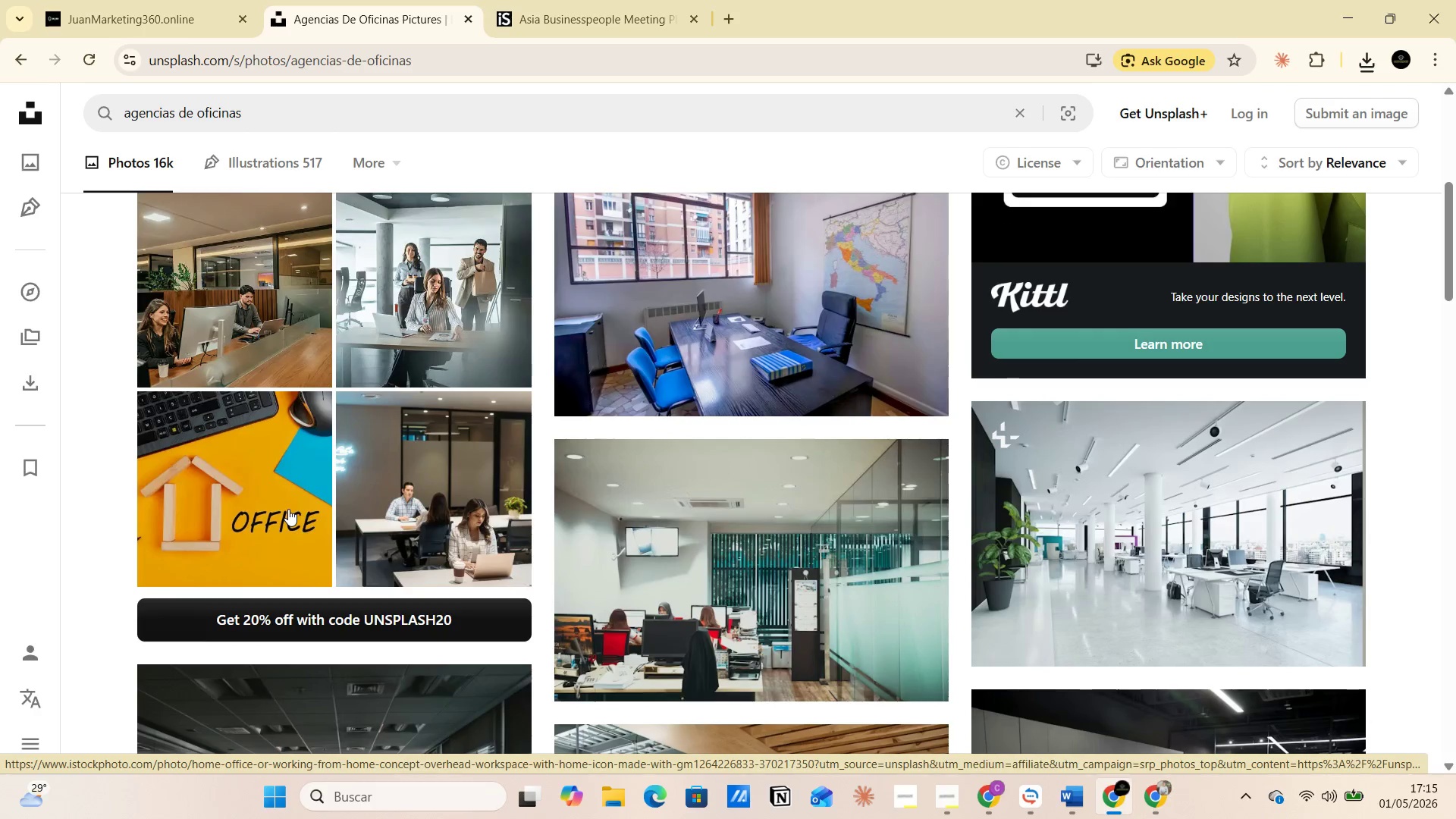 
scroll: coordinate [669, 518], scroll_direction: up, amount: 8.0
 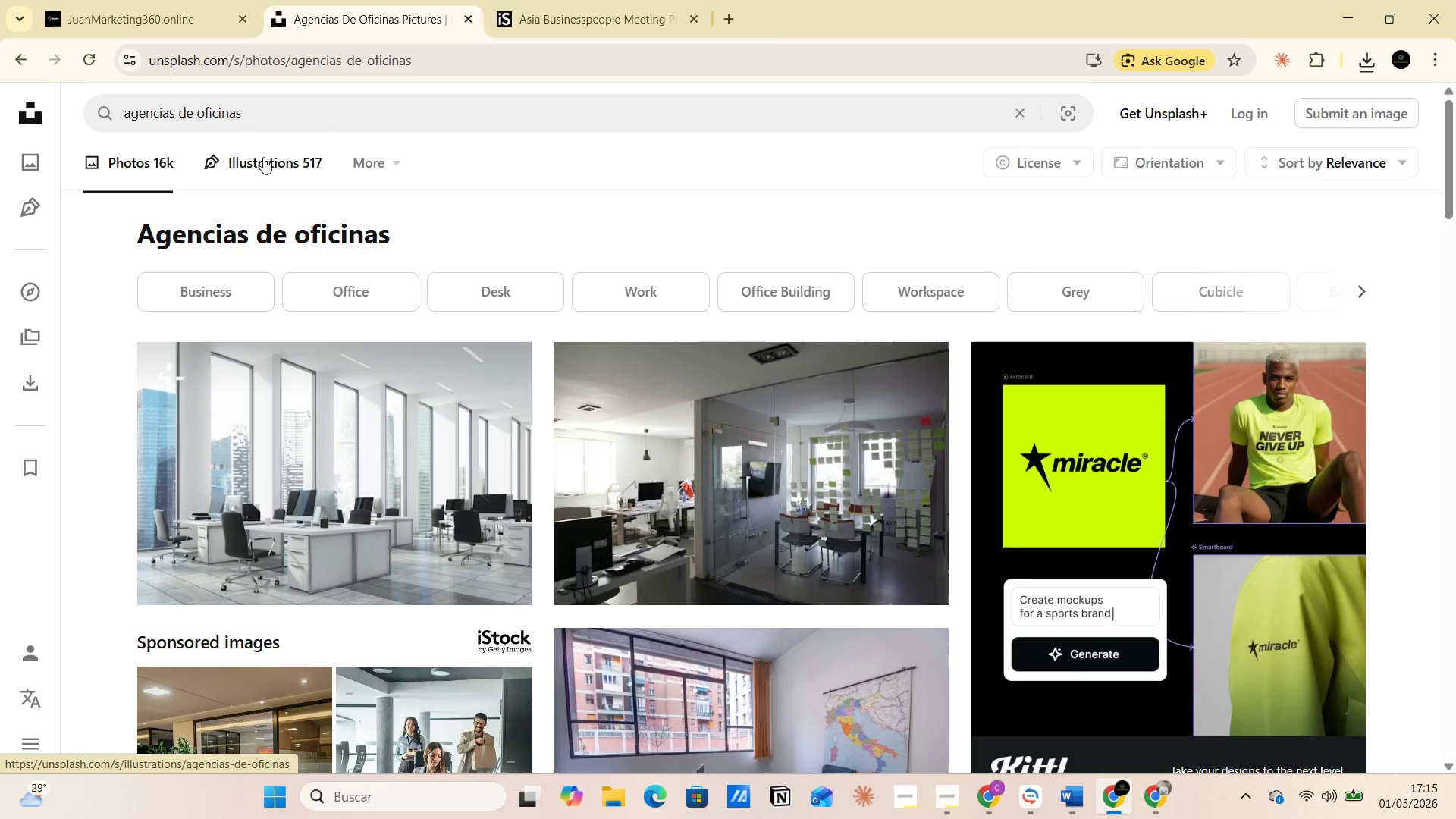 
left_click_drag(start_coordinate=[250, 114], to_coordinate=[180, 118])
 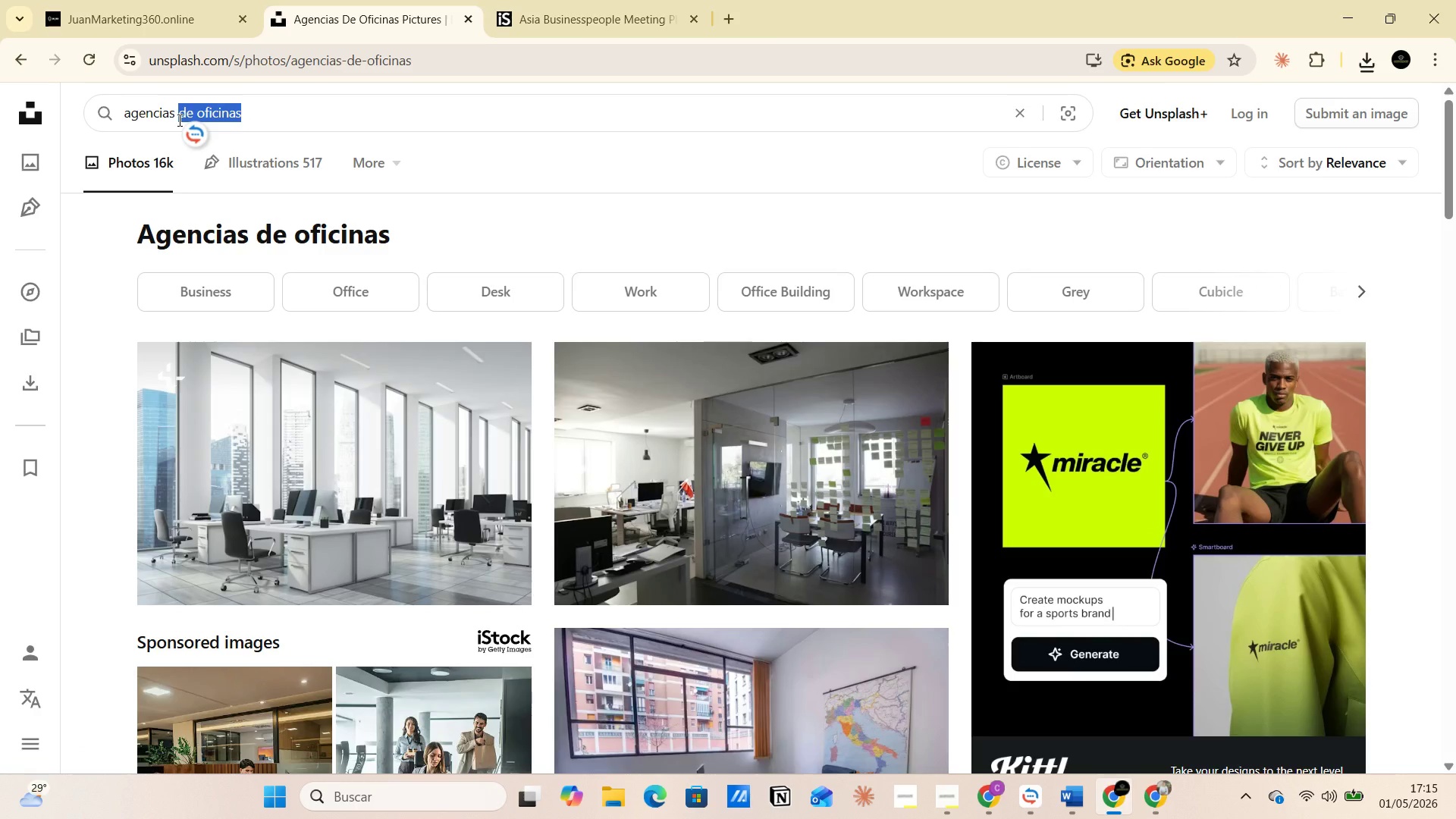 
type(de )
 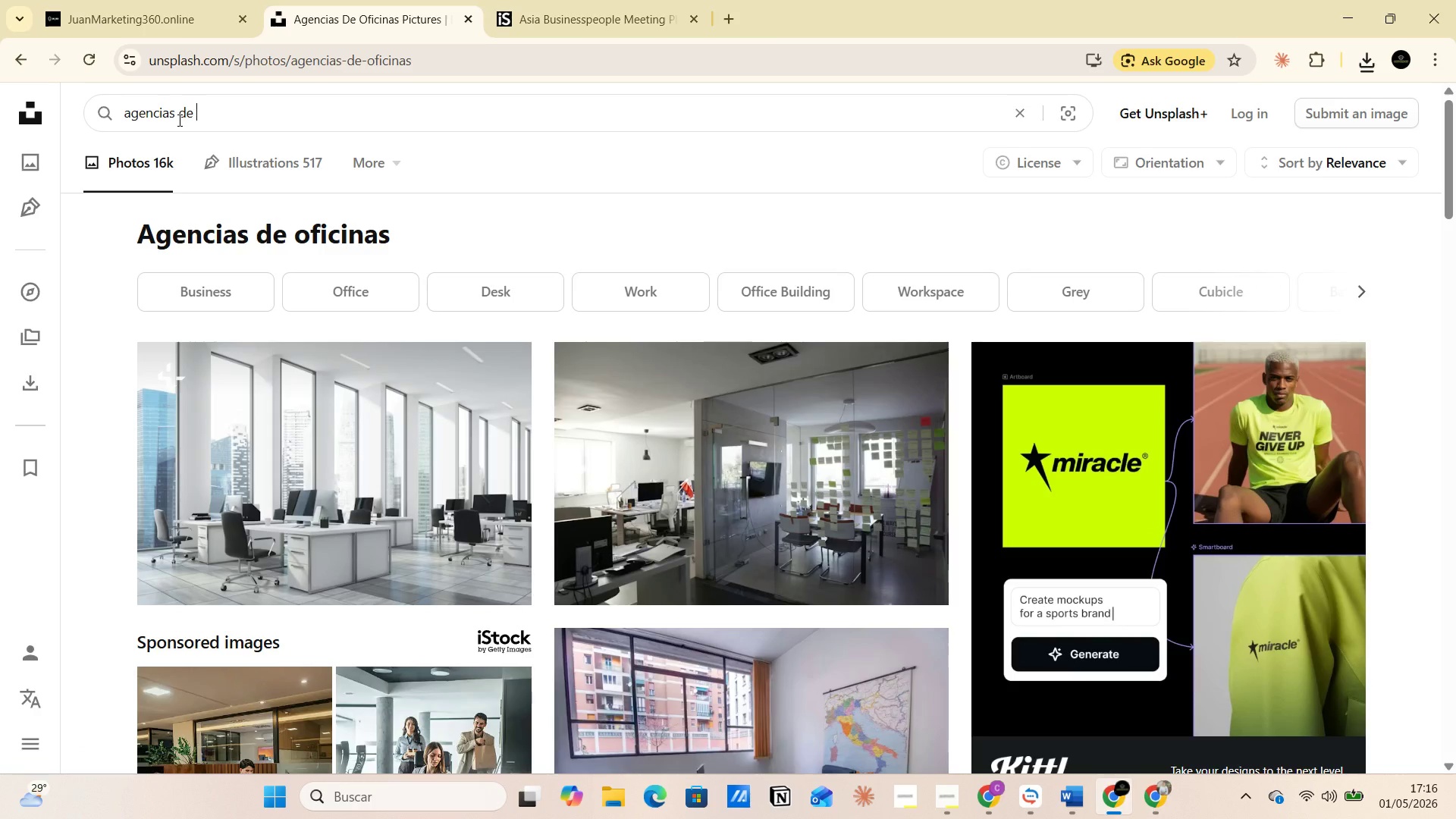 
wait(6.06)
 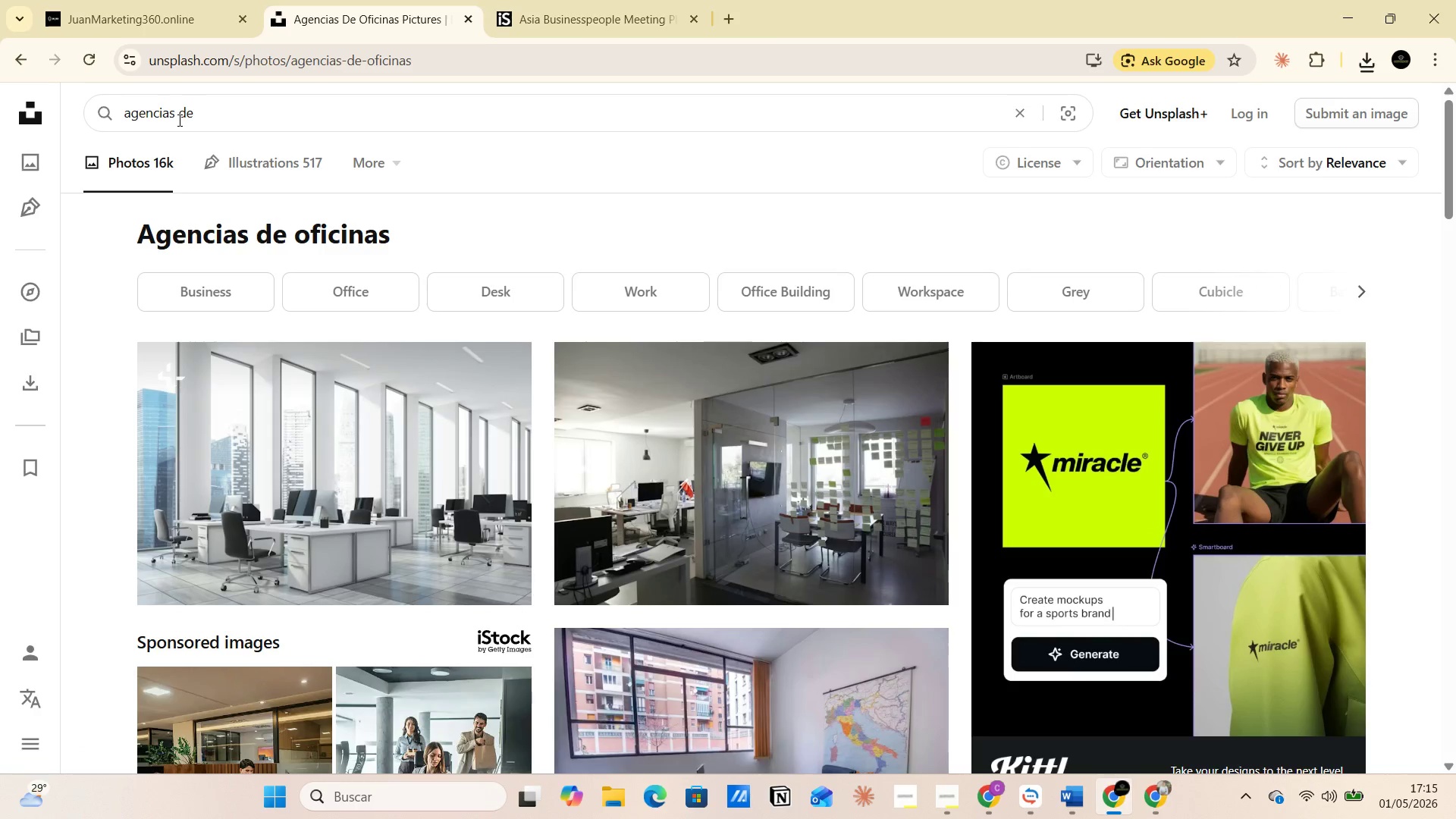 
type(poryeccio nde marketimng )
 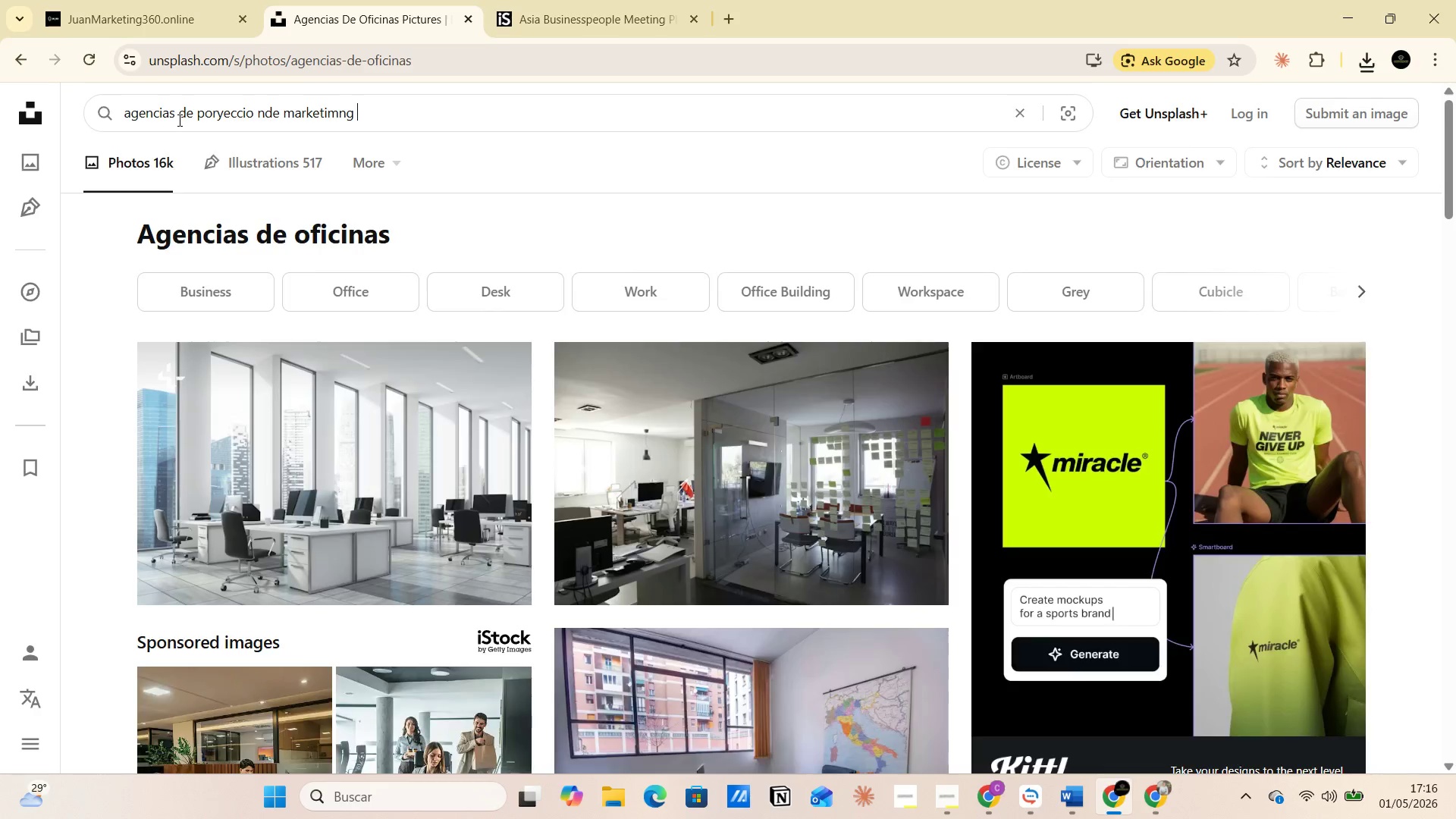 
key(Enter)
 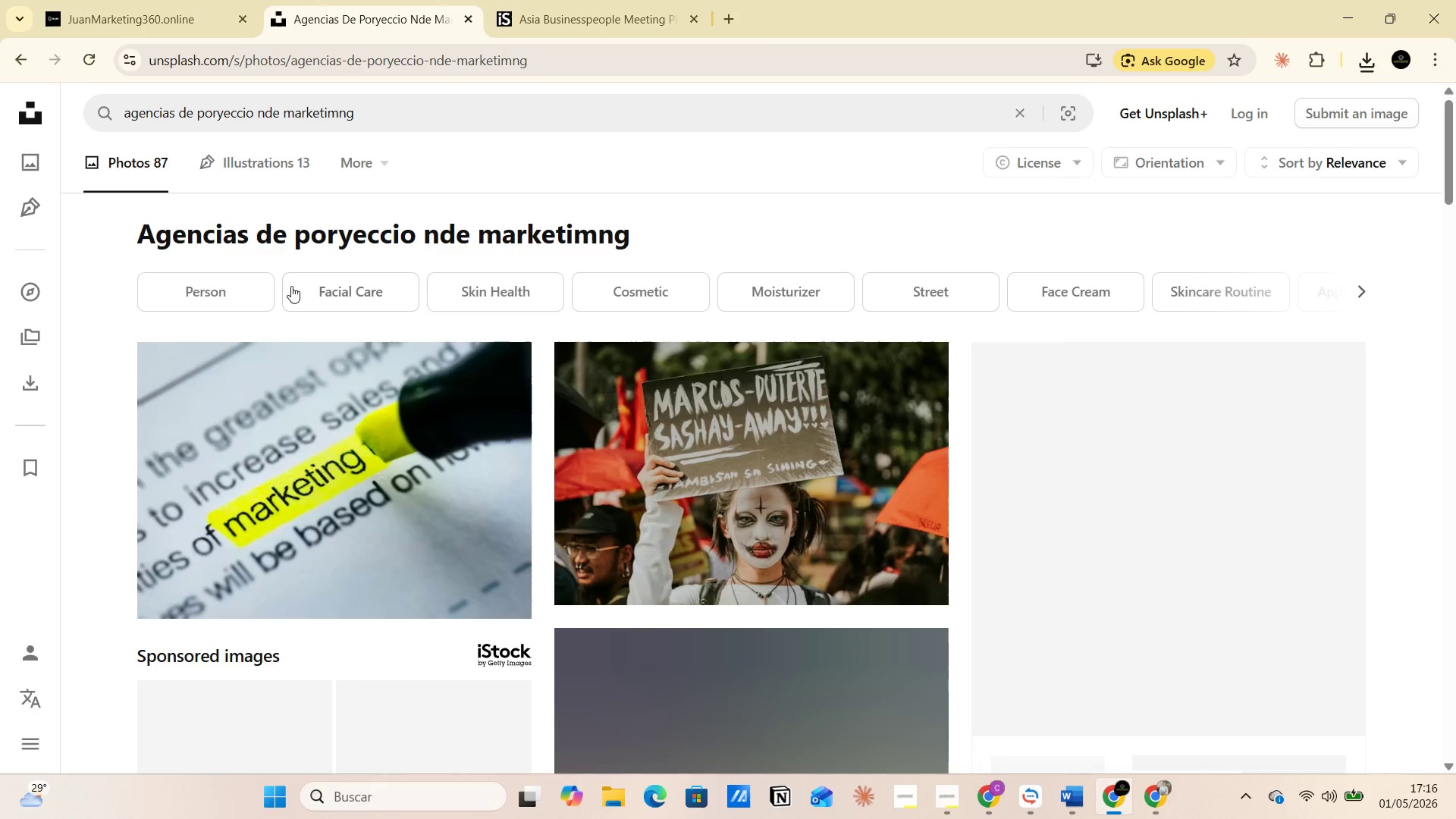 
scroll: coordinate [565, 413], scroll_direction: down, amount: 10.0
 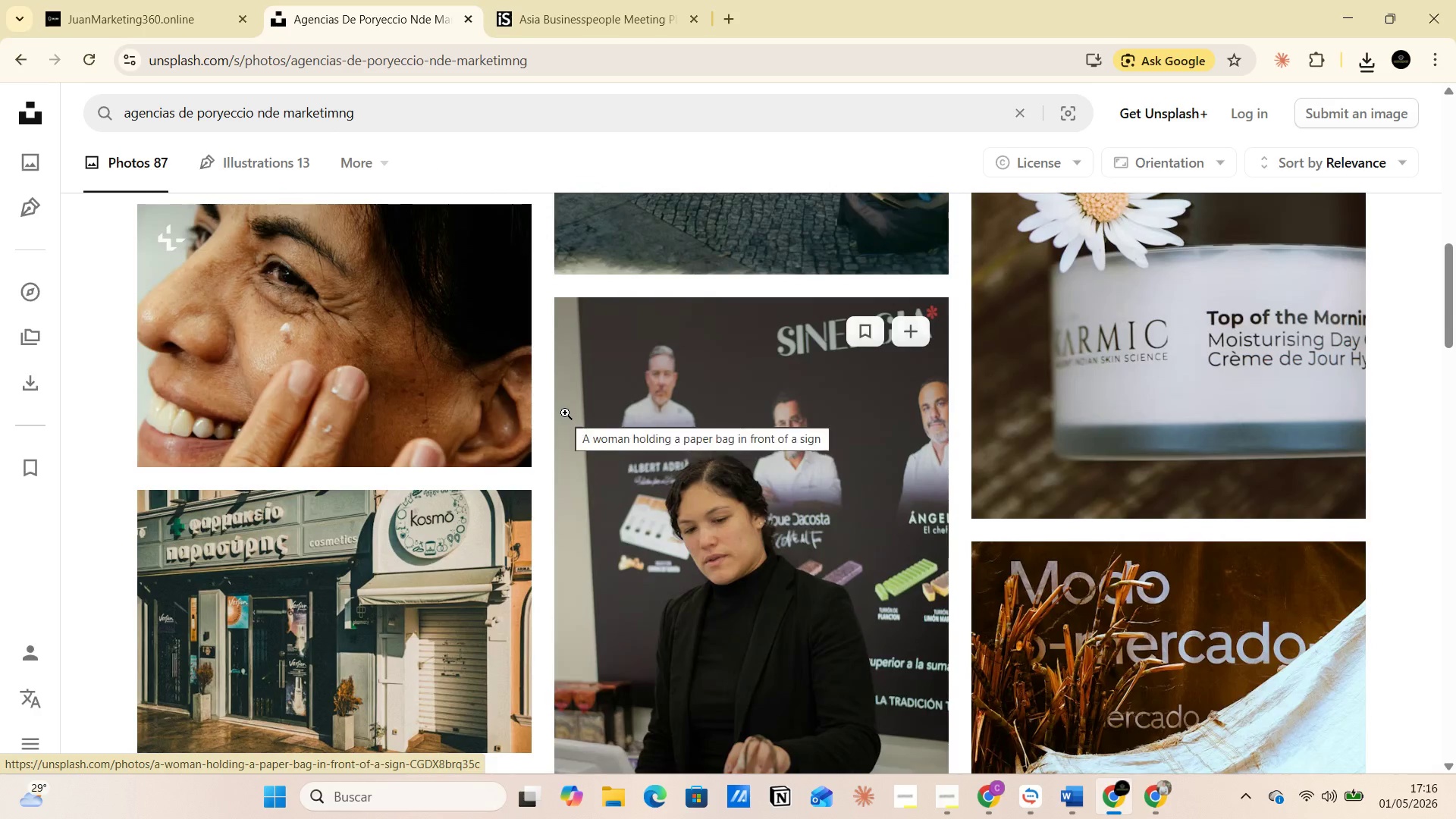 
scroll: coordinate [557, 410], scroll_direction: up, amount: 5.0
 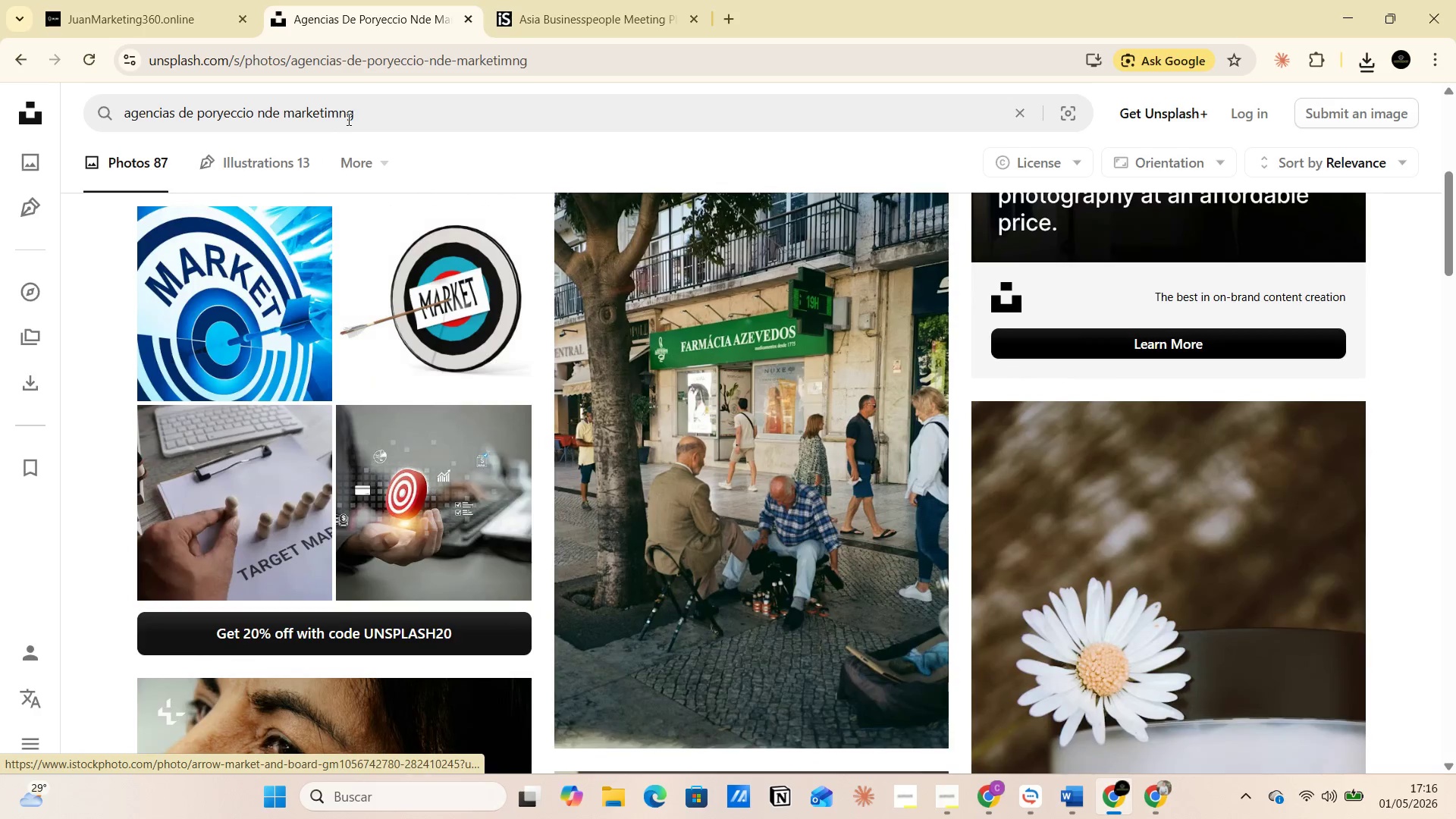 
left_click([353, 111])
 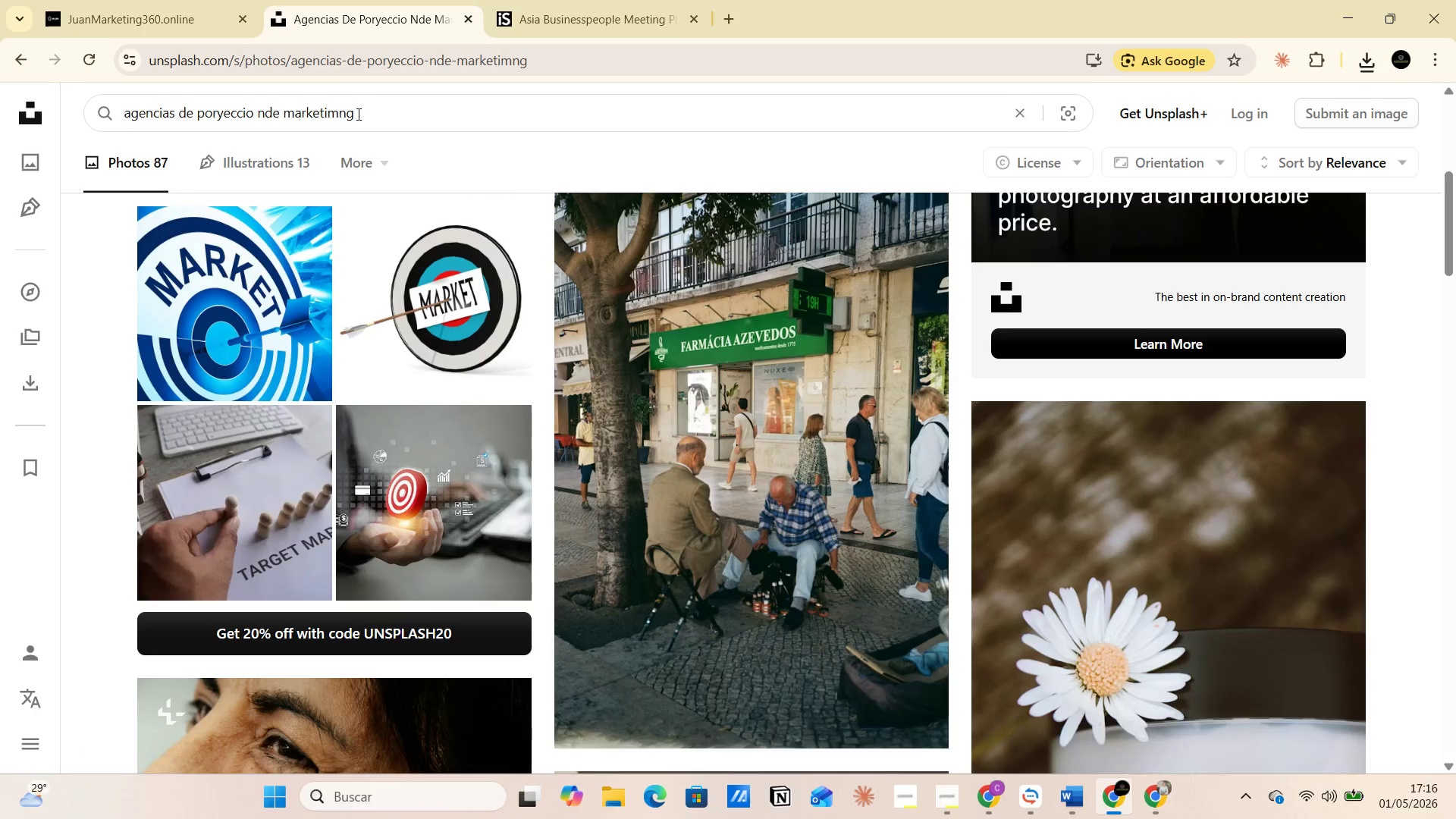 
left_click_drag(start_coordinate=[357, 114], to_coordinate=[197, 117])
 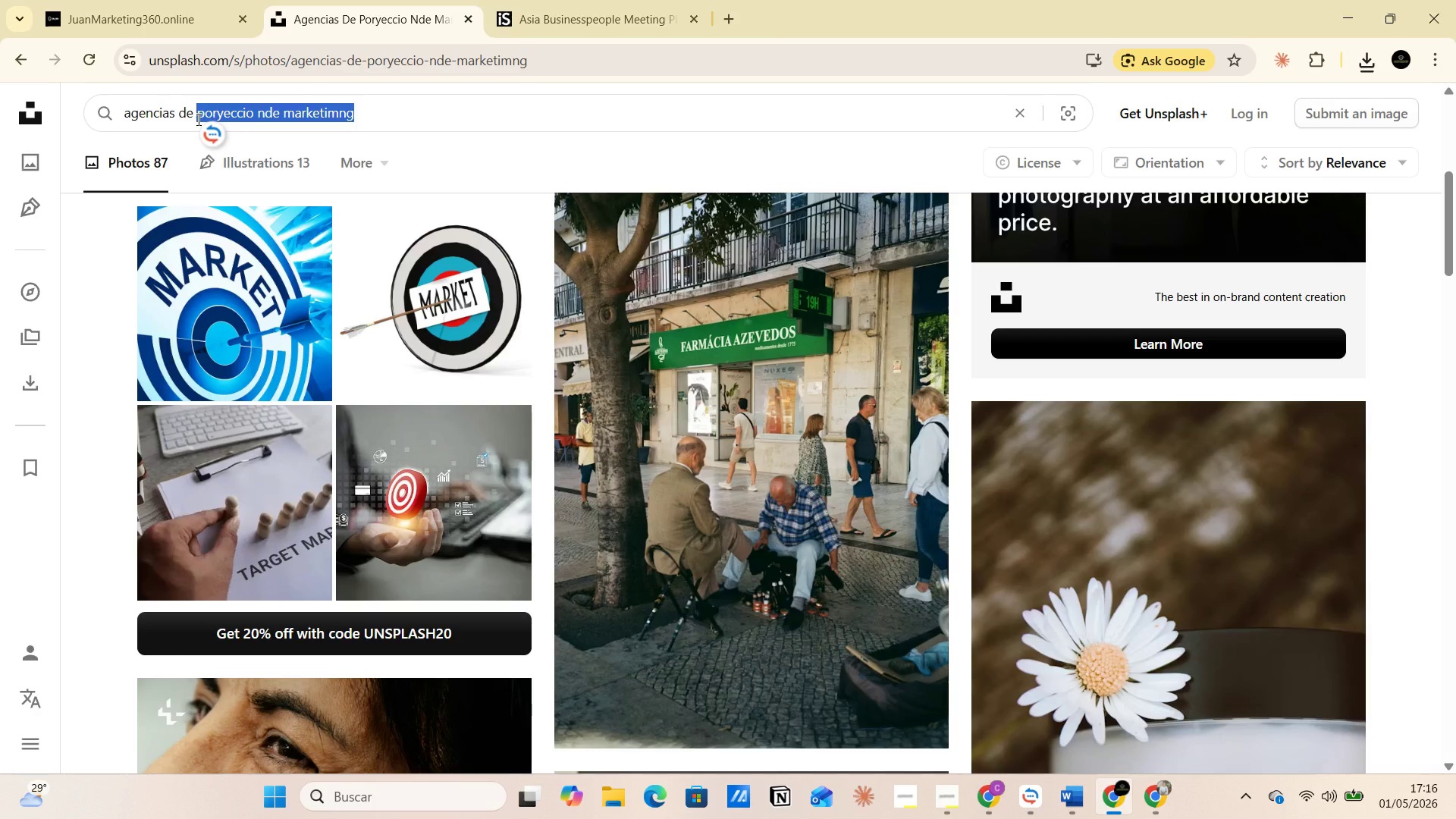 
type(analitica )
 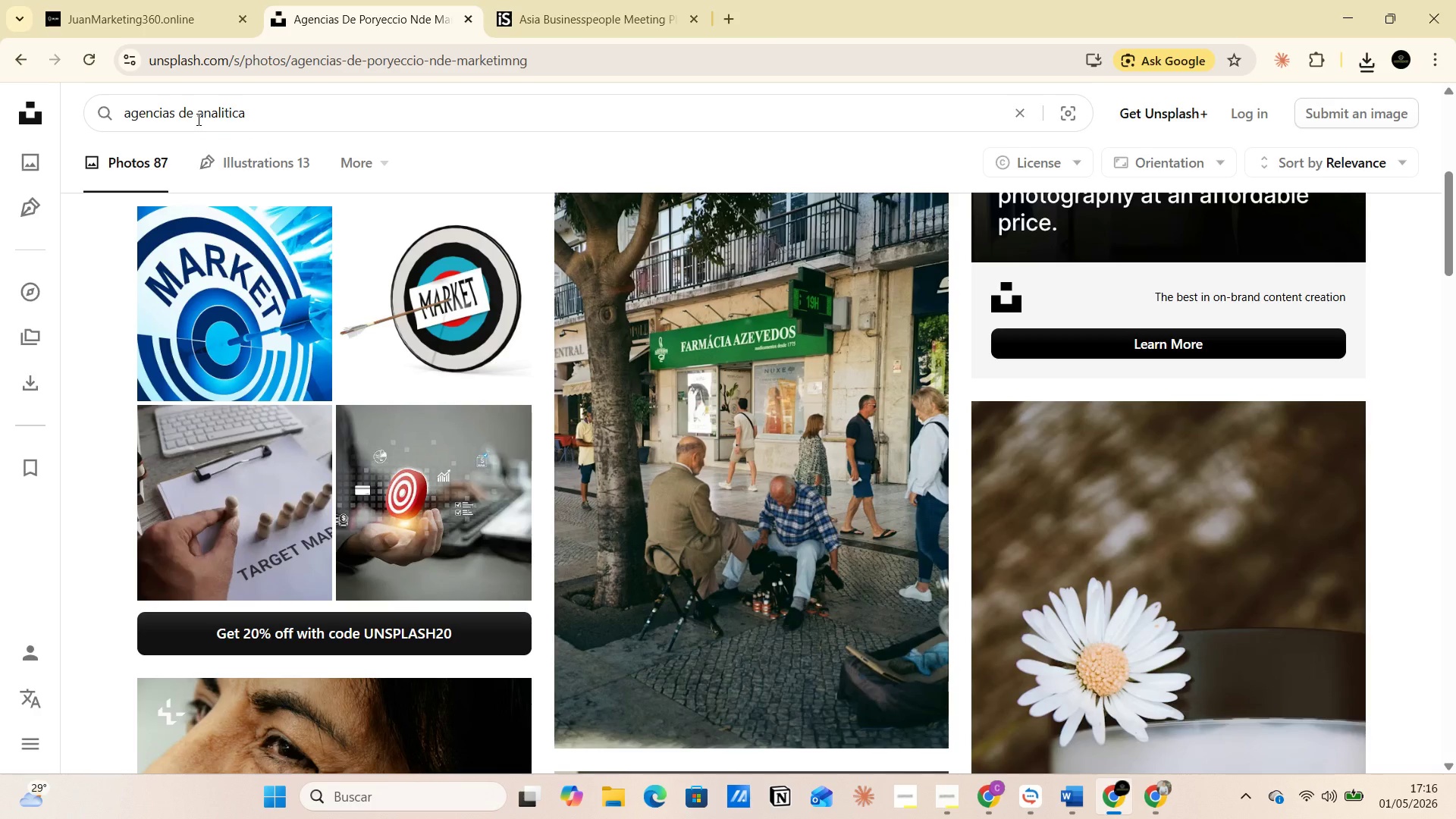 
key(Enter)
 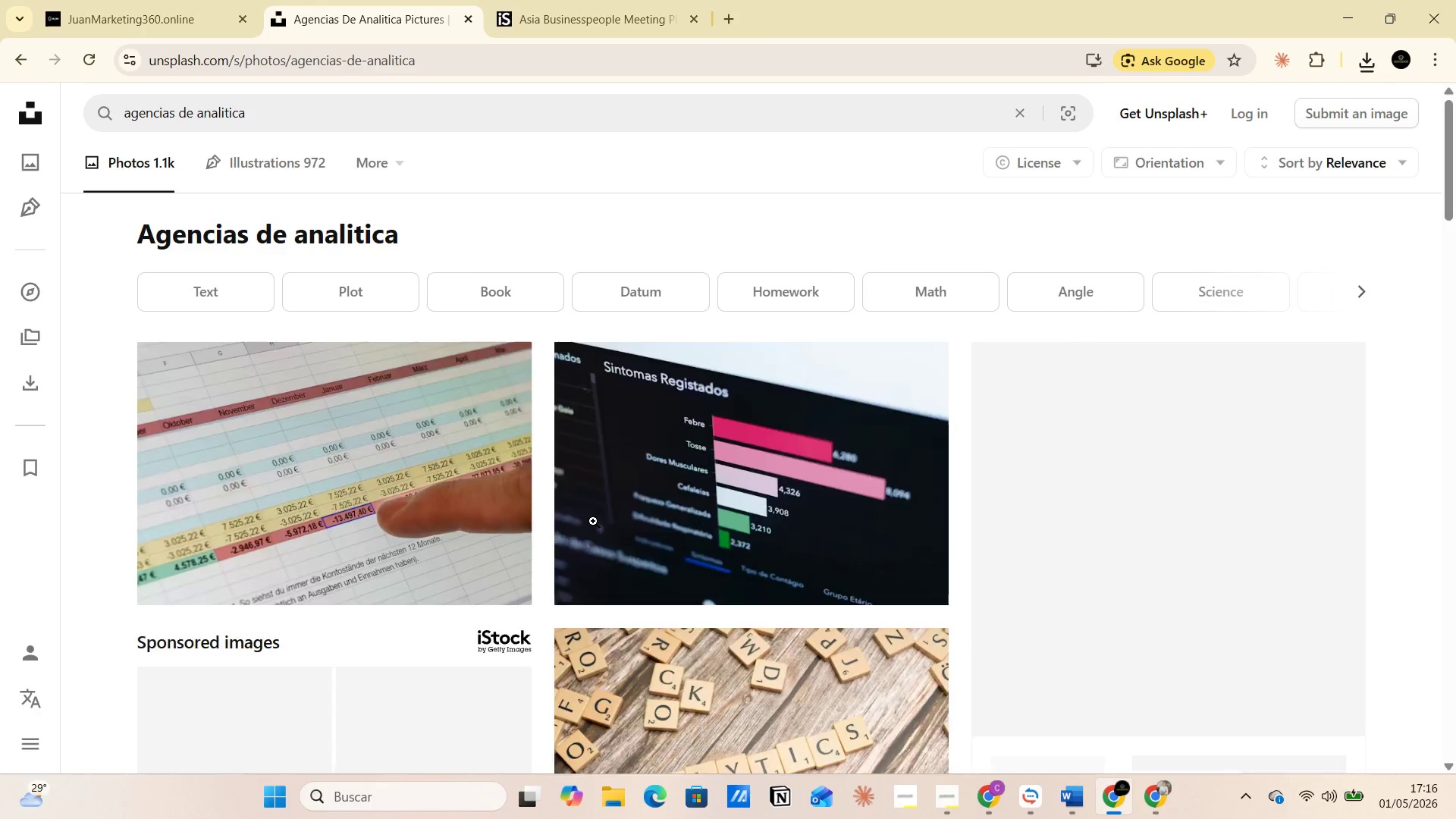 
scroll: coordinate [764, 566], scroll_direction: down, amount: 21.0
 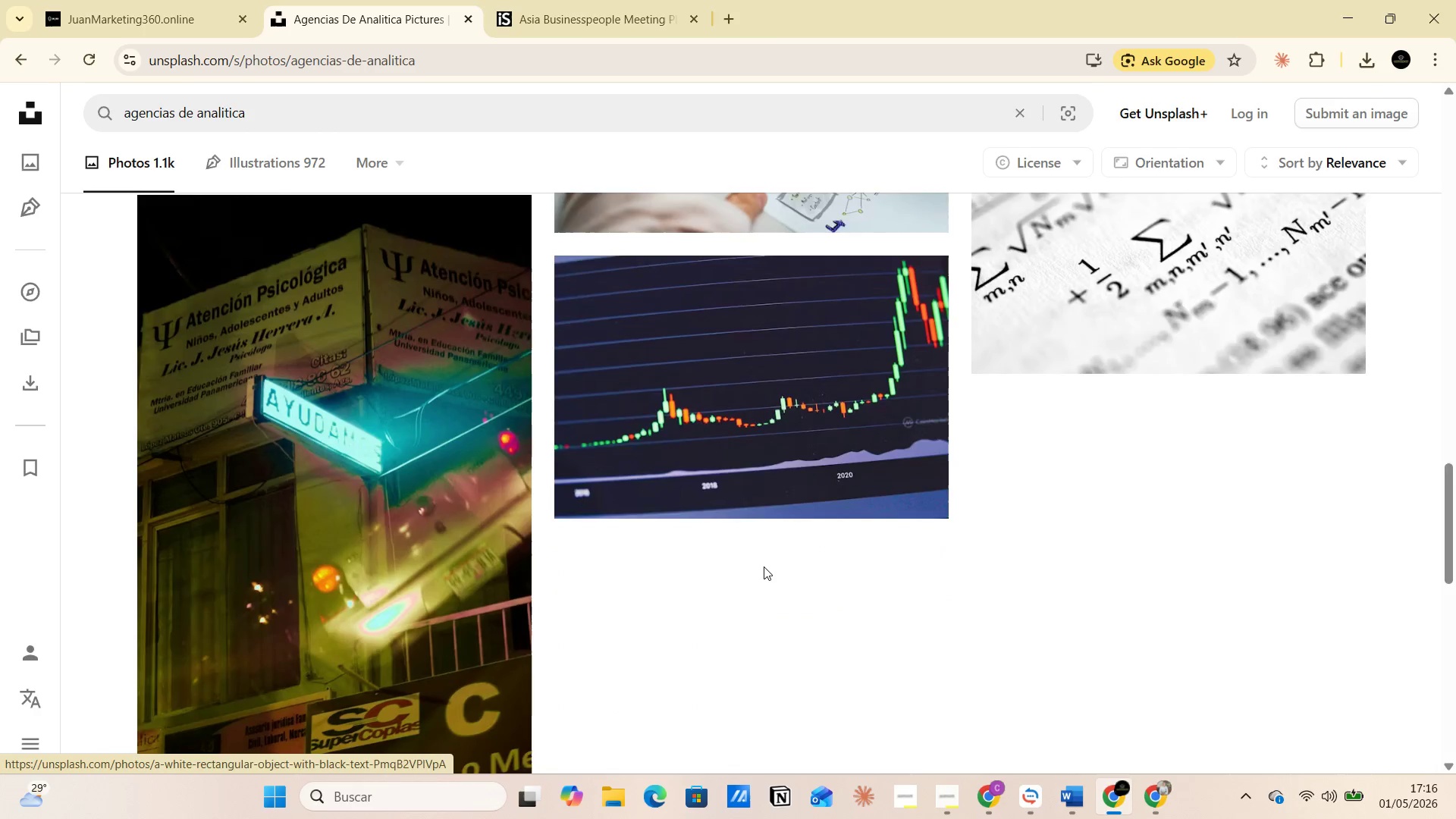 
scroll: coordinate [440, 530], scroll_direction: up, amount: 26.0
 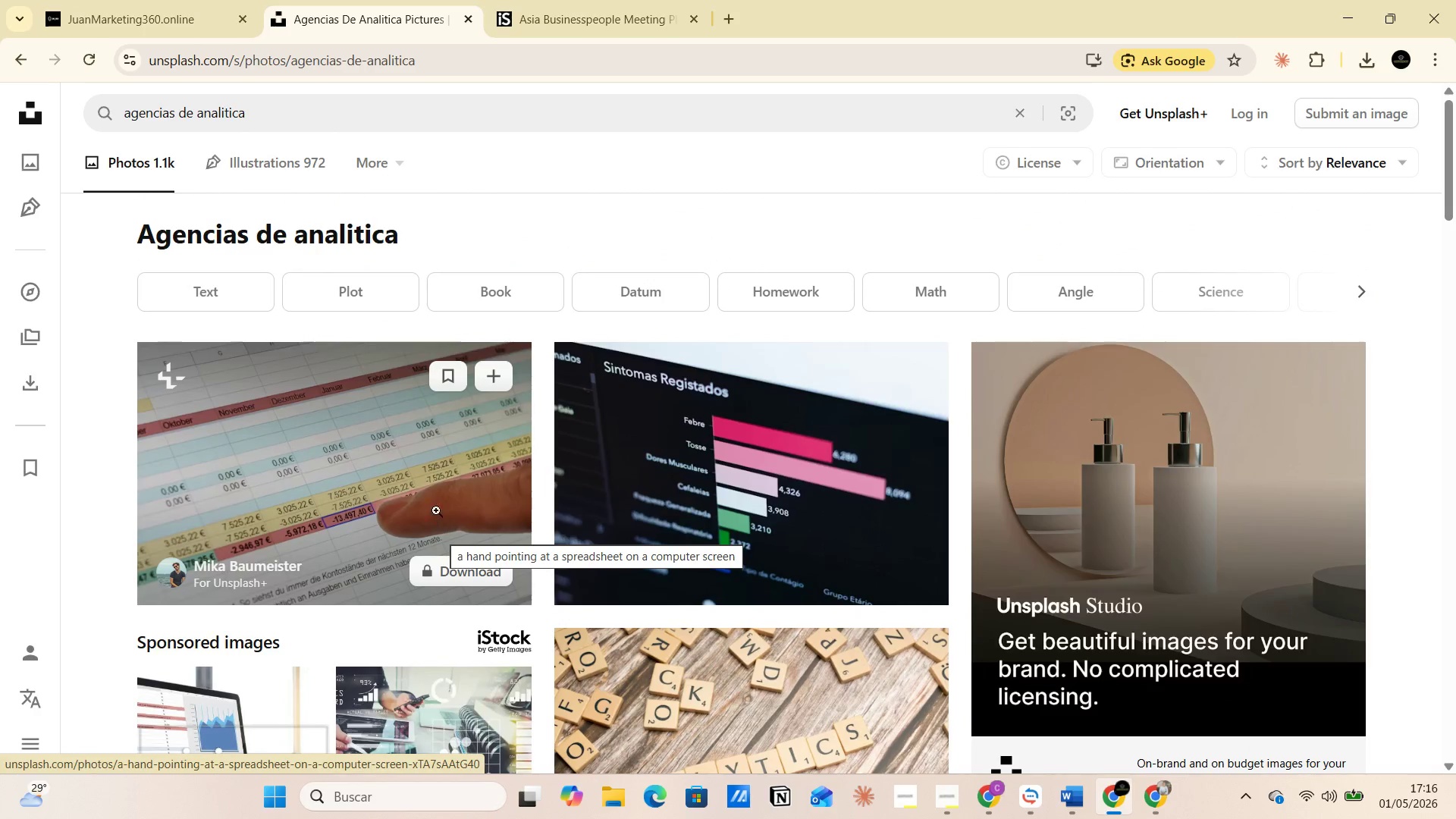 
scroll: coordinate [410, 623], scroll_direction: down, amount: 5.0
 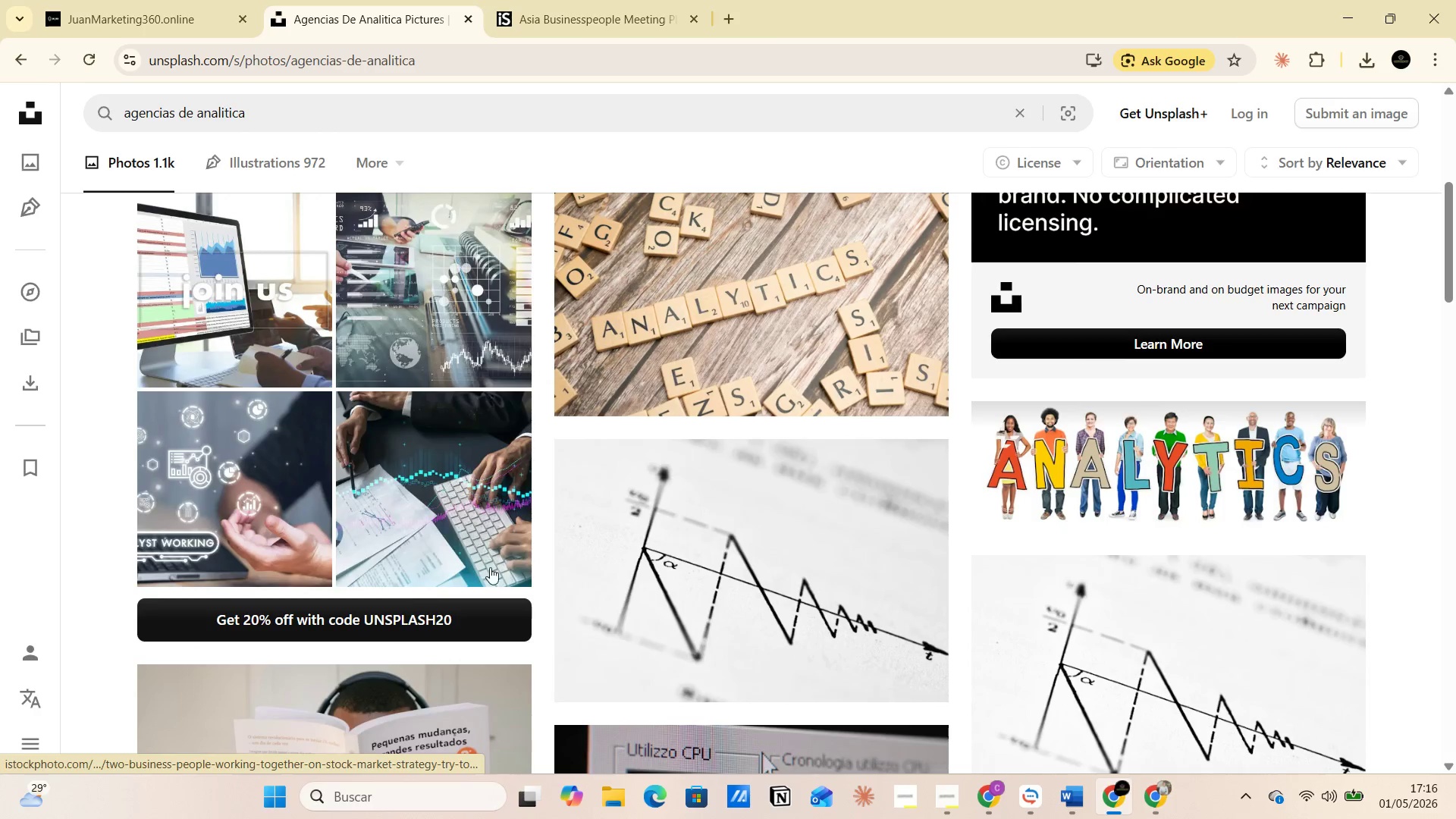 
scroll: coordinate [780, 347], scroll_direction: up, amount: 4.0
 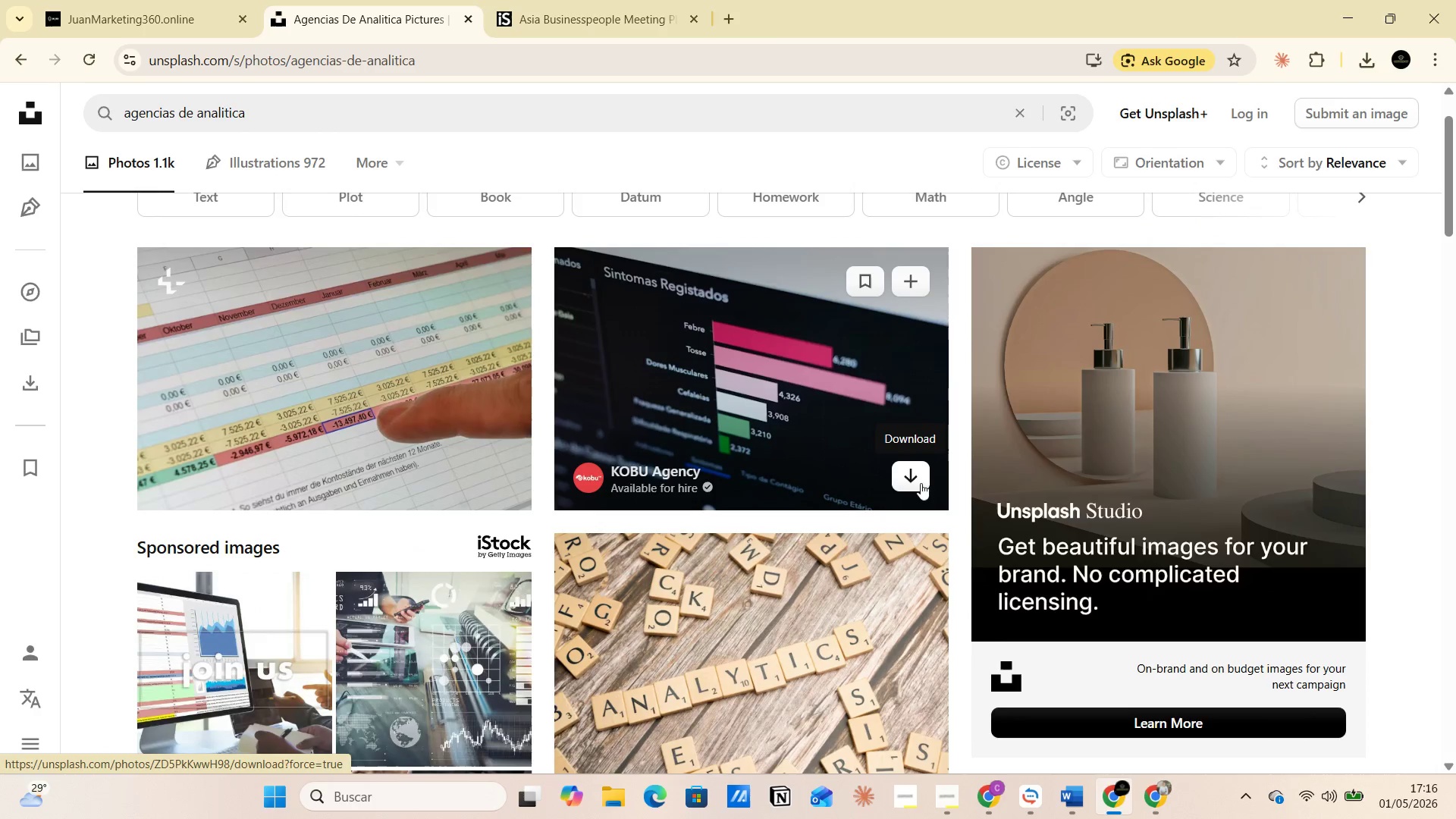 
left_click([919, 479])
 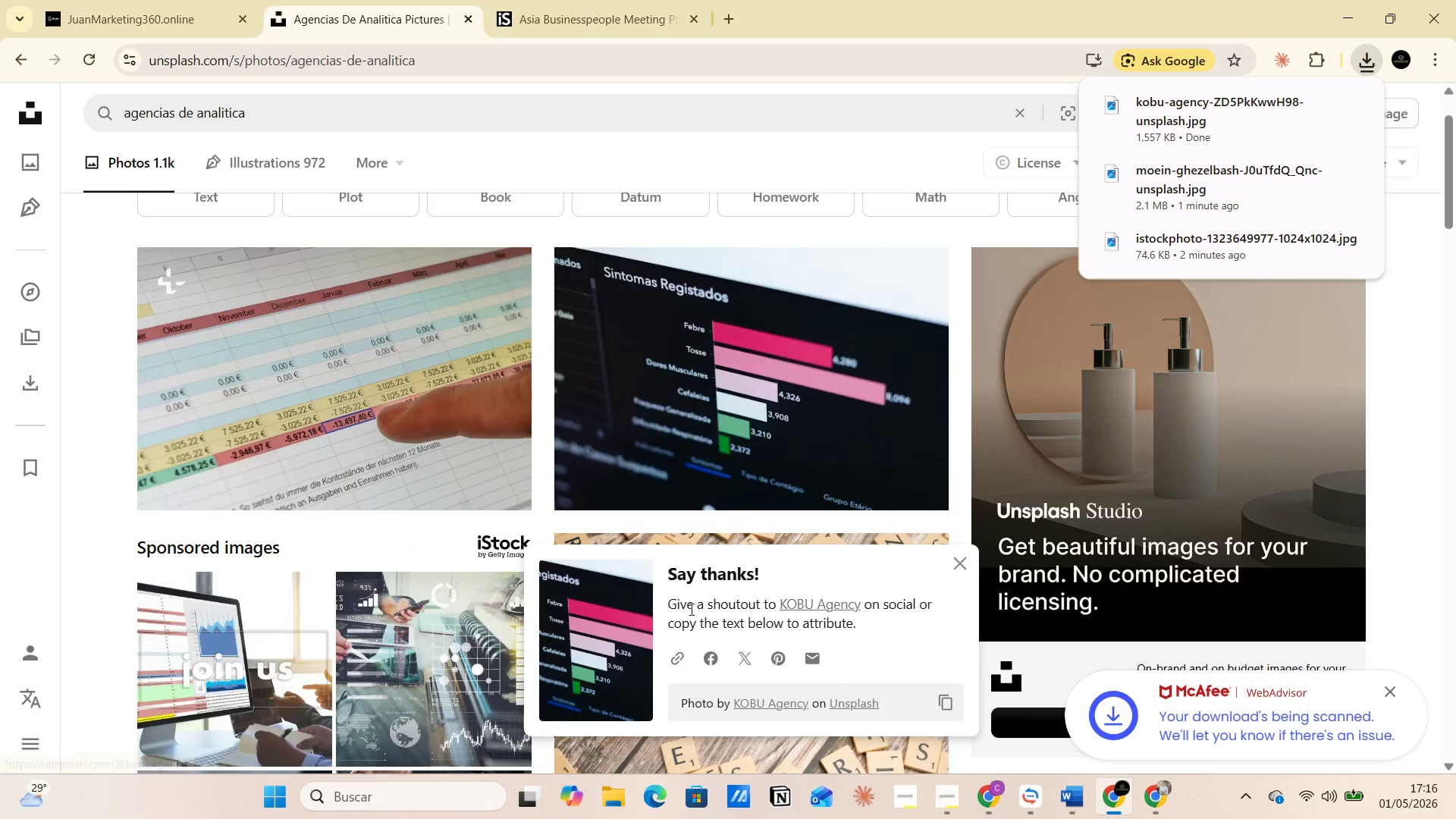 
left_click_drag(start_coordinate=[666, 605], to_coordinate=[864, 629])
 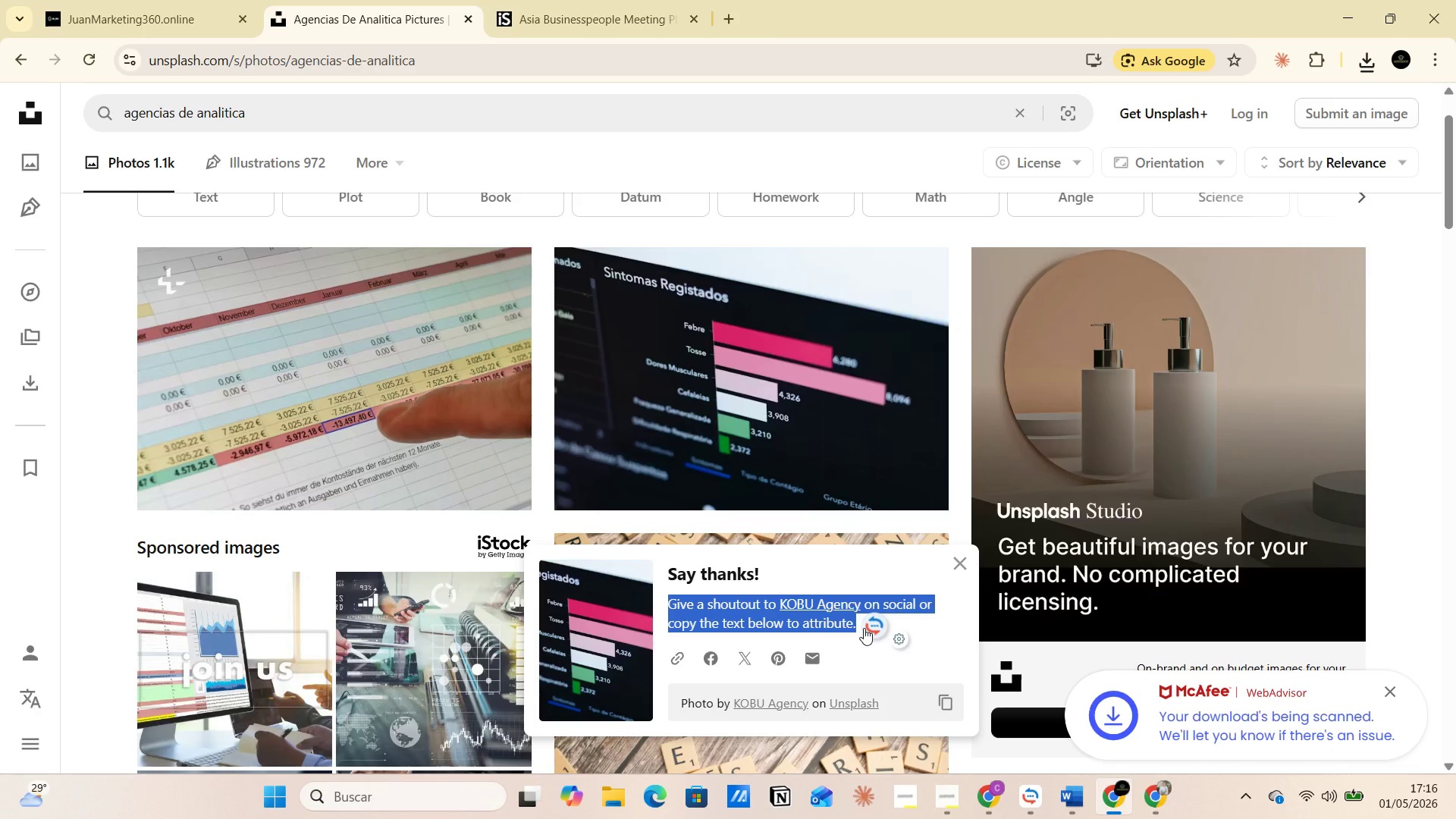 
key(Control+C)
 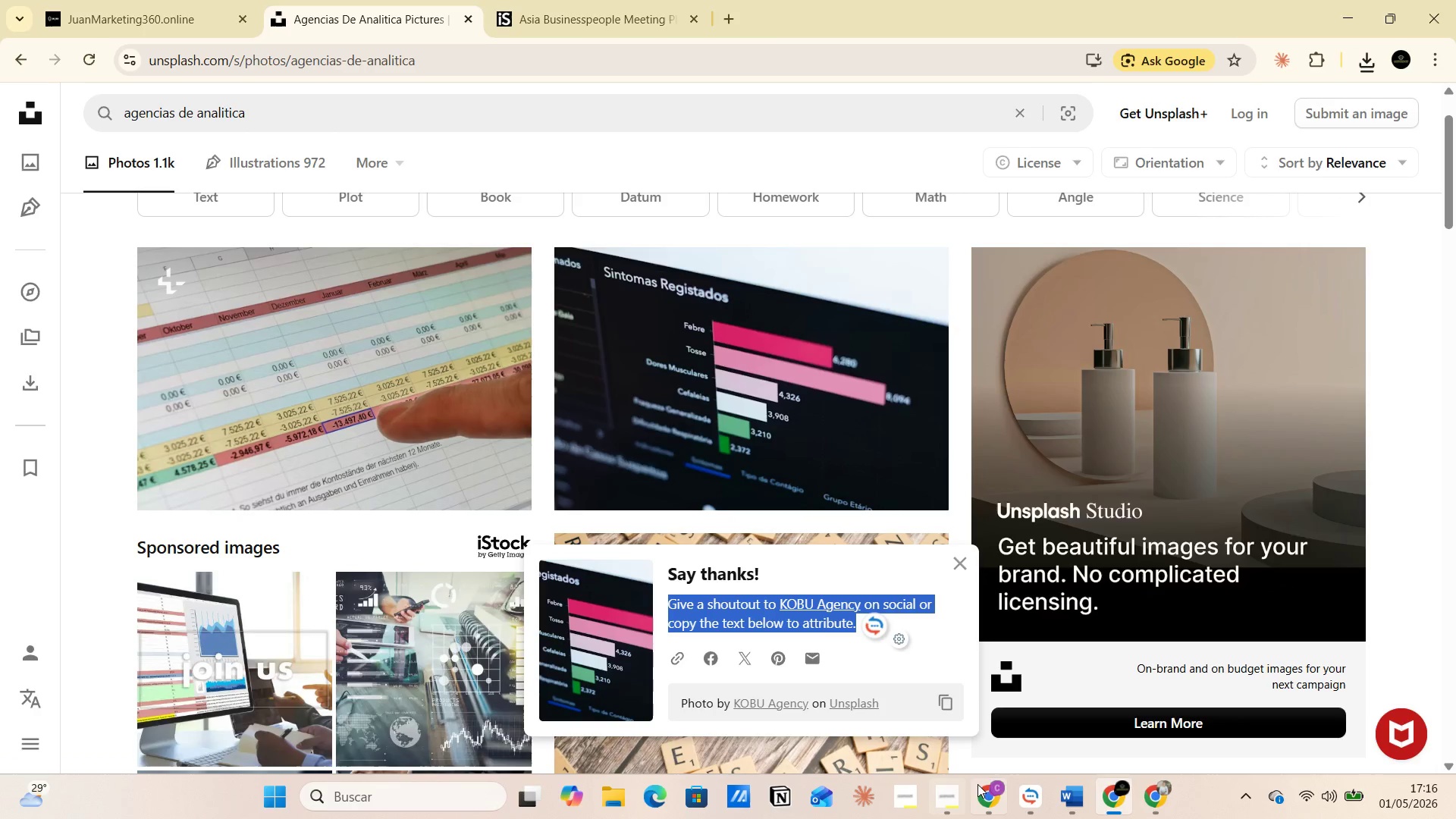 
left_click([1059, 796])
 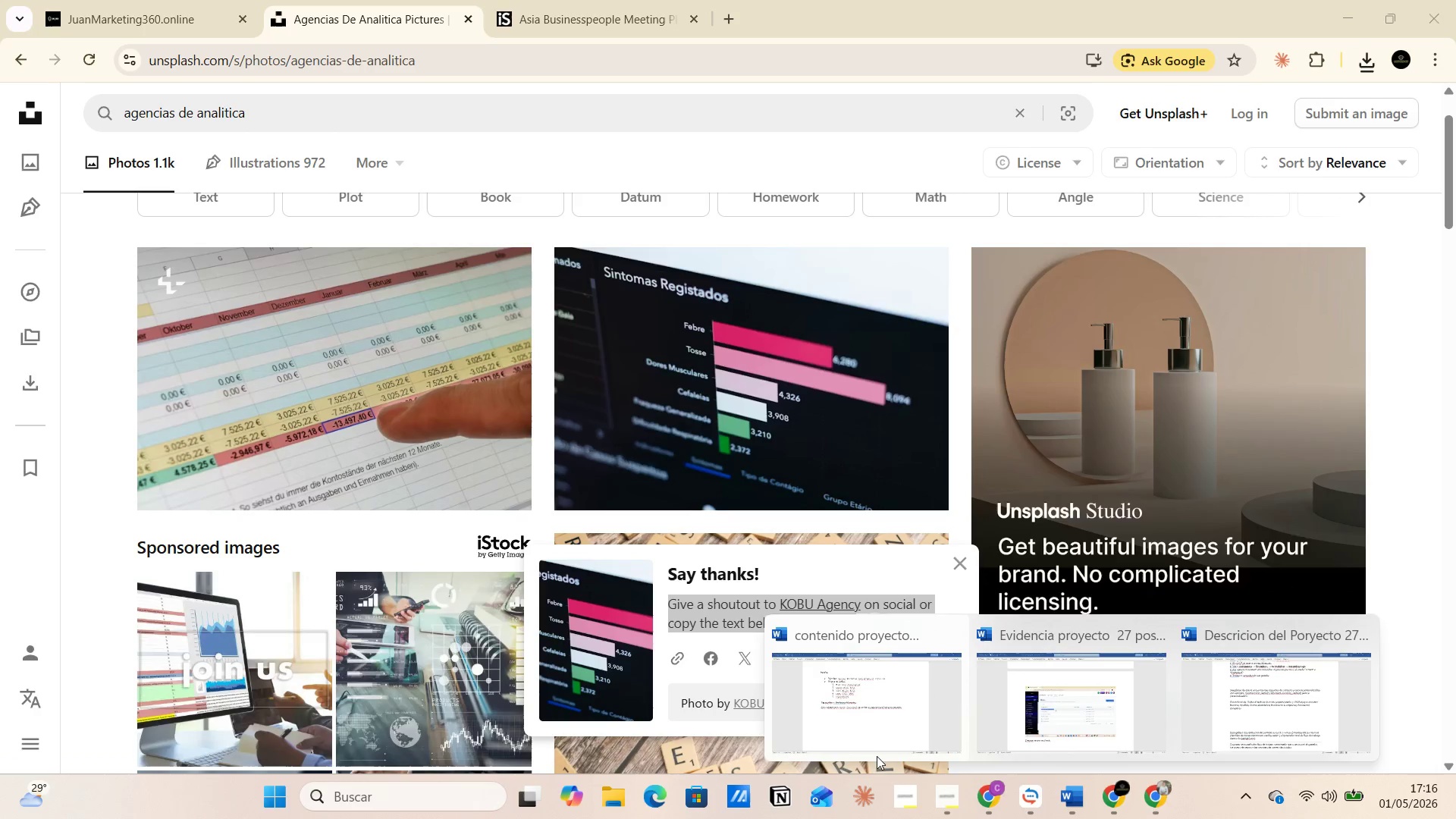 
left_click([858, 742])
 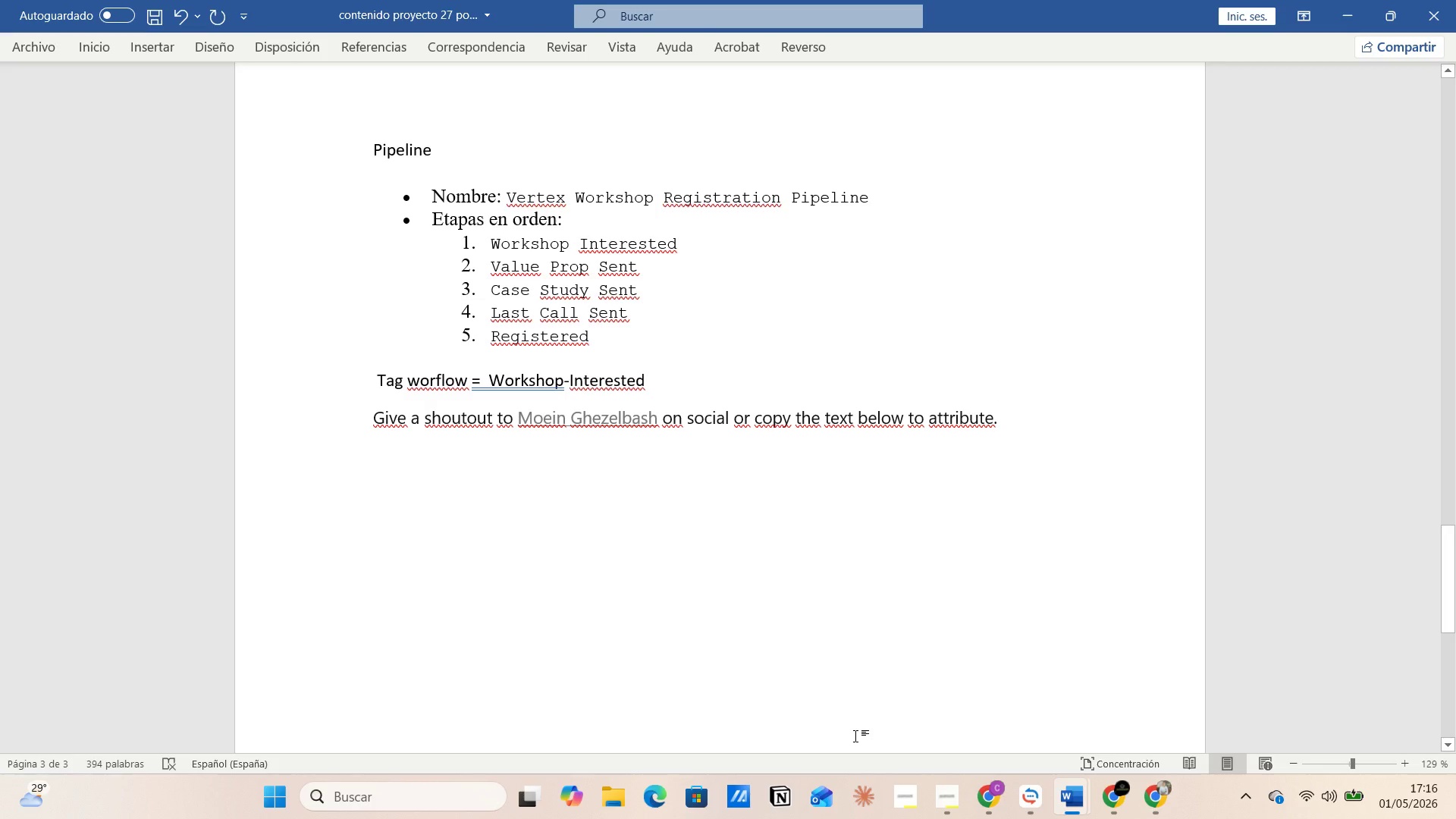 
key(Enter)
 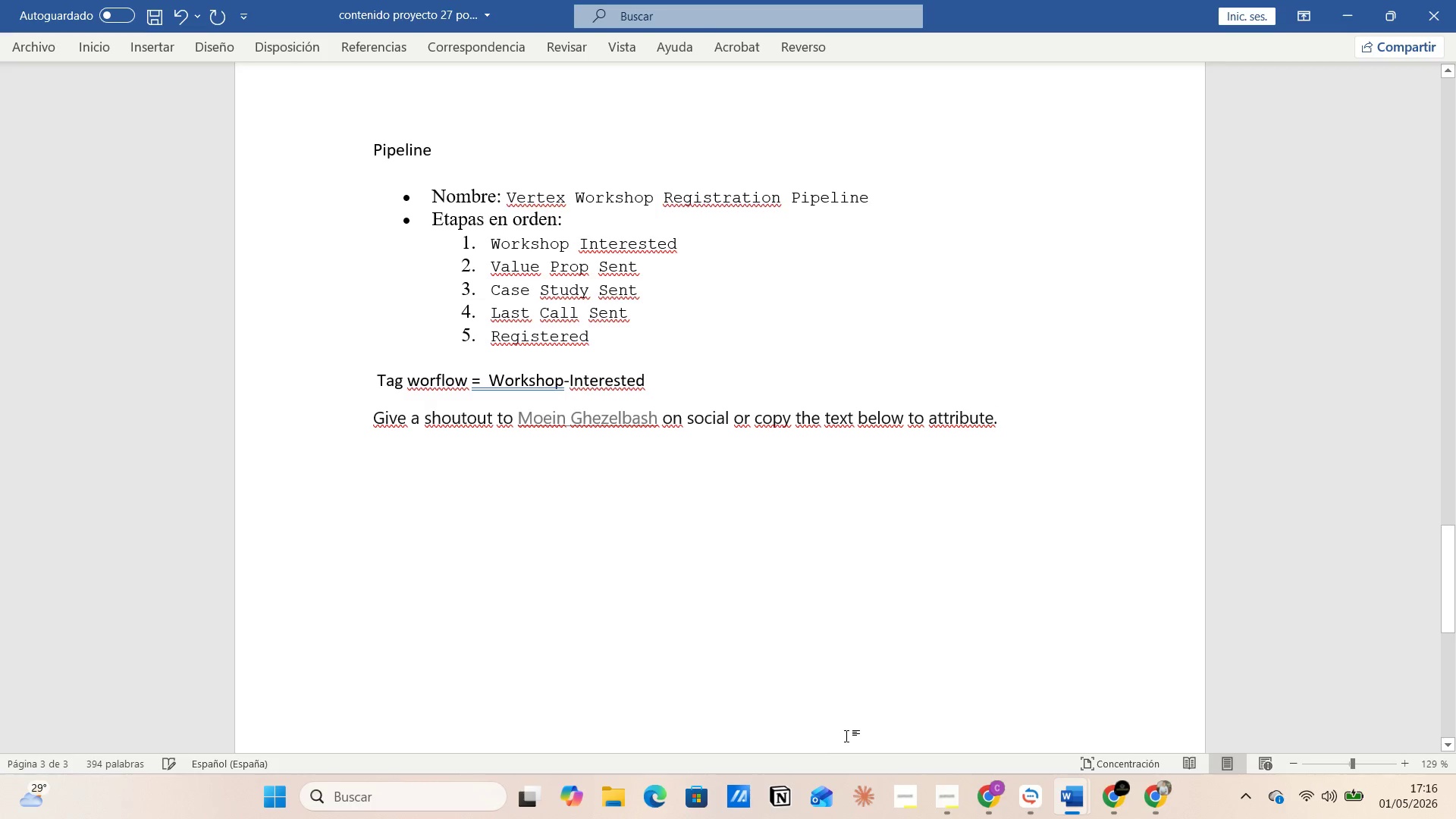 
key(Control+V)
 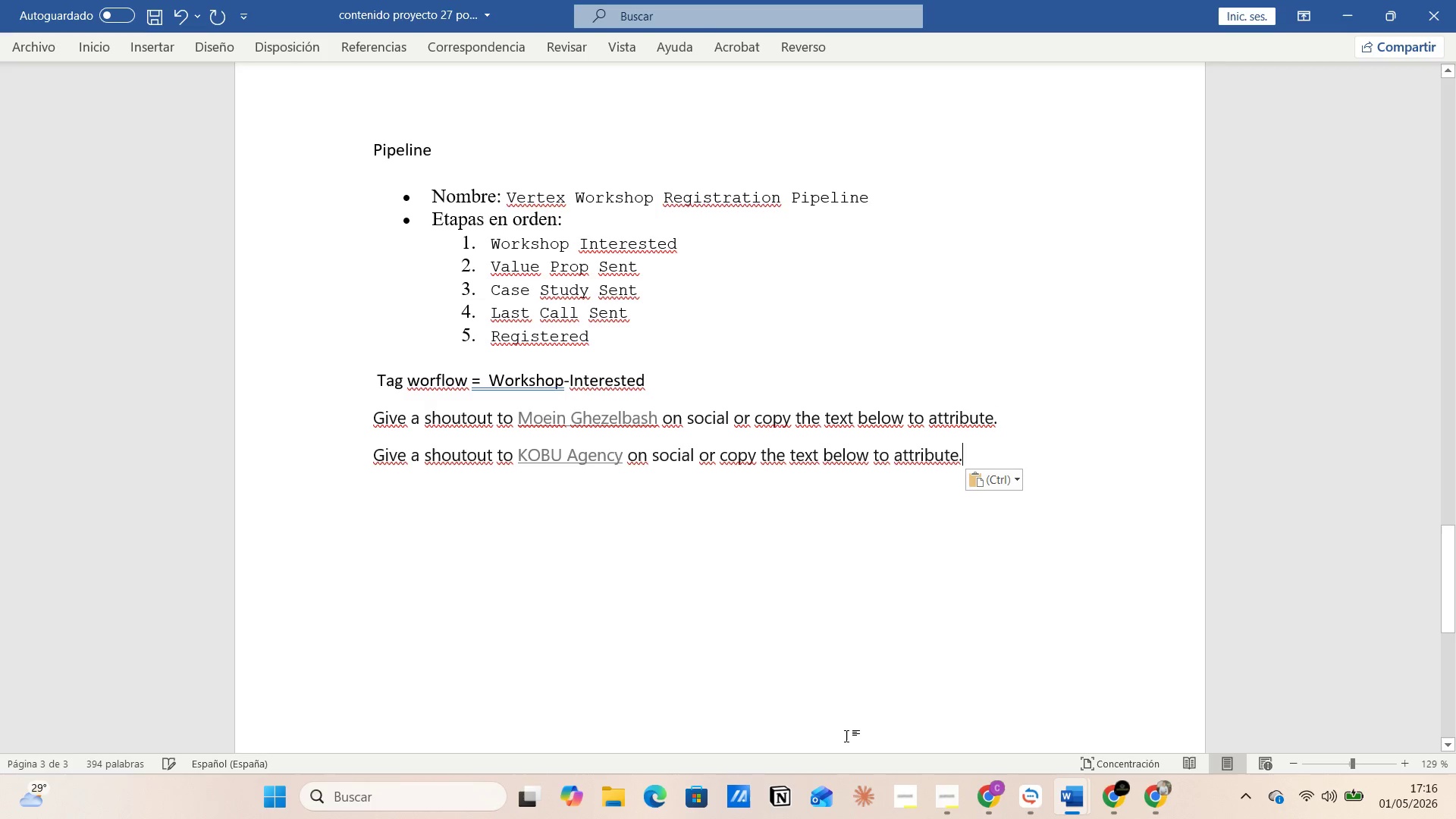 
key(Alt+AltLeft)
 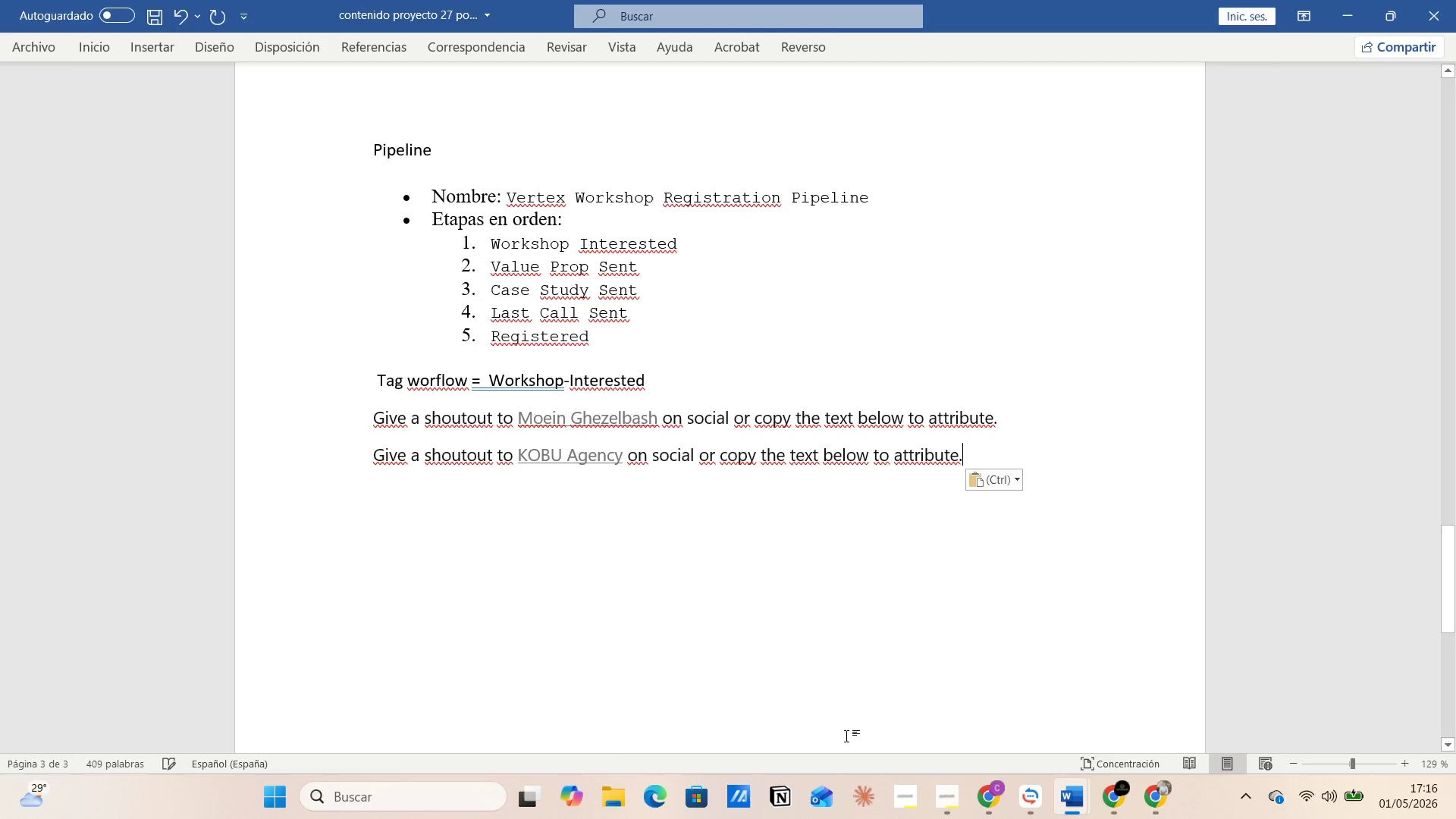 
key(Alt+Tab)
 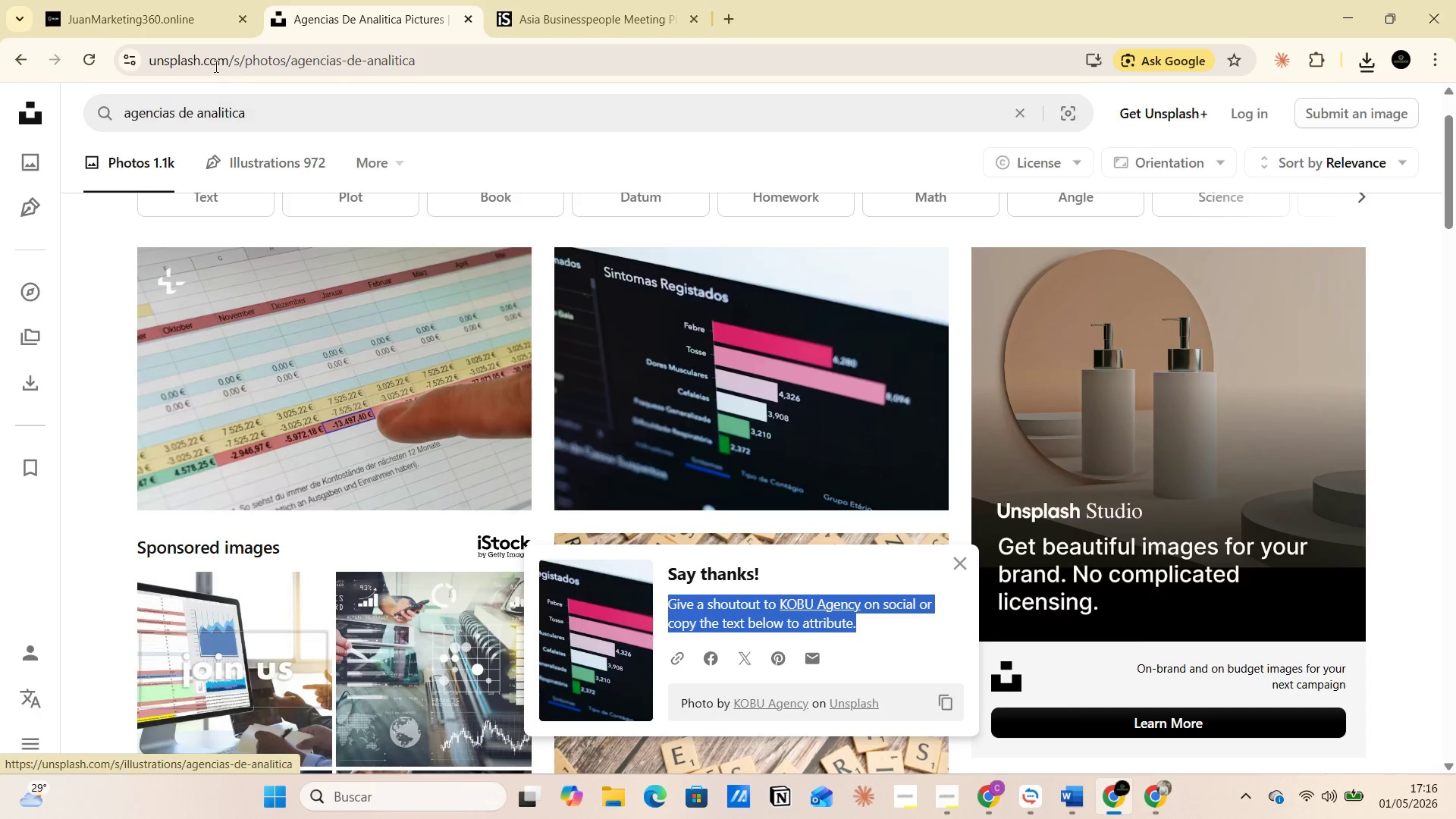 
left_click([154, 11])
 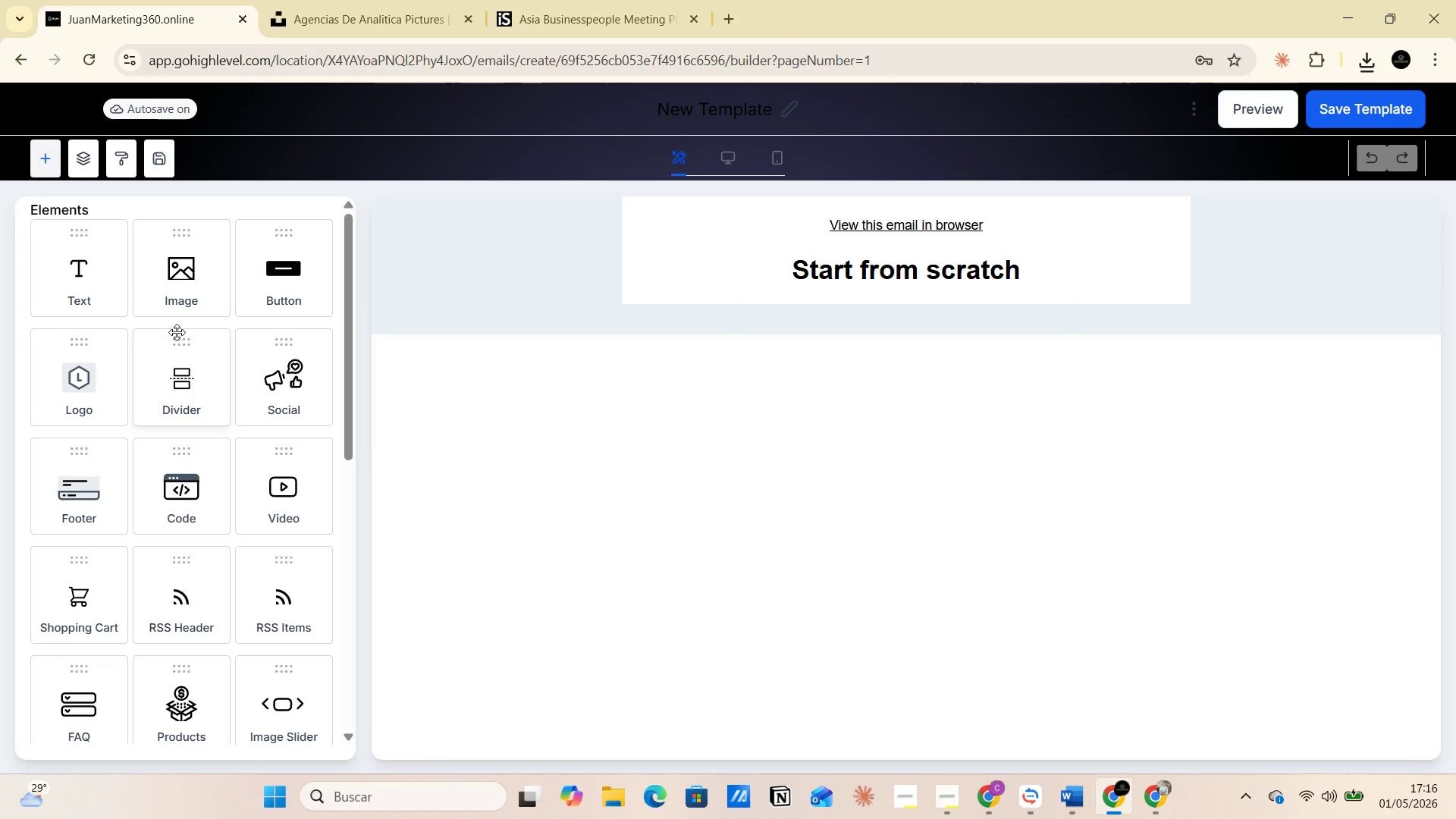 
left_click_drag(start_coordinate=[170, 287], to_coordinate=[871, 217])
 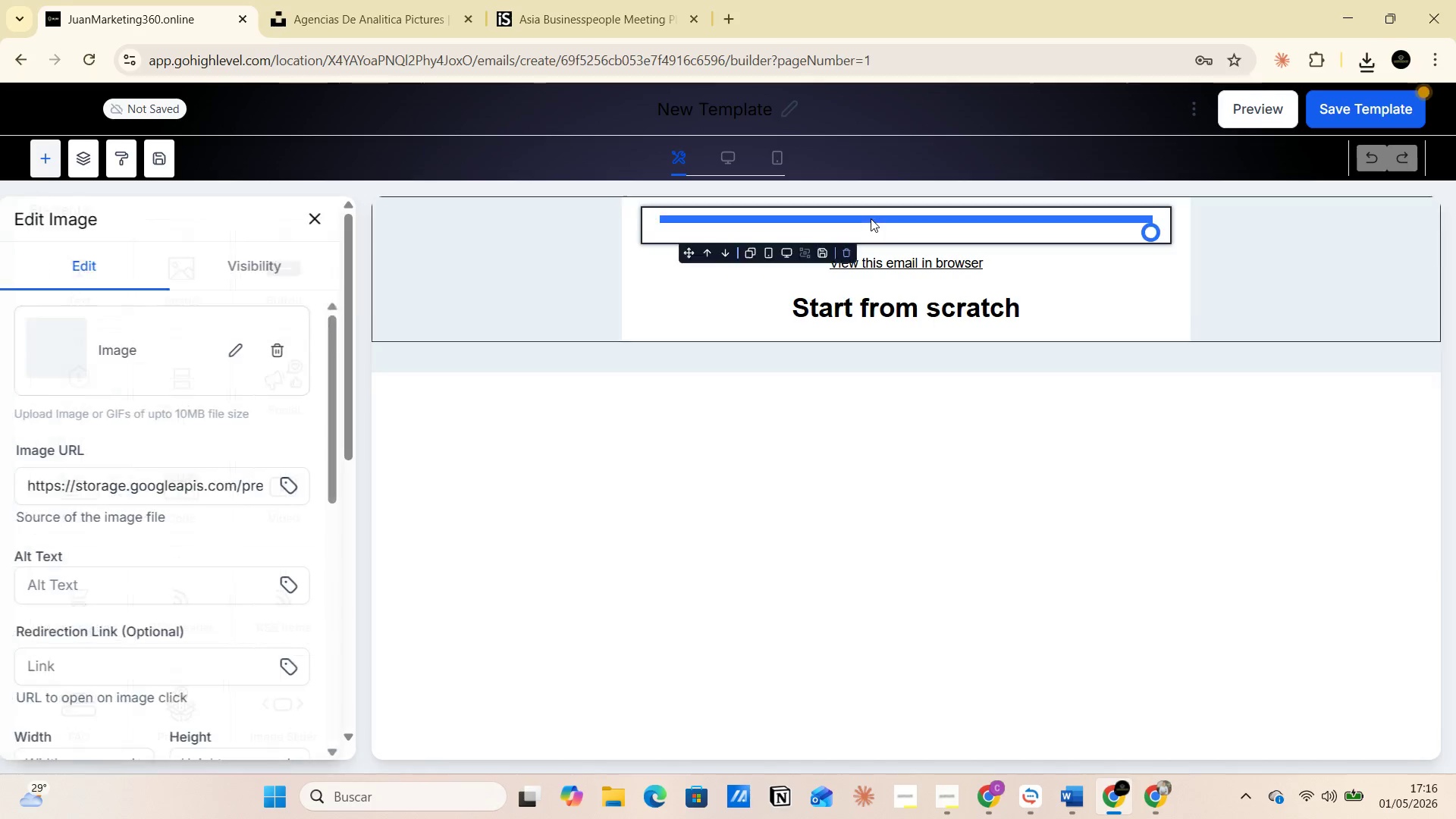 
key(Alt+AltLeft)
 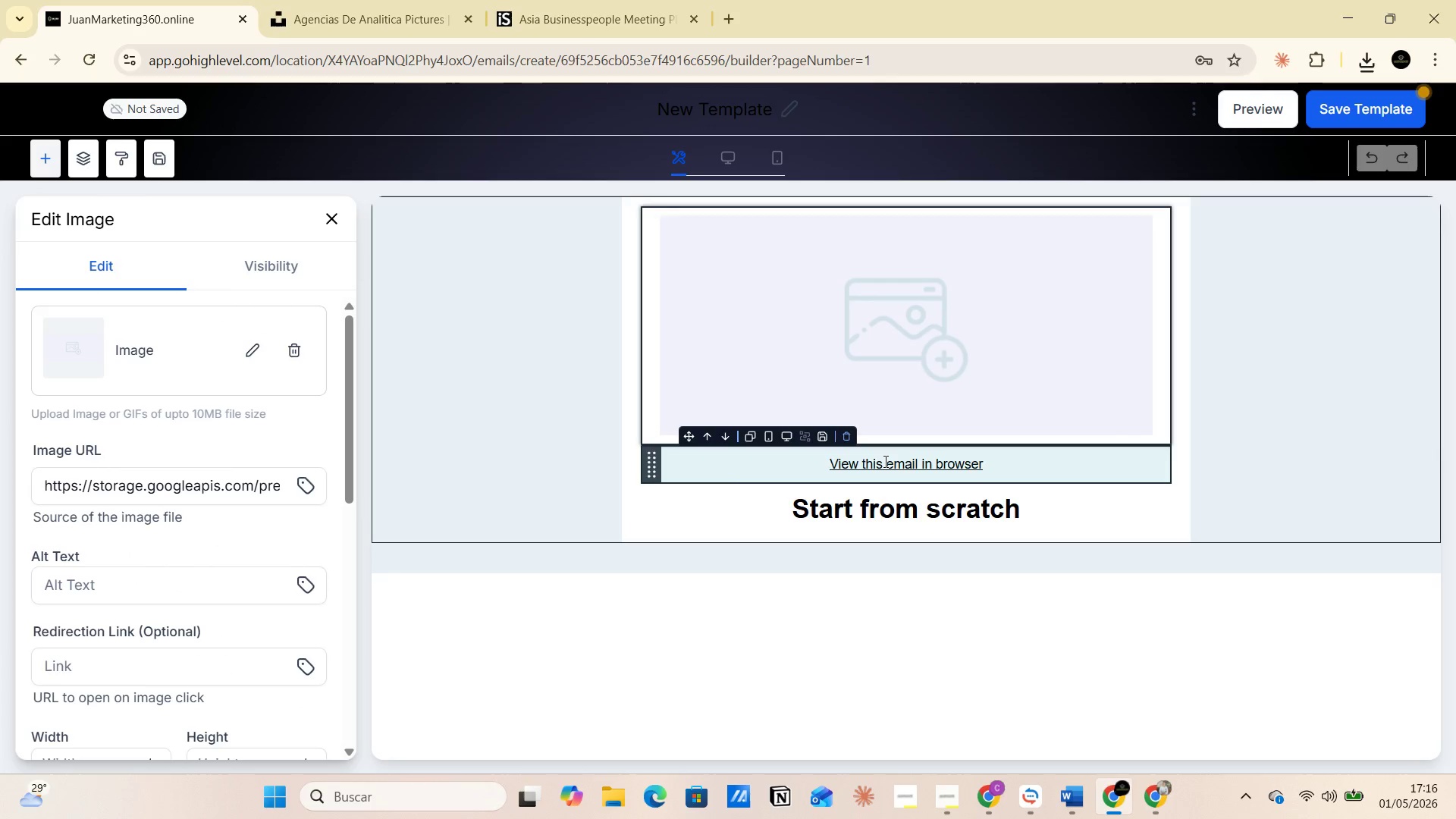 
left_click([816, 331])
 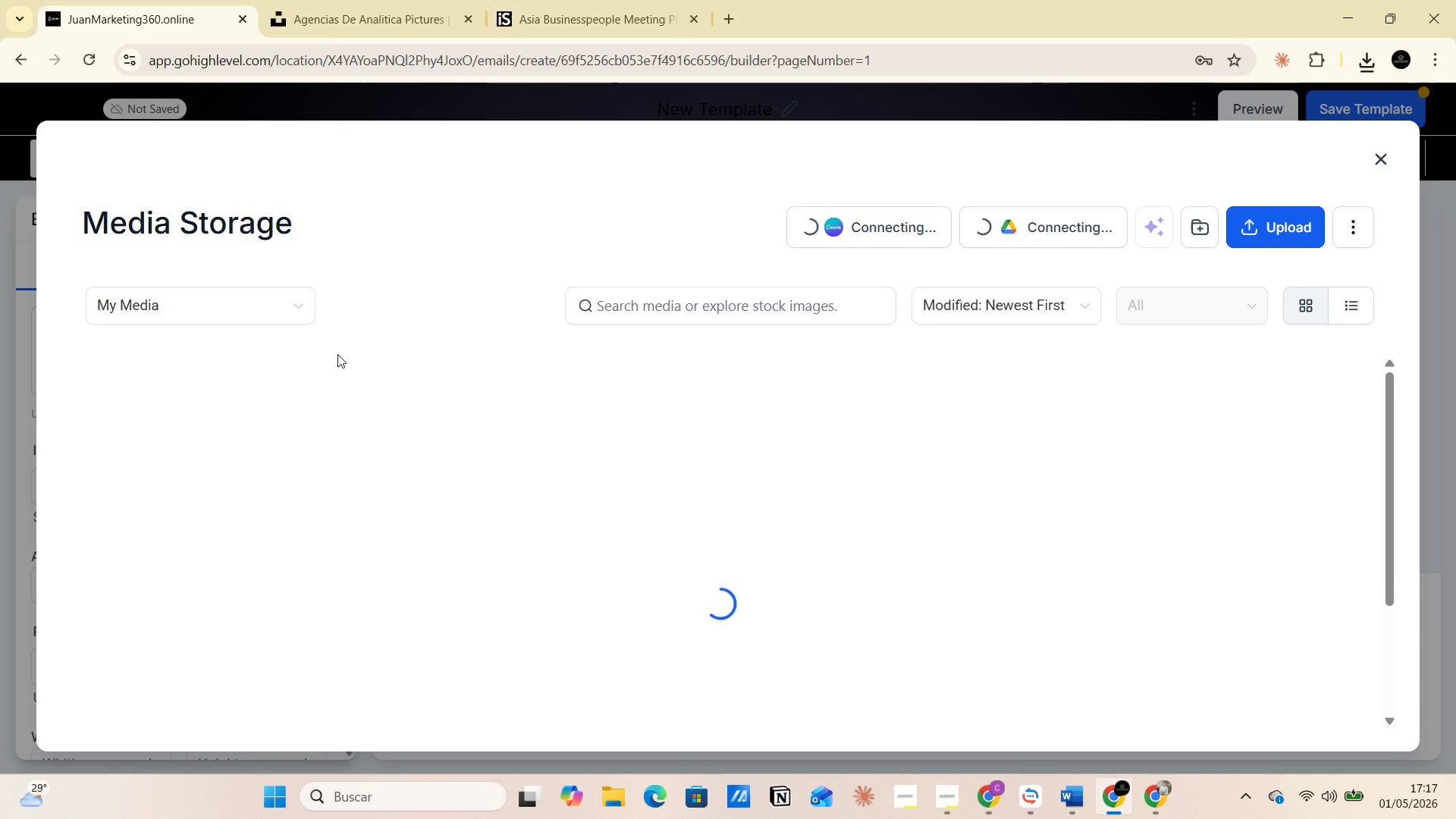 
left_click([1250, 237])
 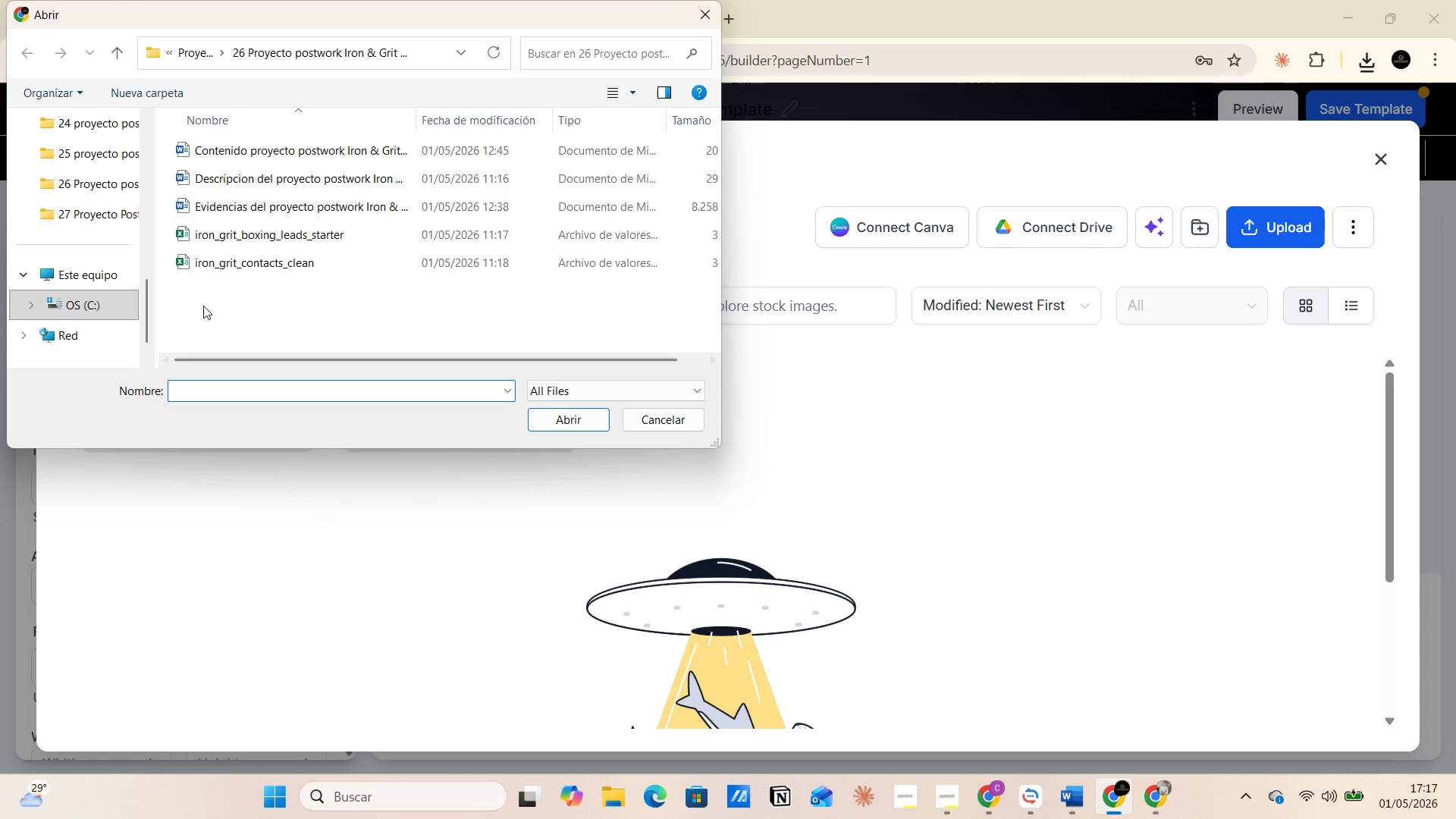 
scroll: coordinate [101, 300], scroll_direction: up, amount: 2.0
 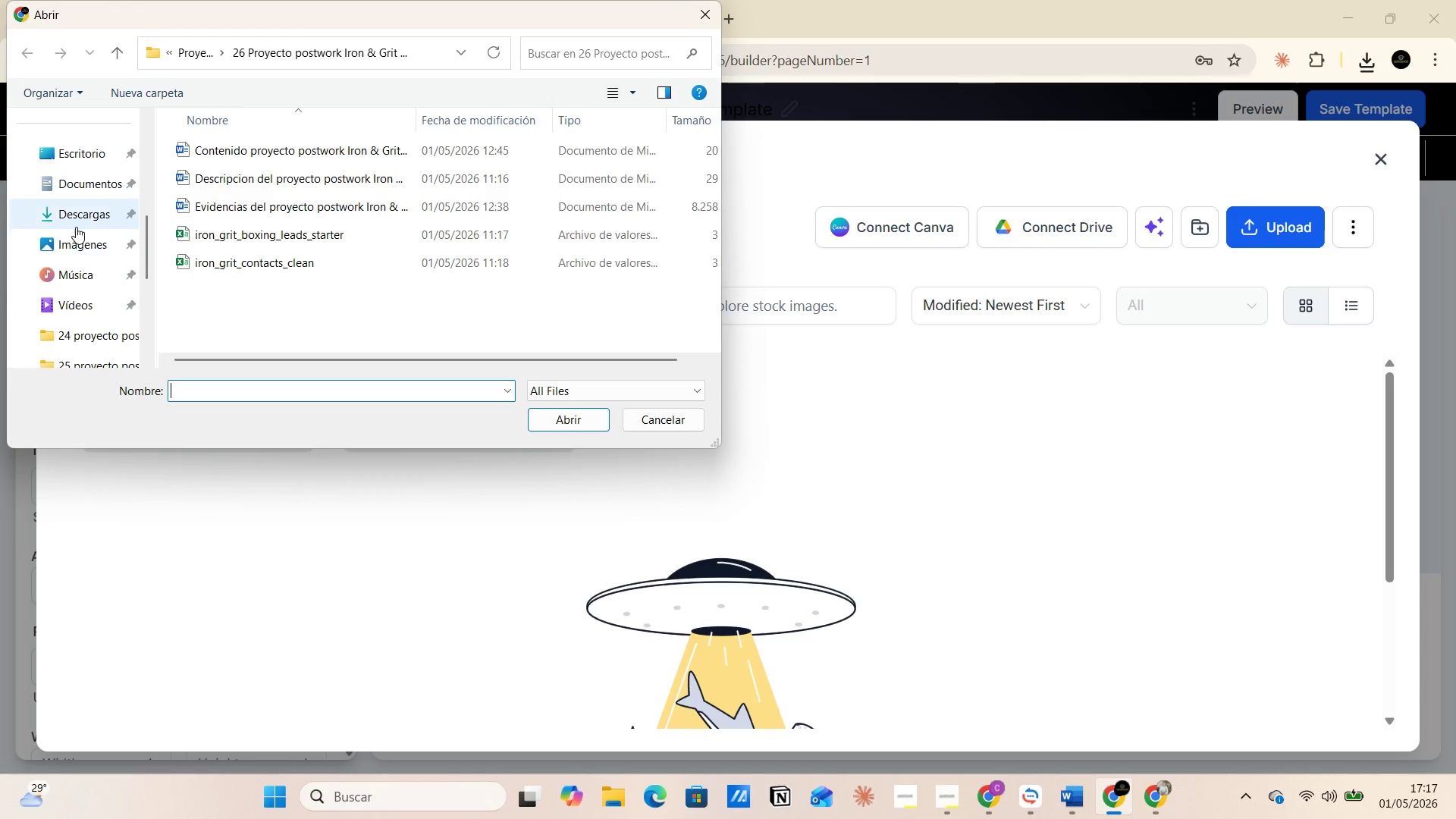 
left_click([74, 220])
 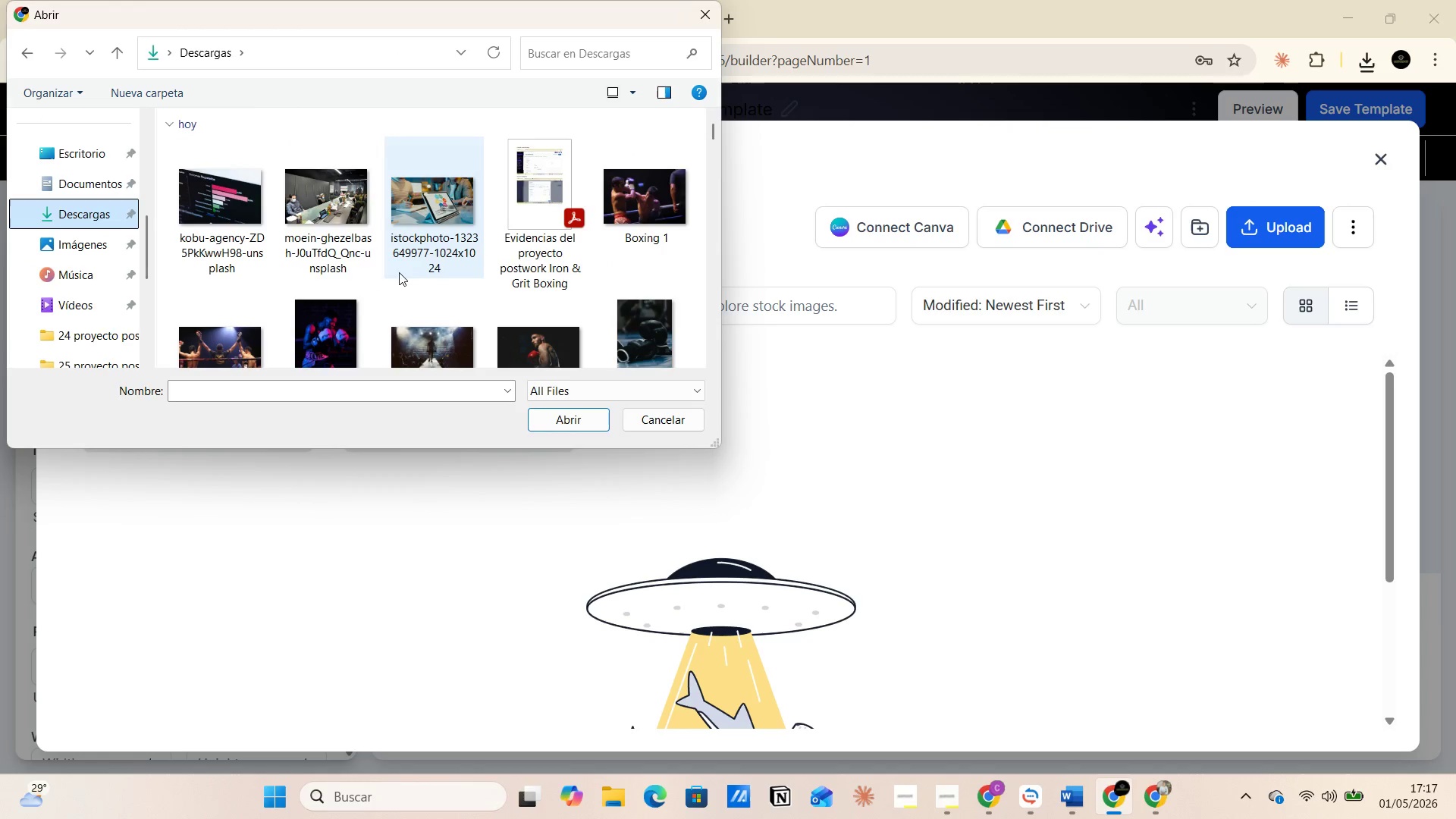 
left_click([319, 258])
 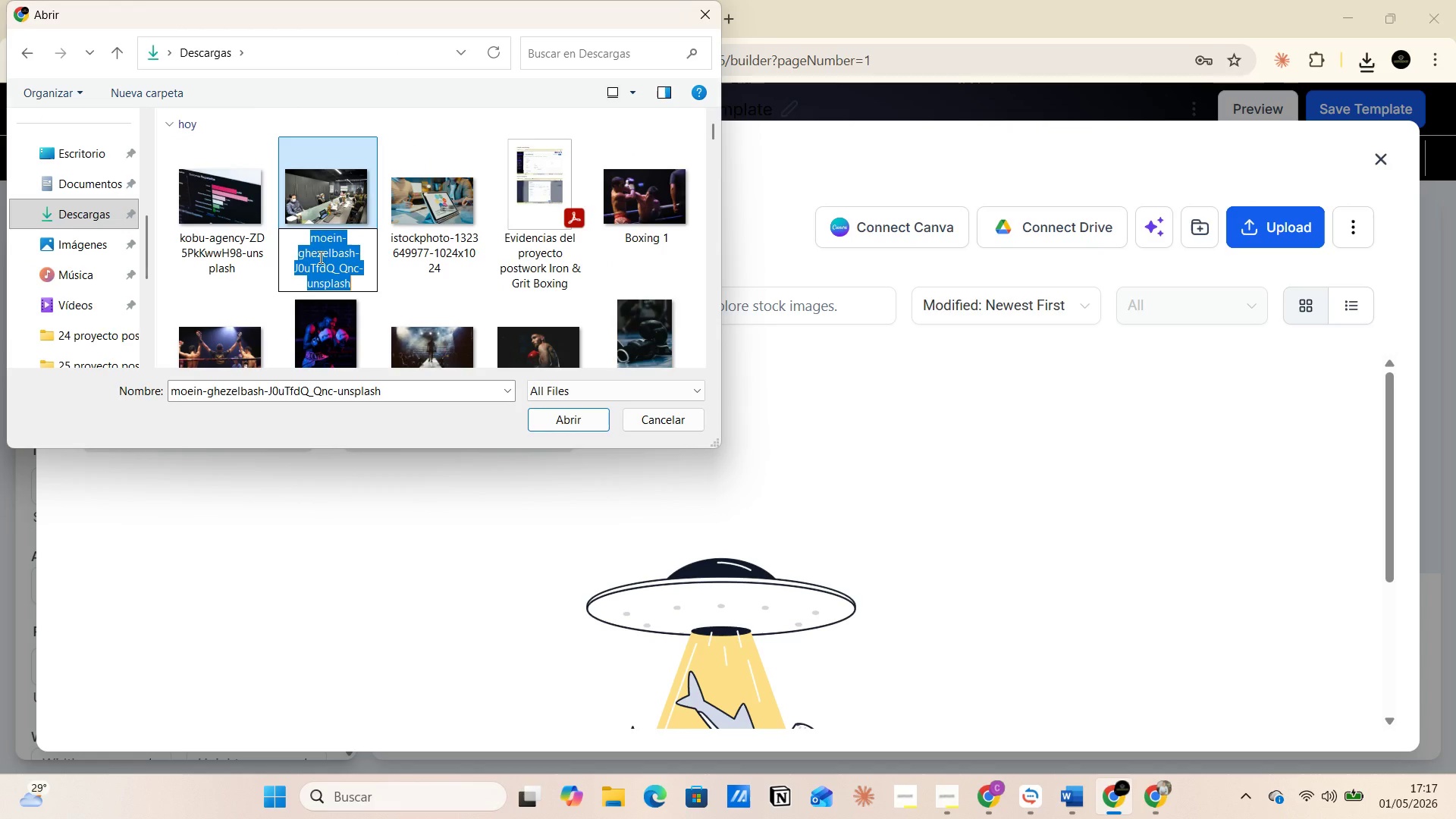 
type(Paid media 1 )
 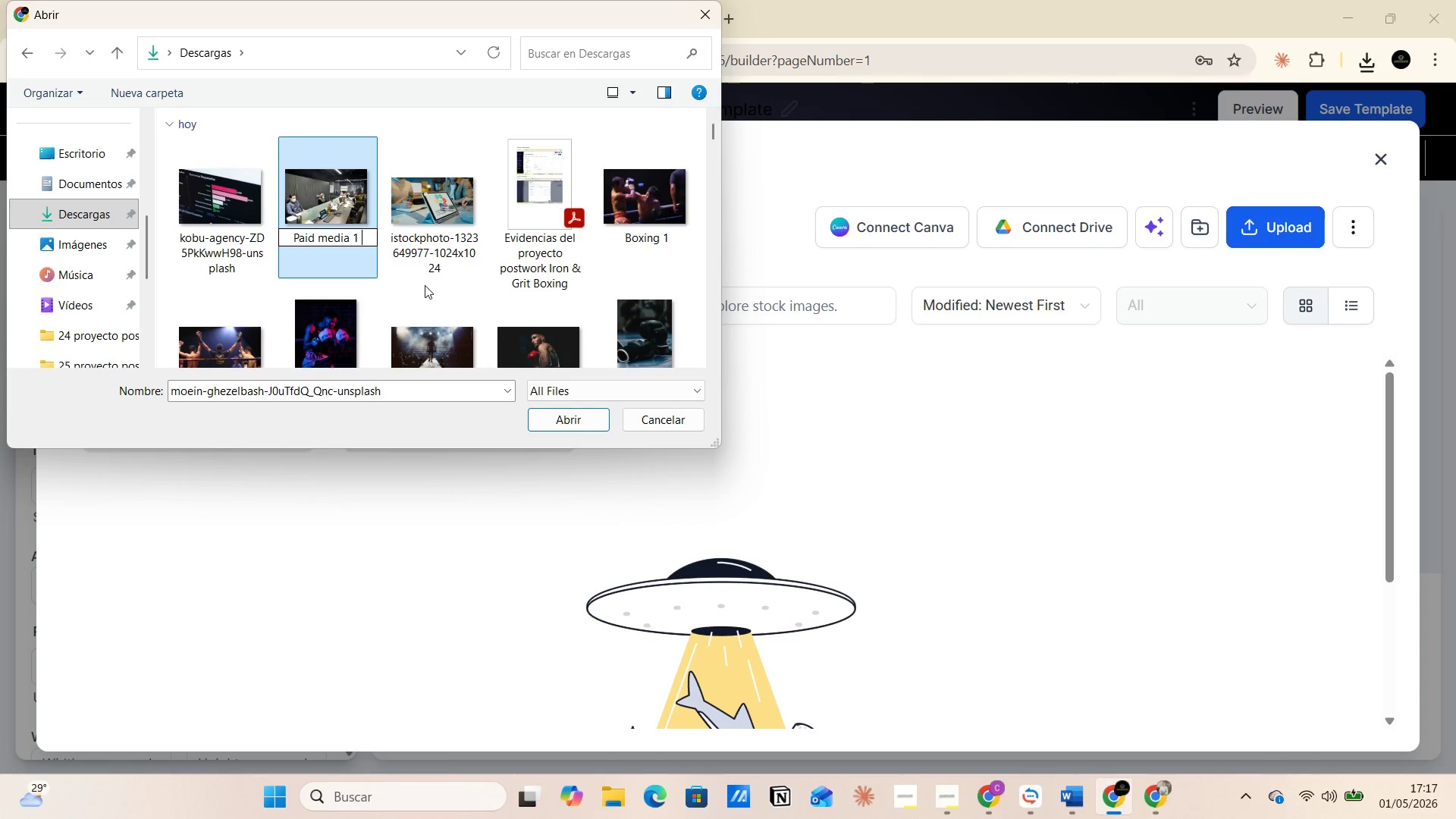 
left_click([407, 282])
 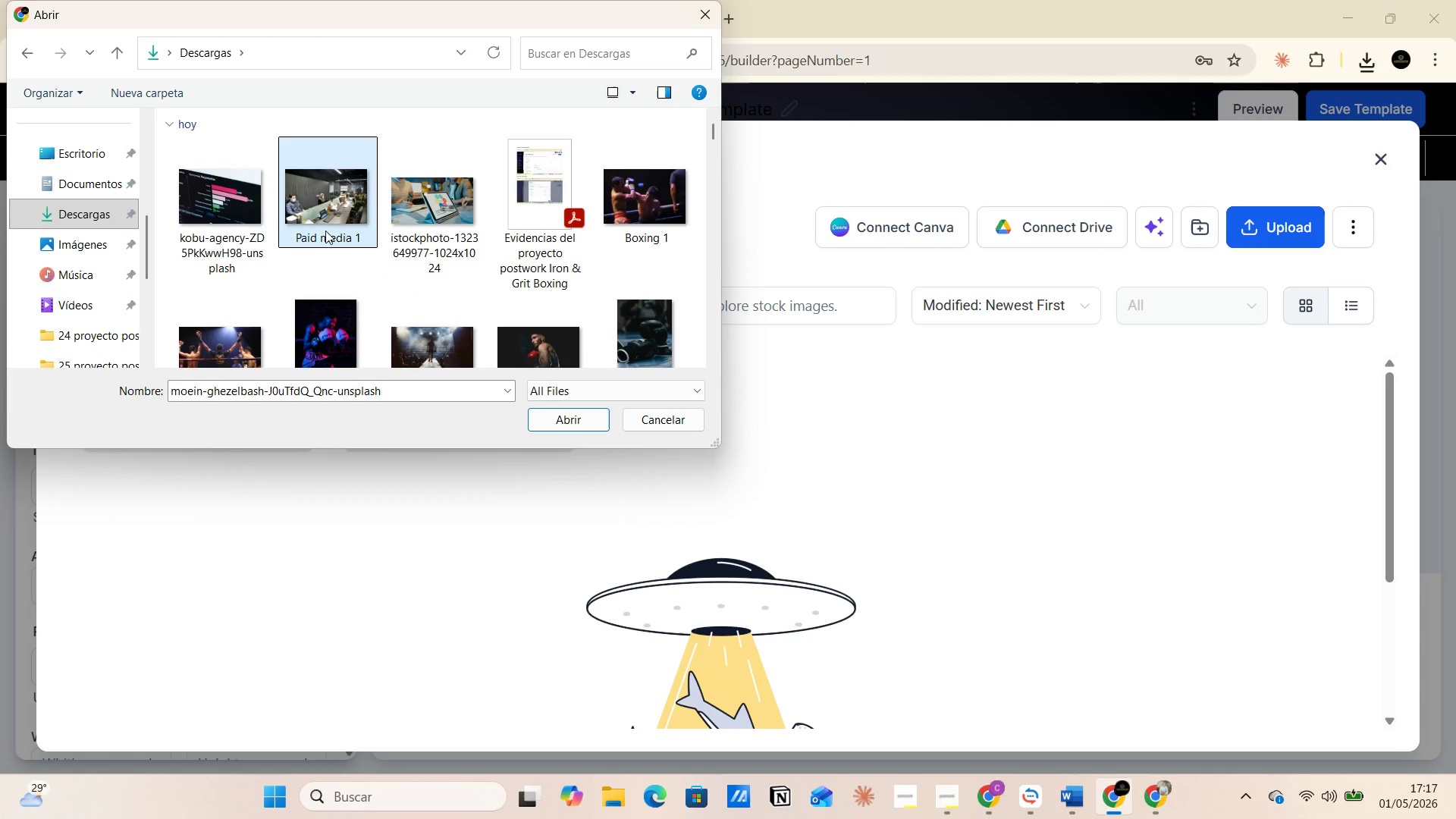 
left_click([310, 184])
 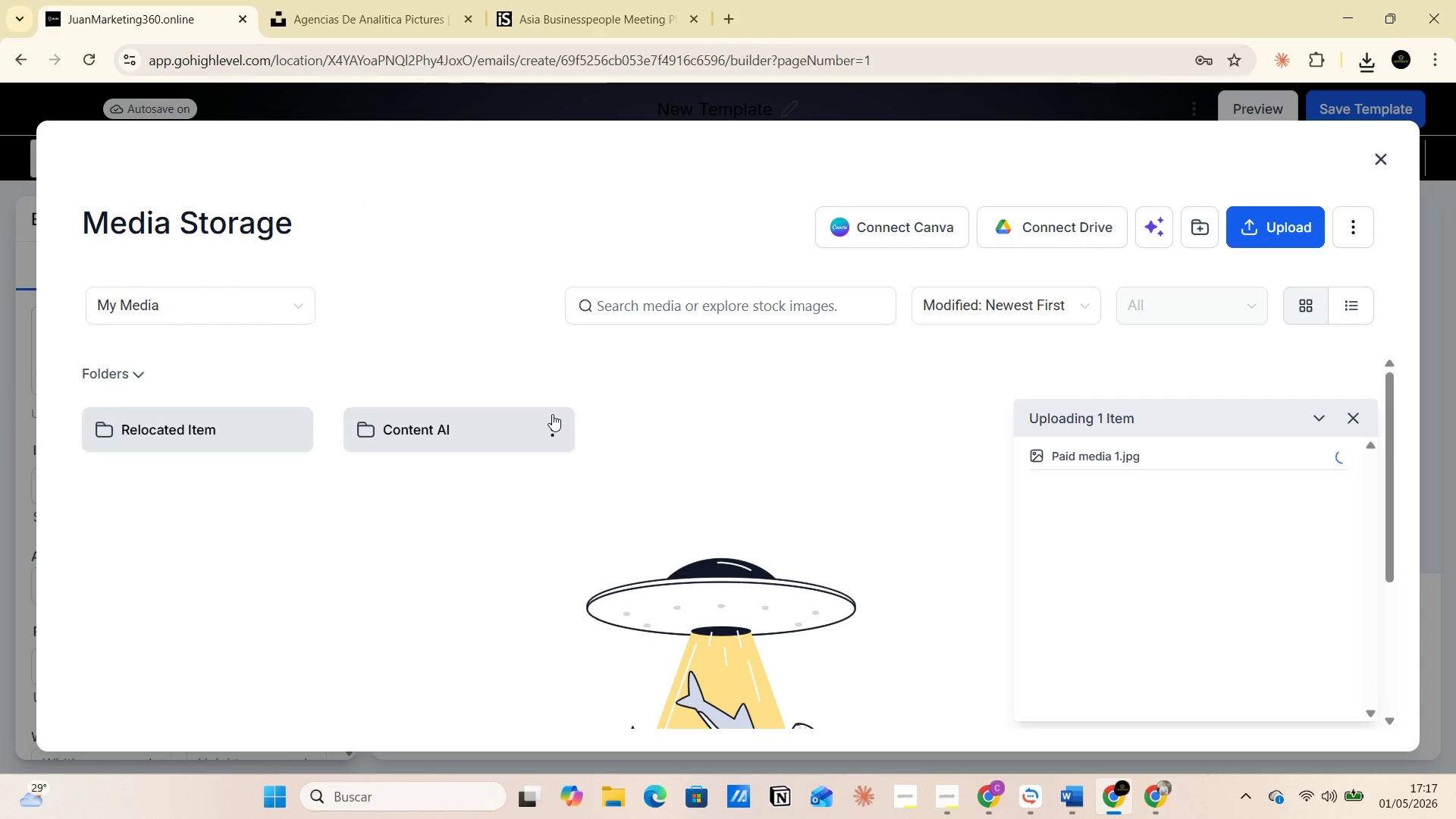 
wait(9.97)
 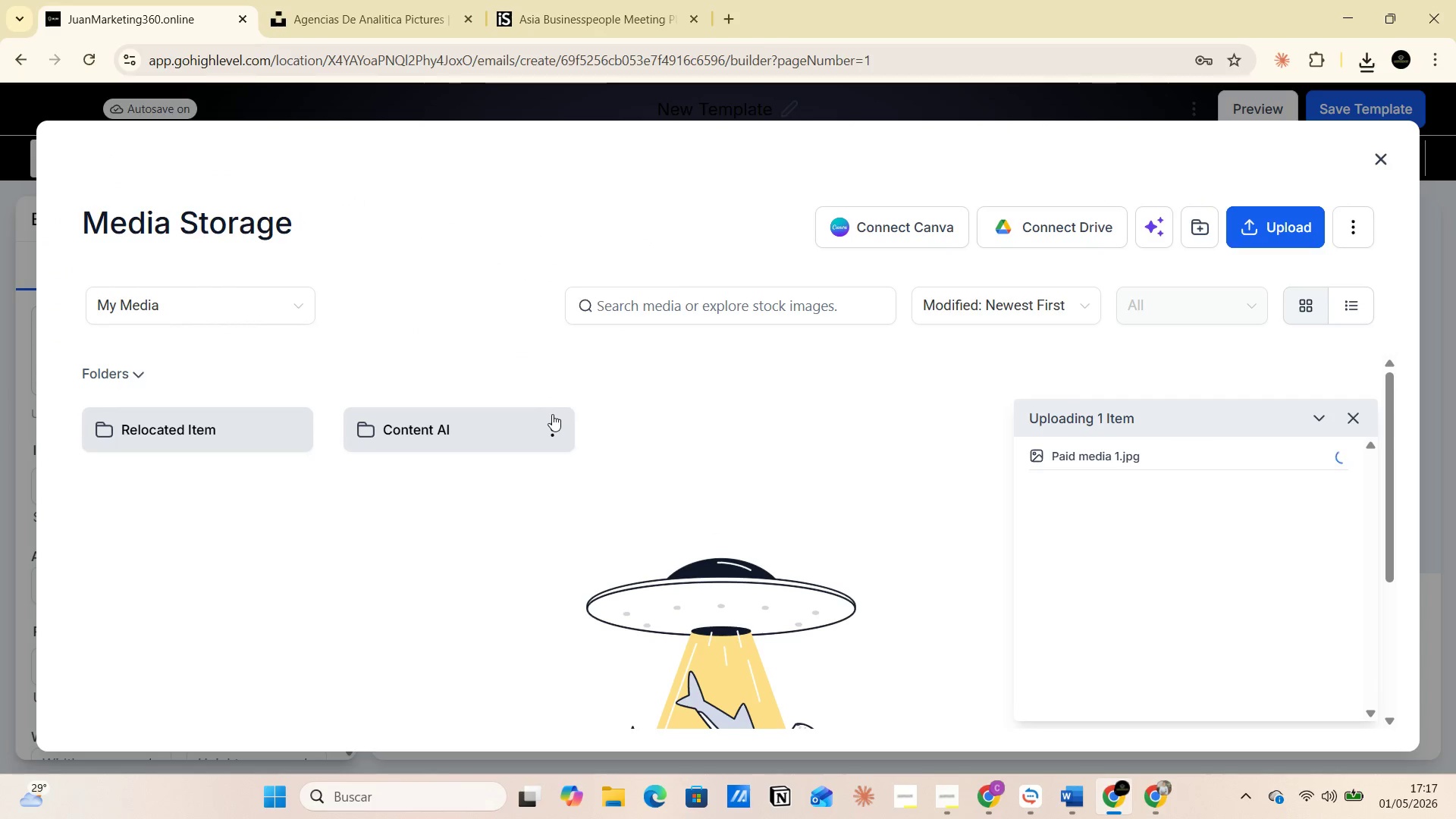 
left_click([1261, 233])
 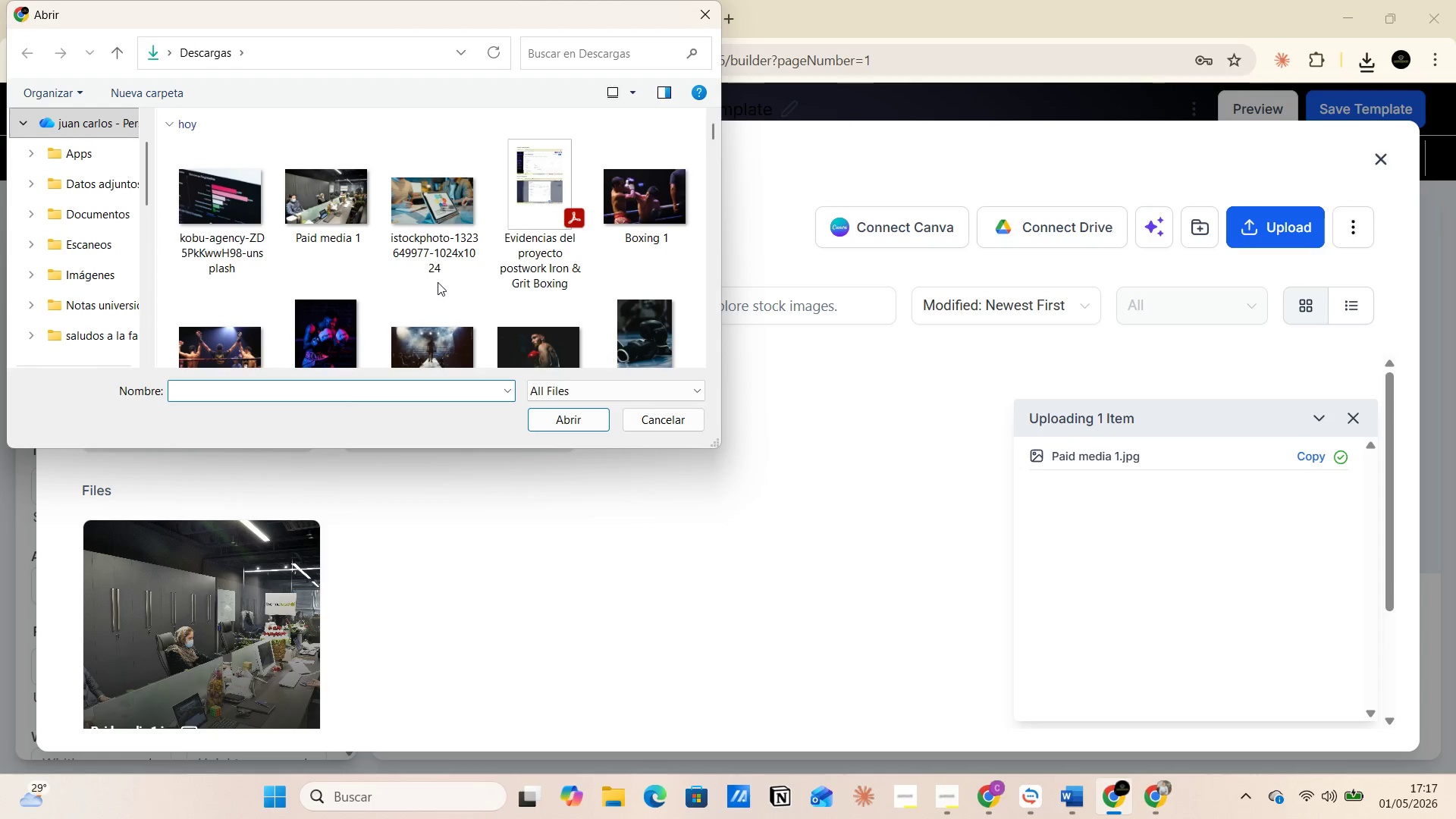 
left_click([234, 245])
 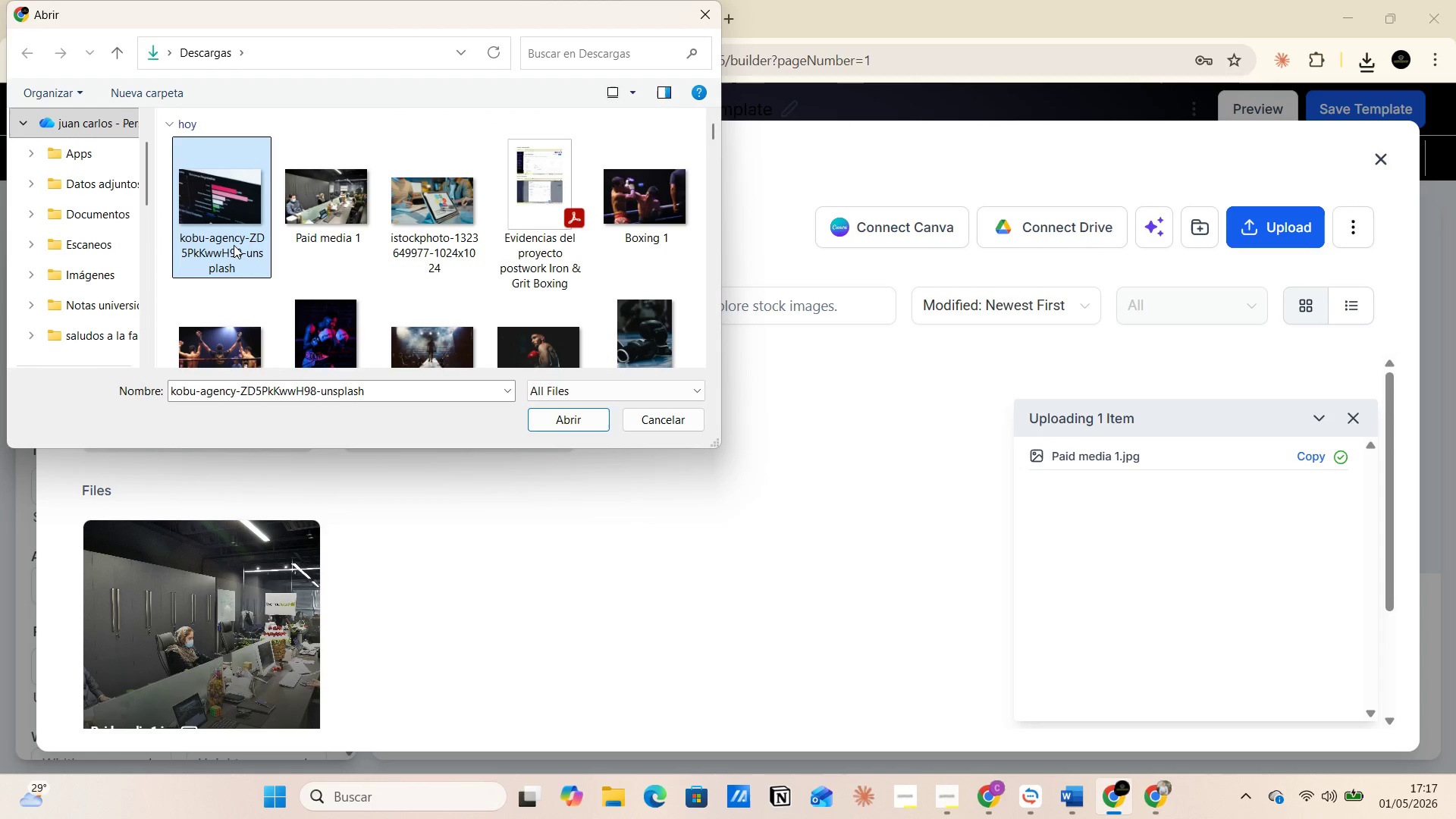 
left_click([234, 245])
 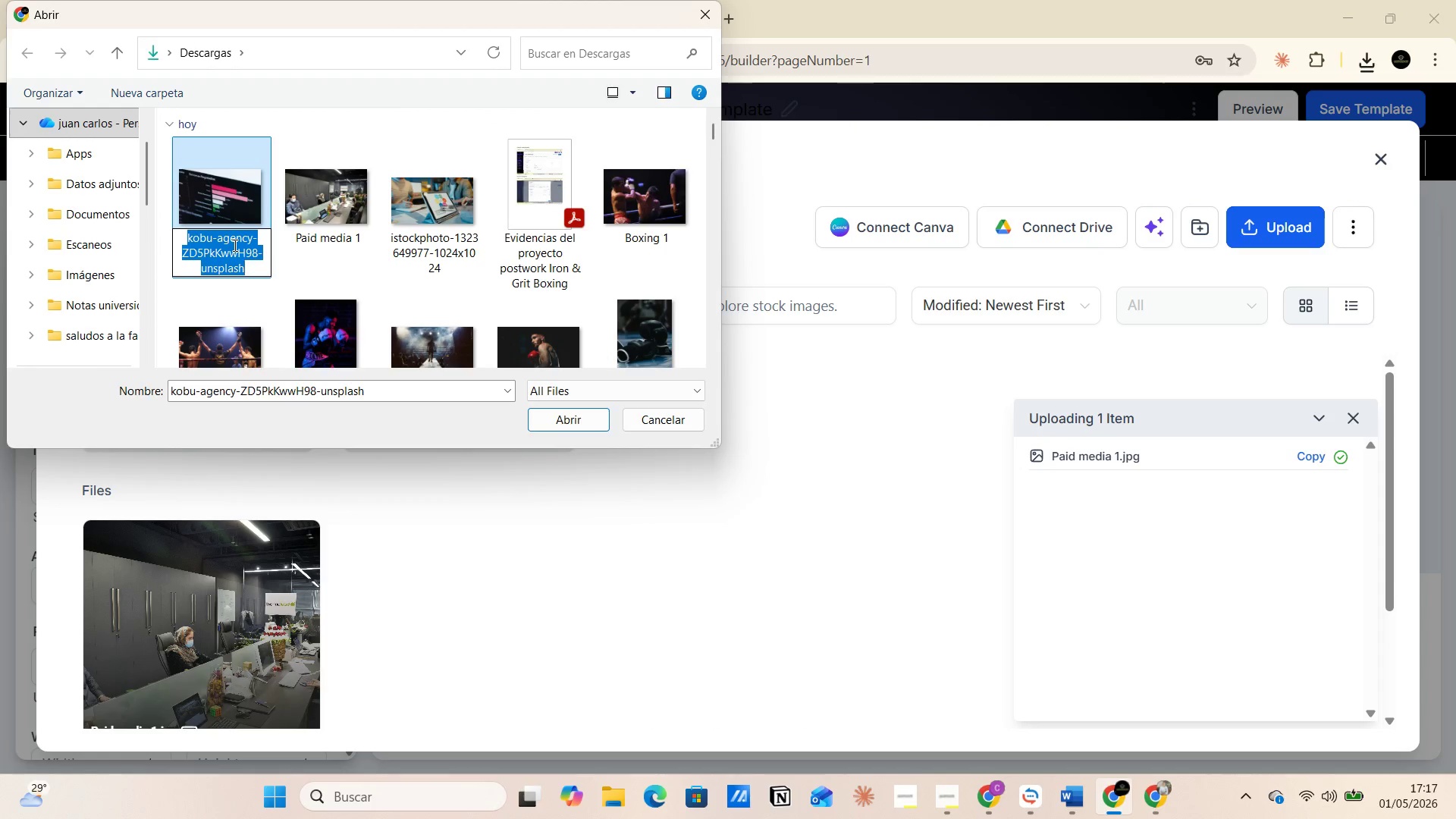 
type(Paid media 2 )
 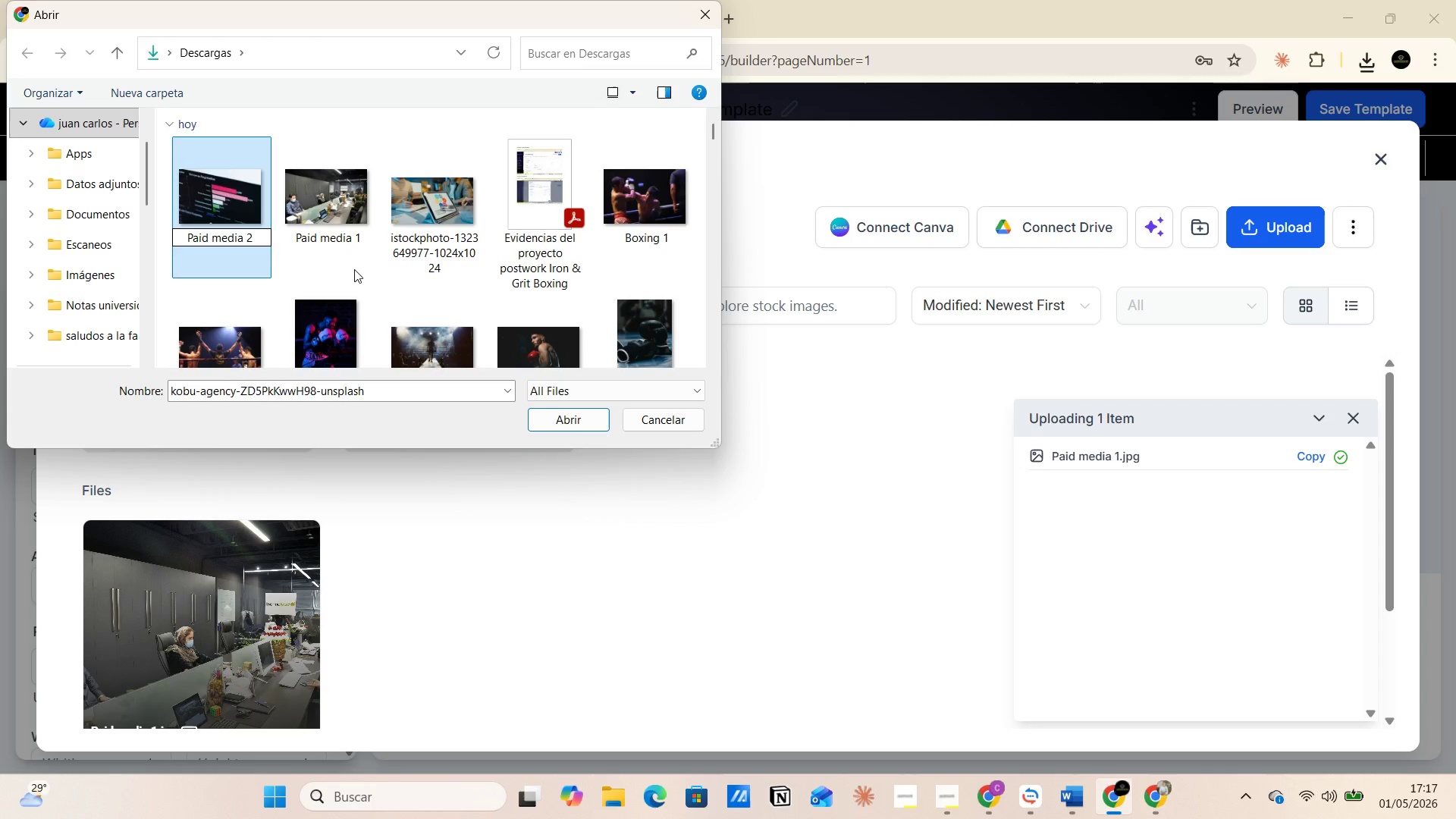 
left_click([354, 269])
 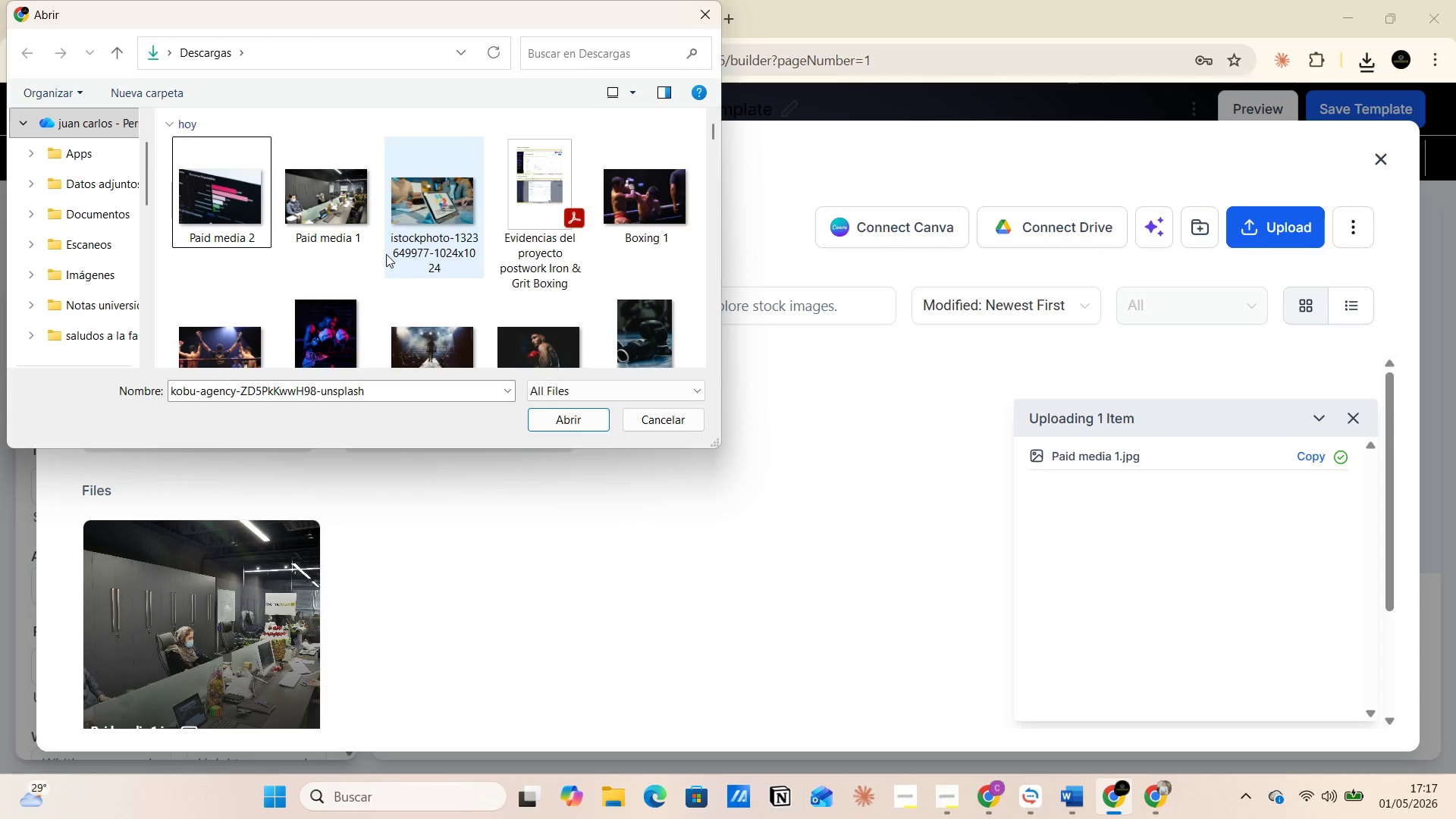 
left_click([436, 253])
 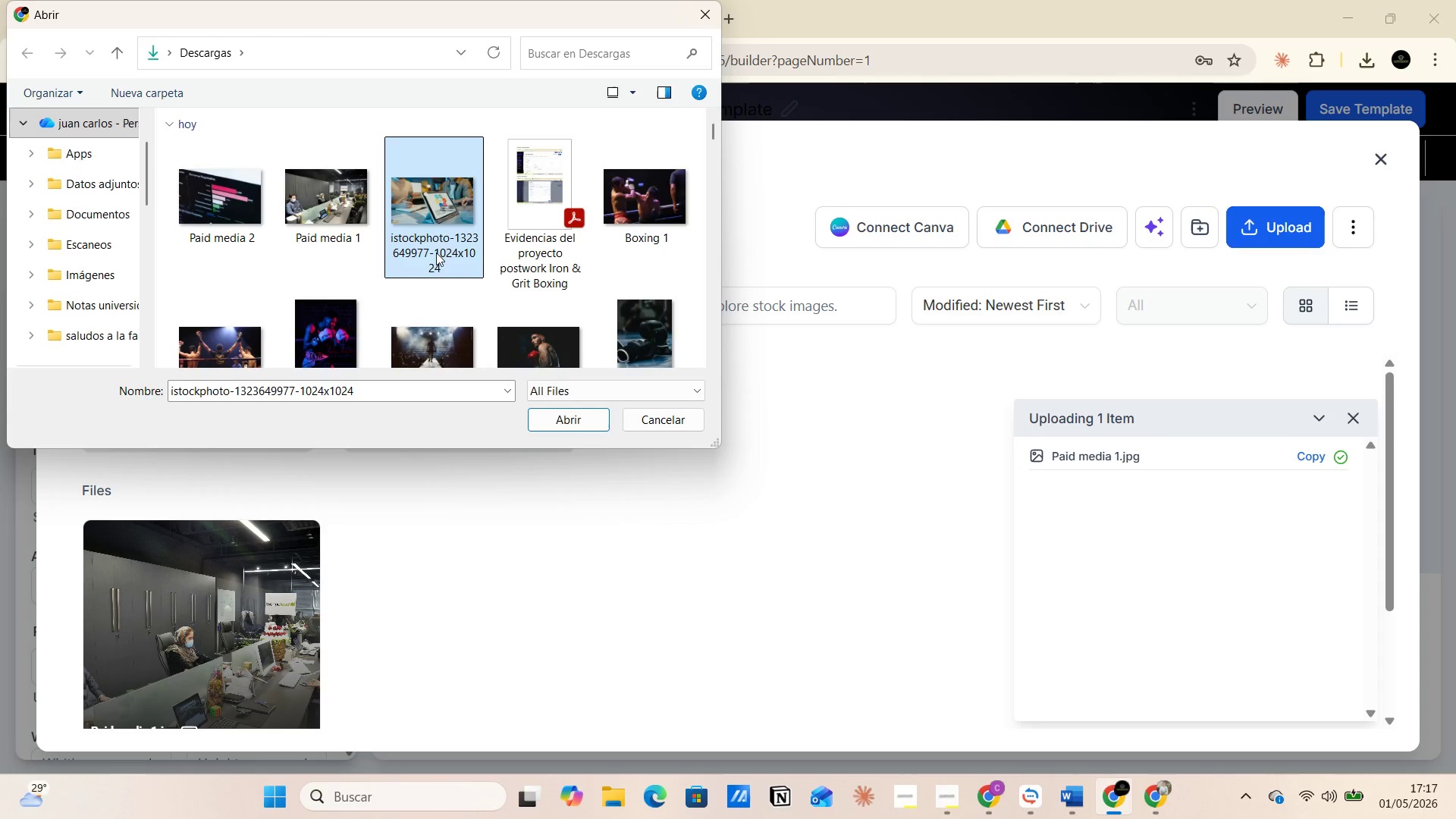 
left_click([436, 253])
 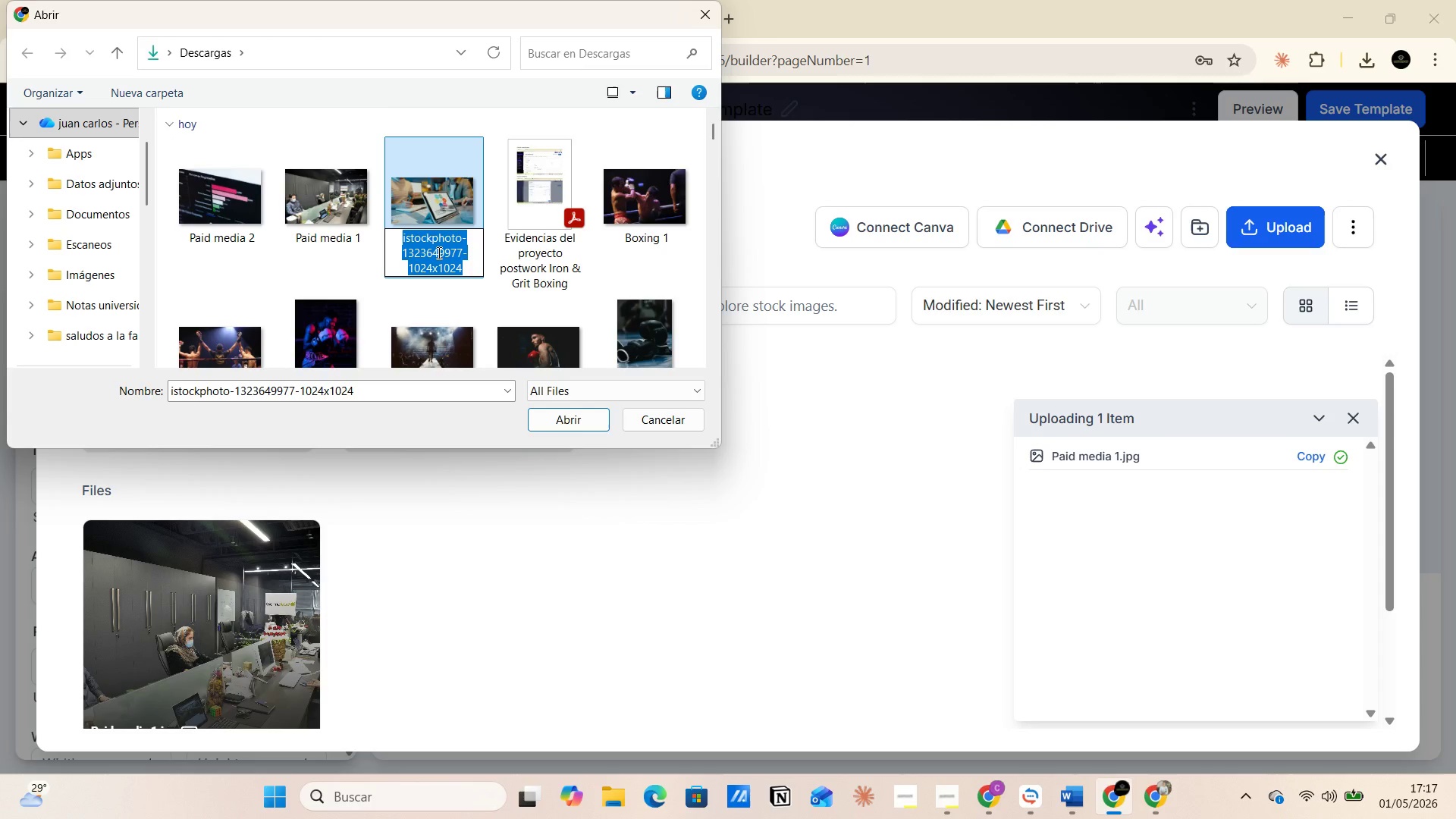 
type(Paid media 3 )
 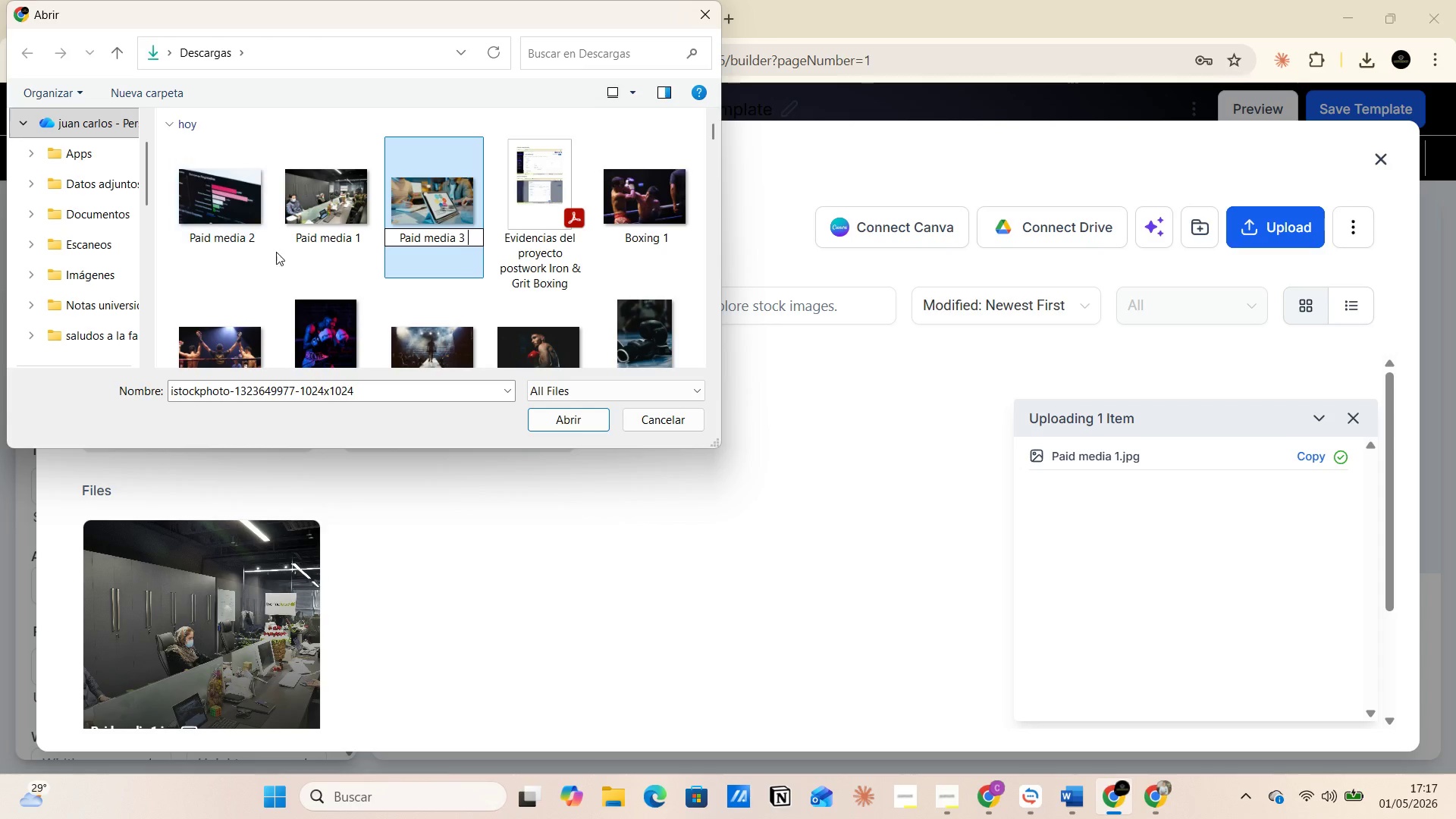 
left_click([288, 264])
 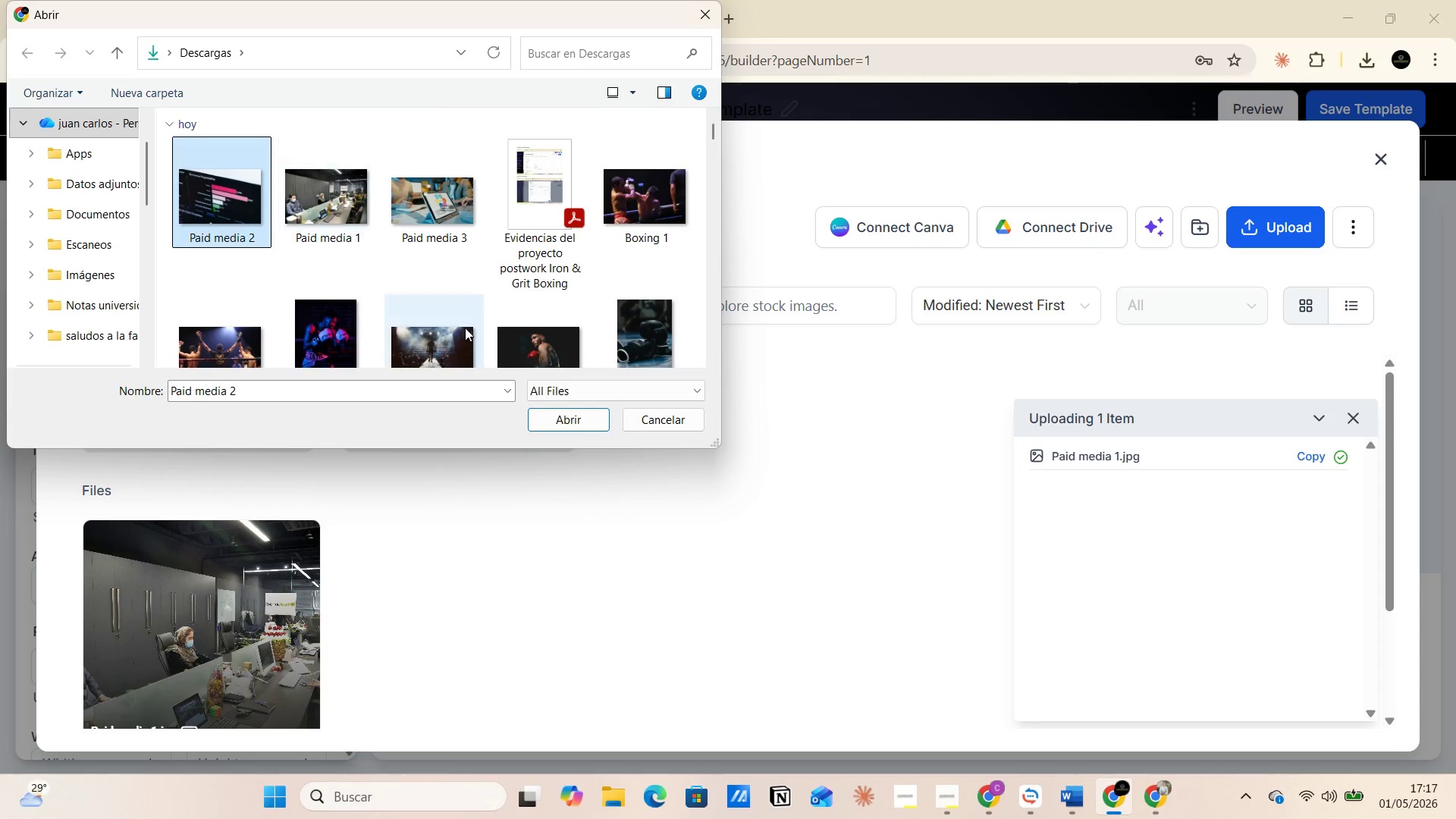 
left_click([565, 415])
 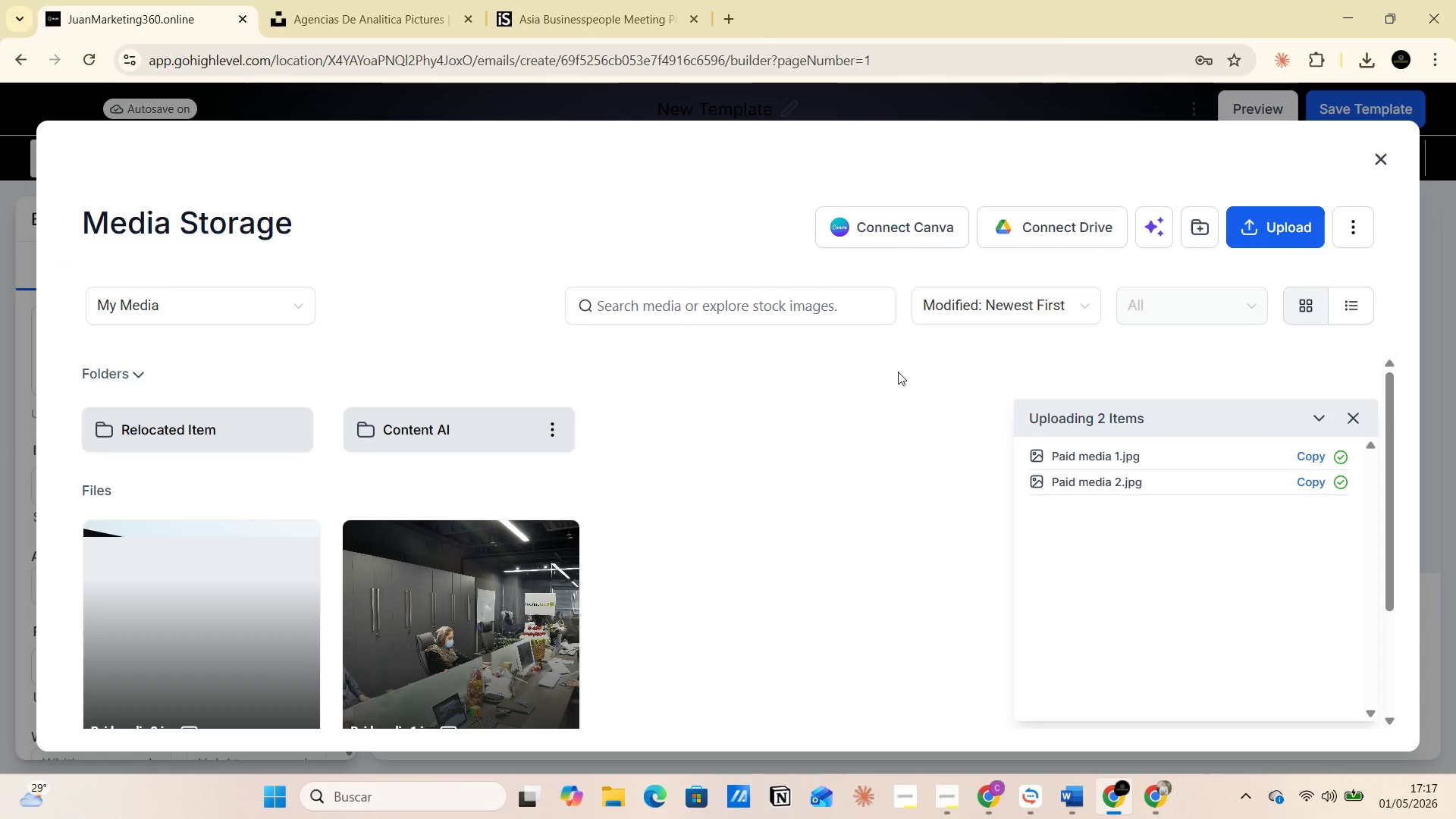 
wait(5.36)
 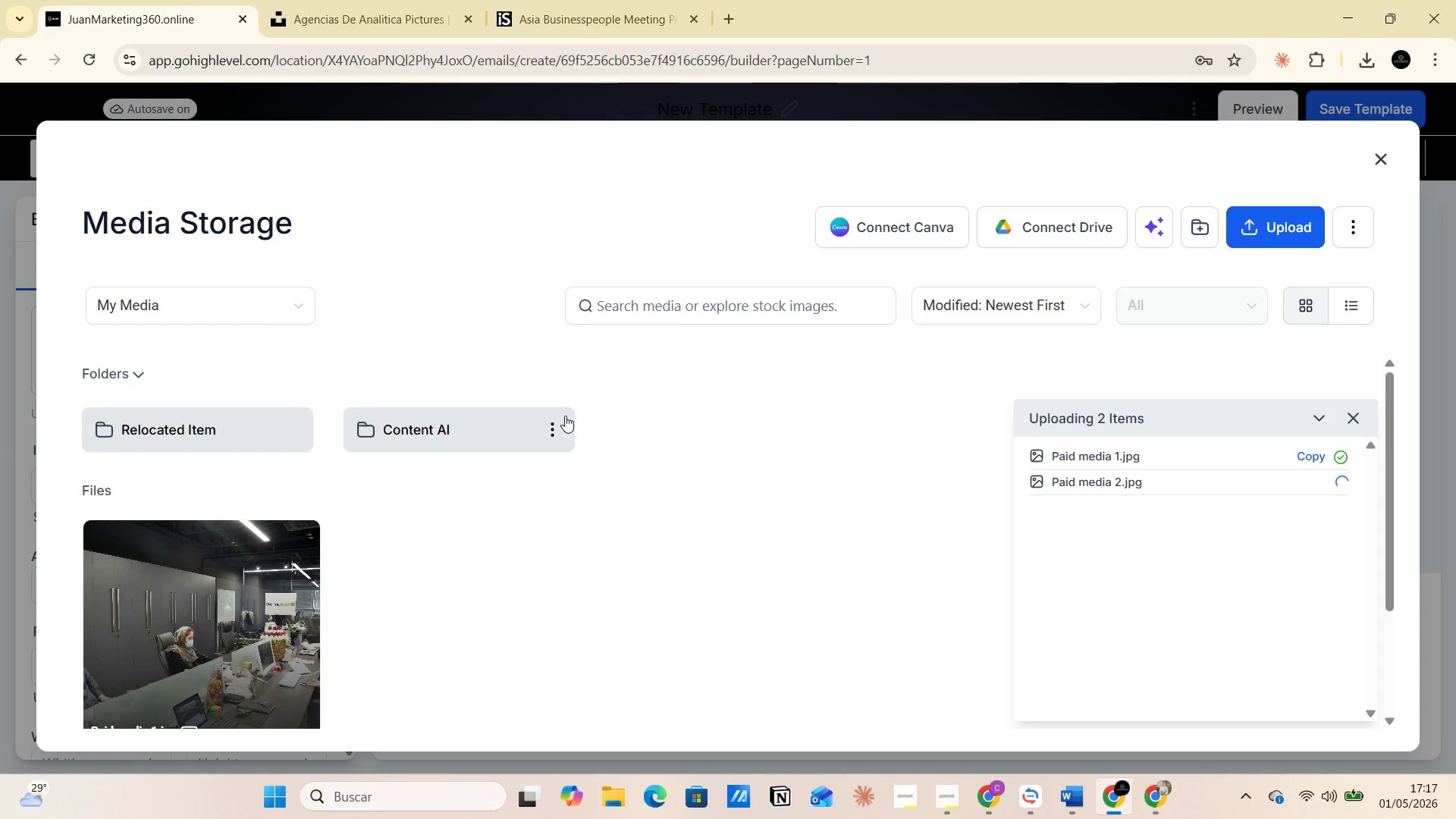 
left_click([1276, 234])
 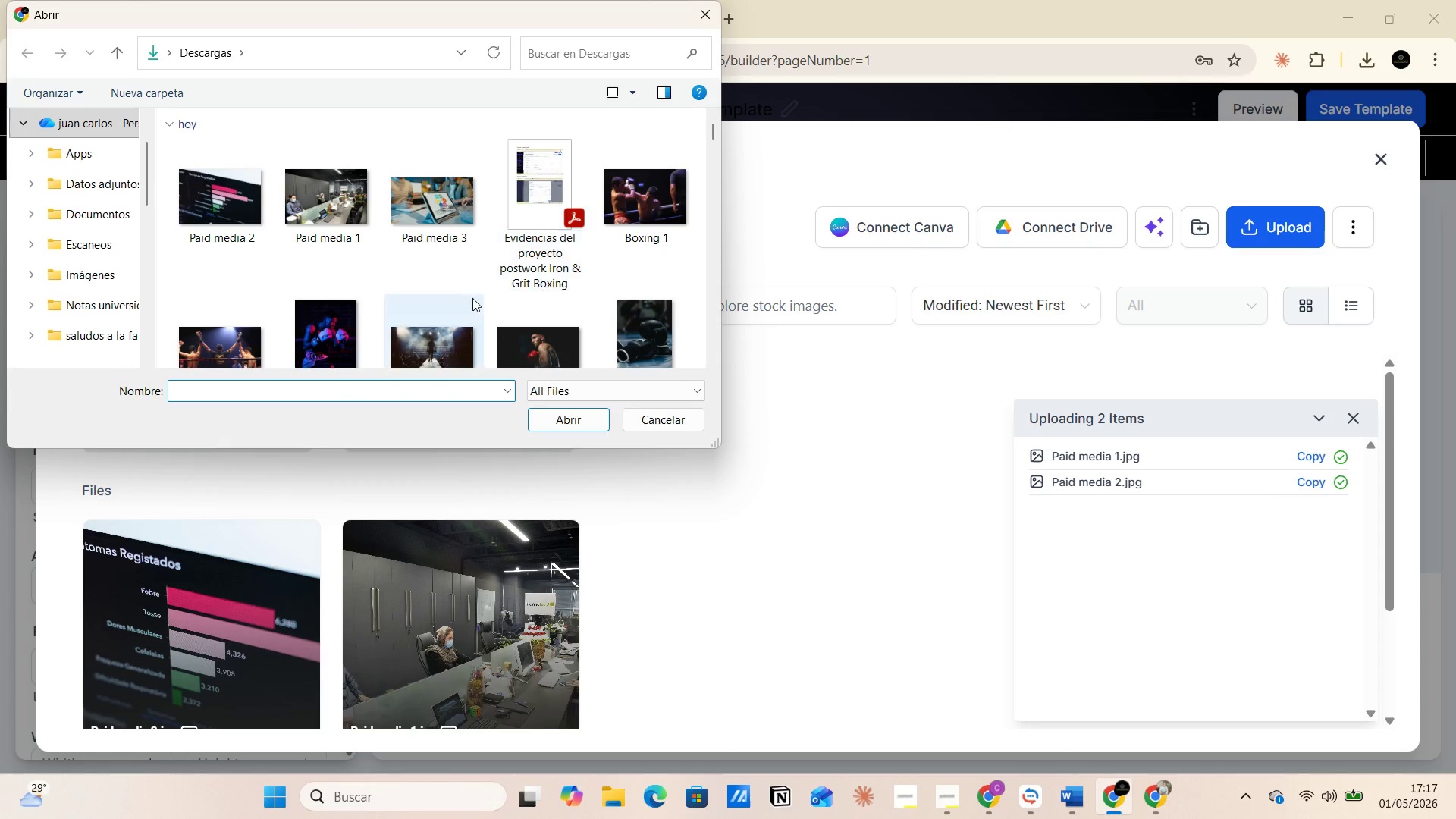 
left_click([453, 221])
 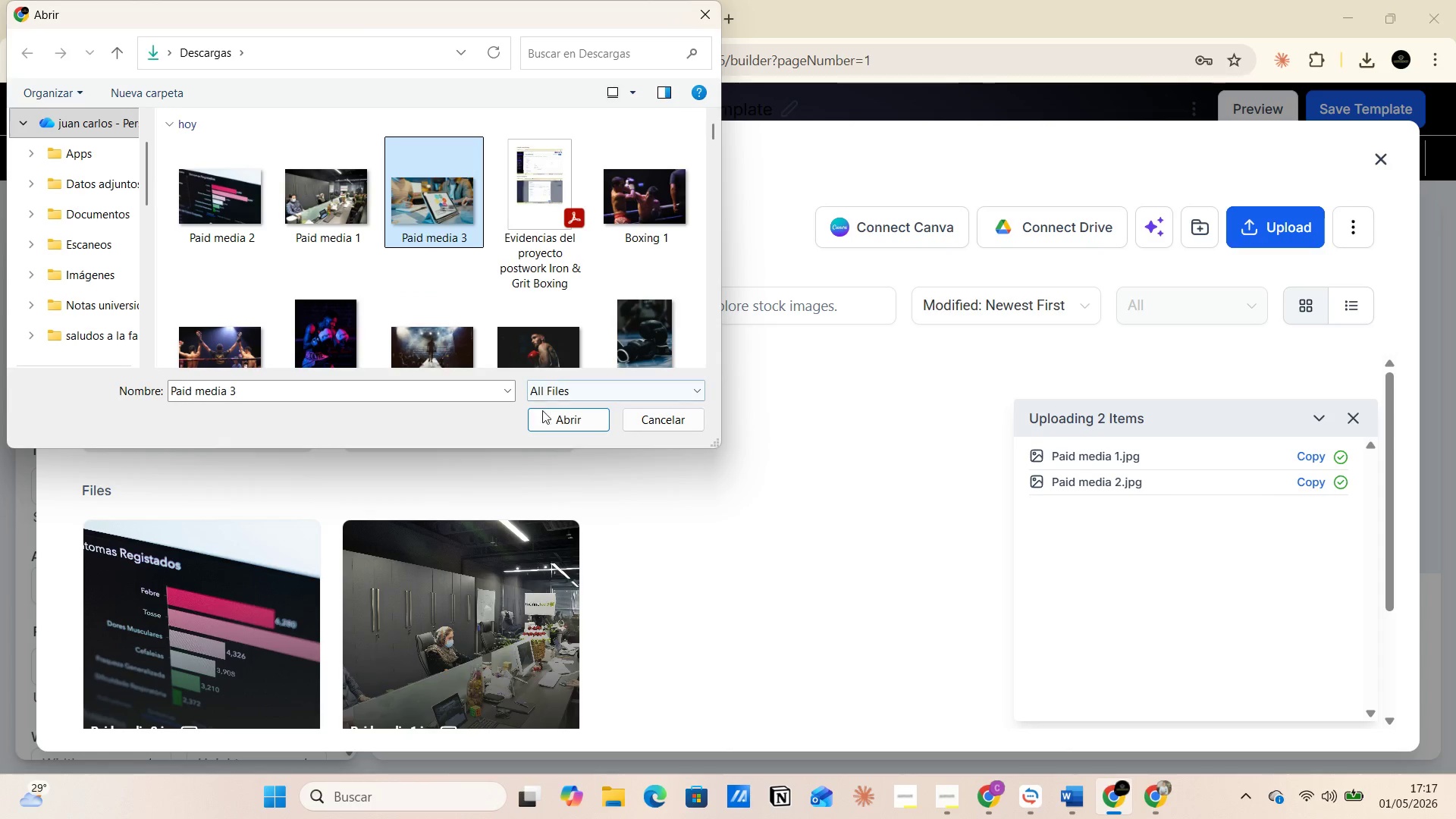 
left_click([547, 416])
 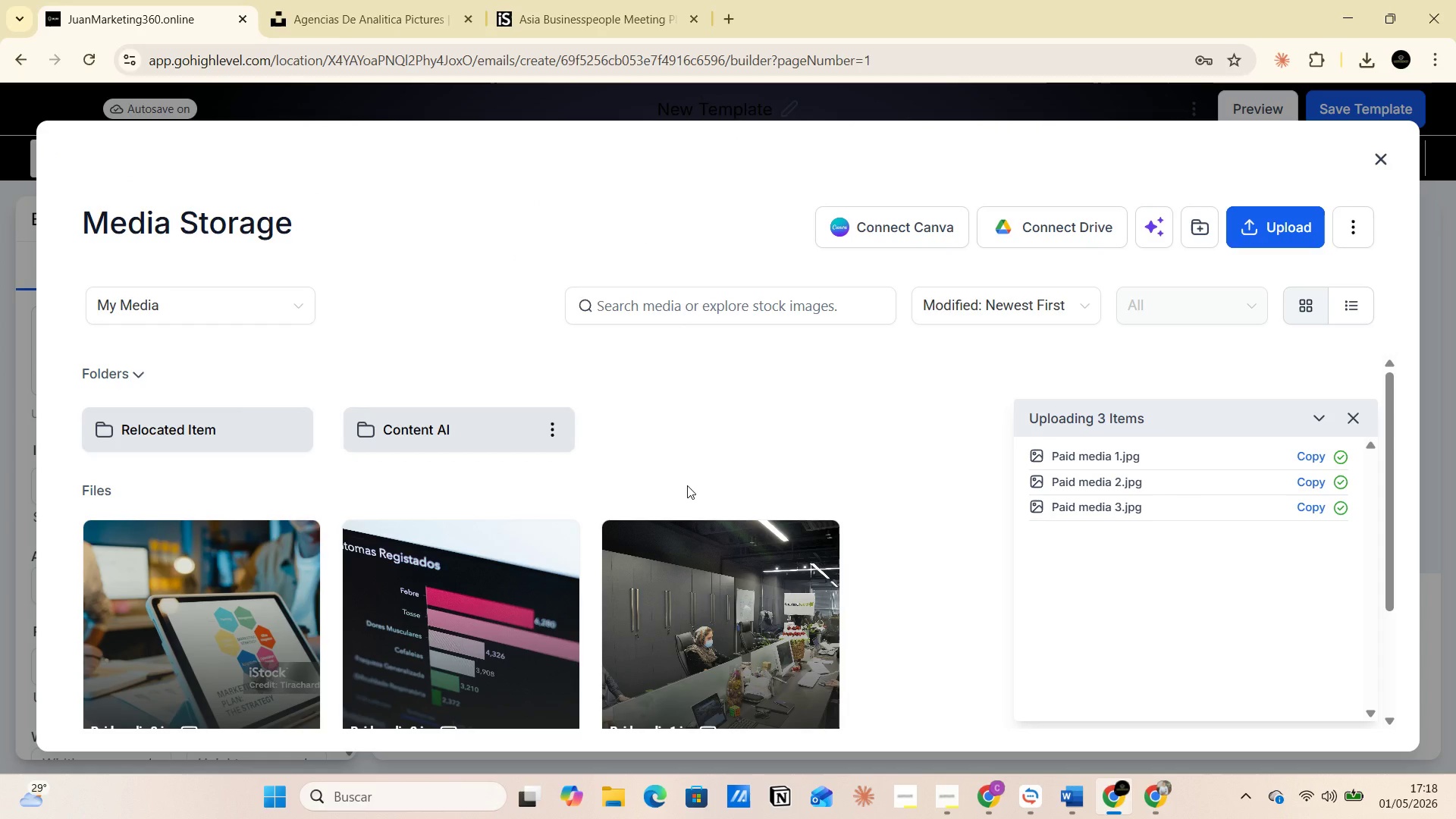 
wait(9.05)
 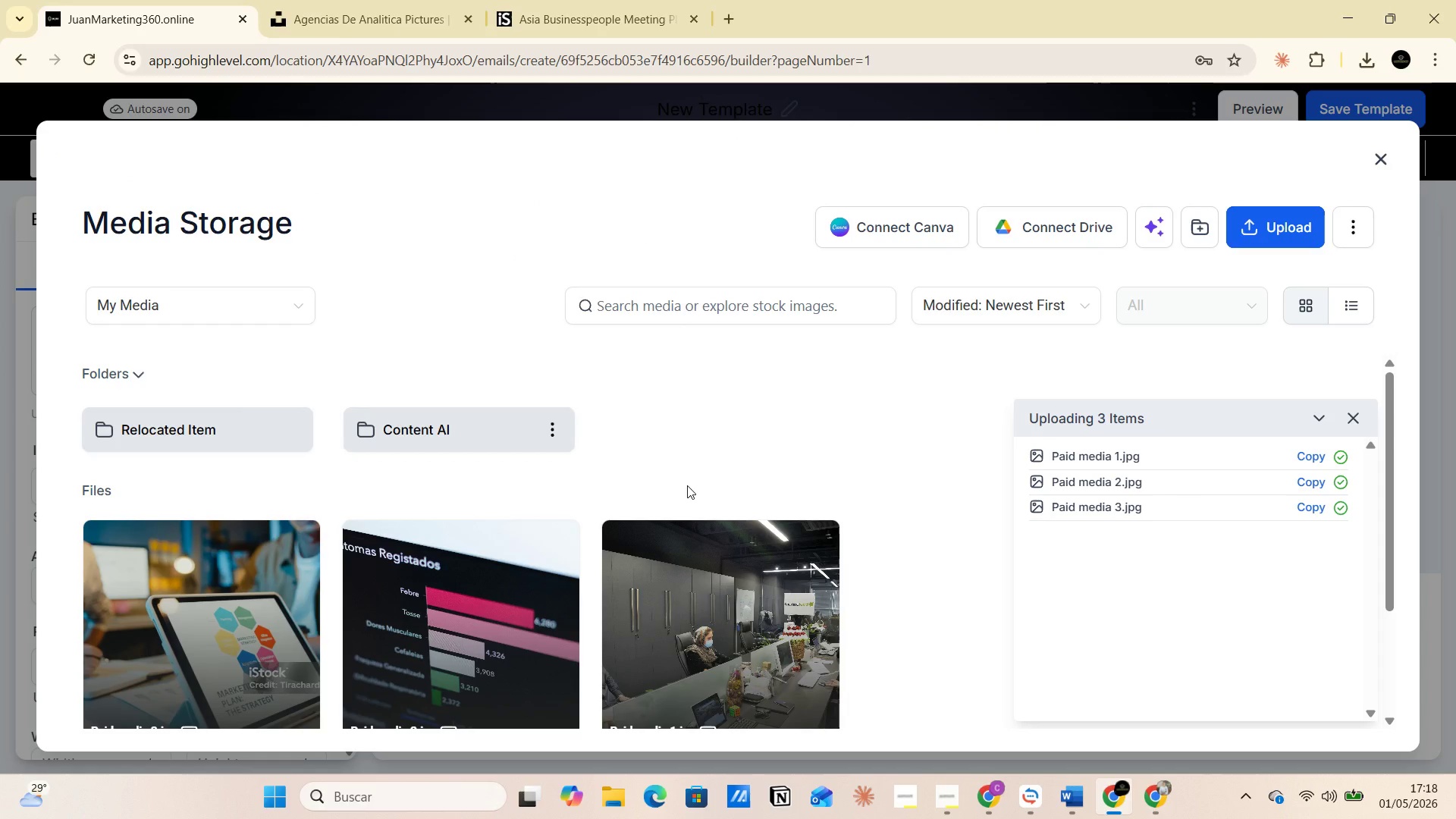 
left_click([679, 646])
 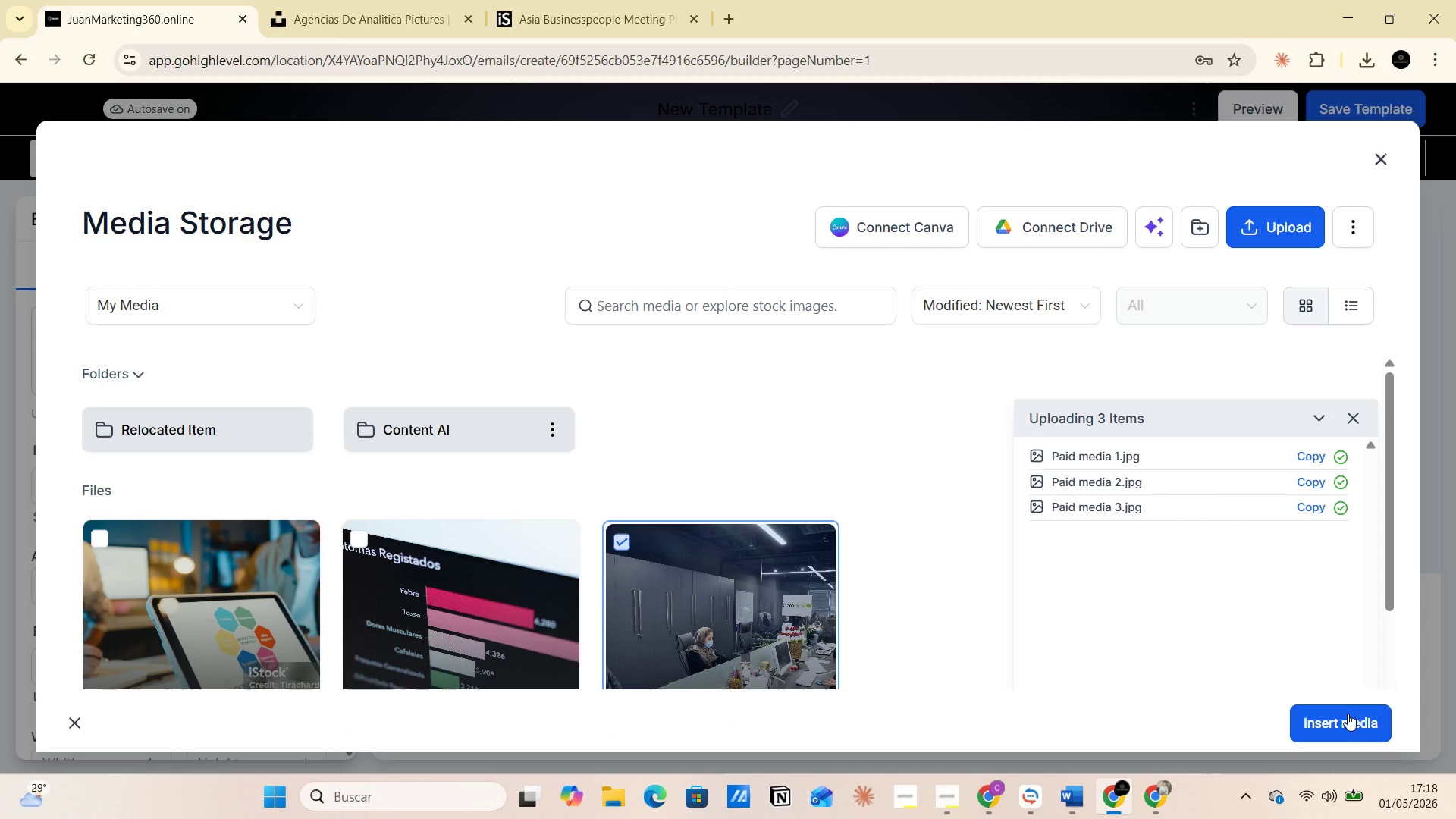 
left_click([1358, 720])
 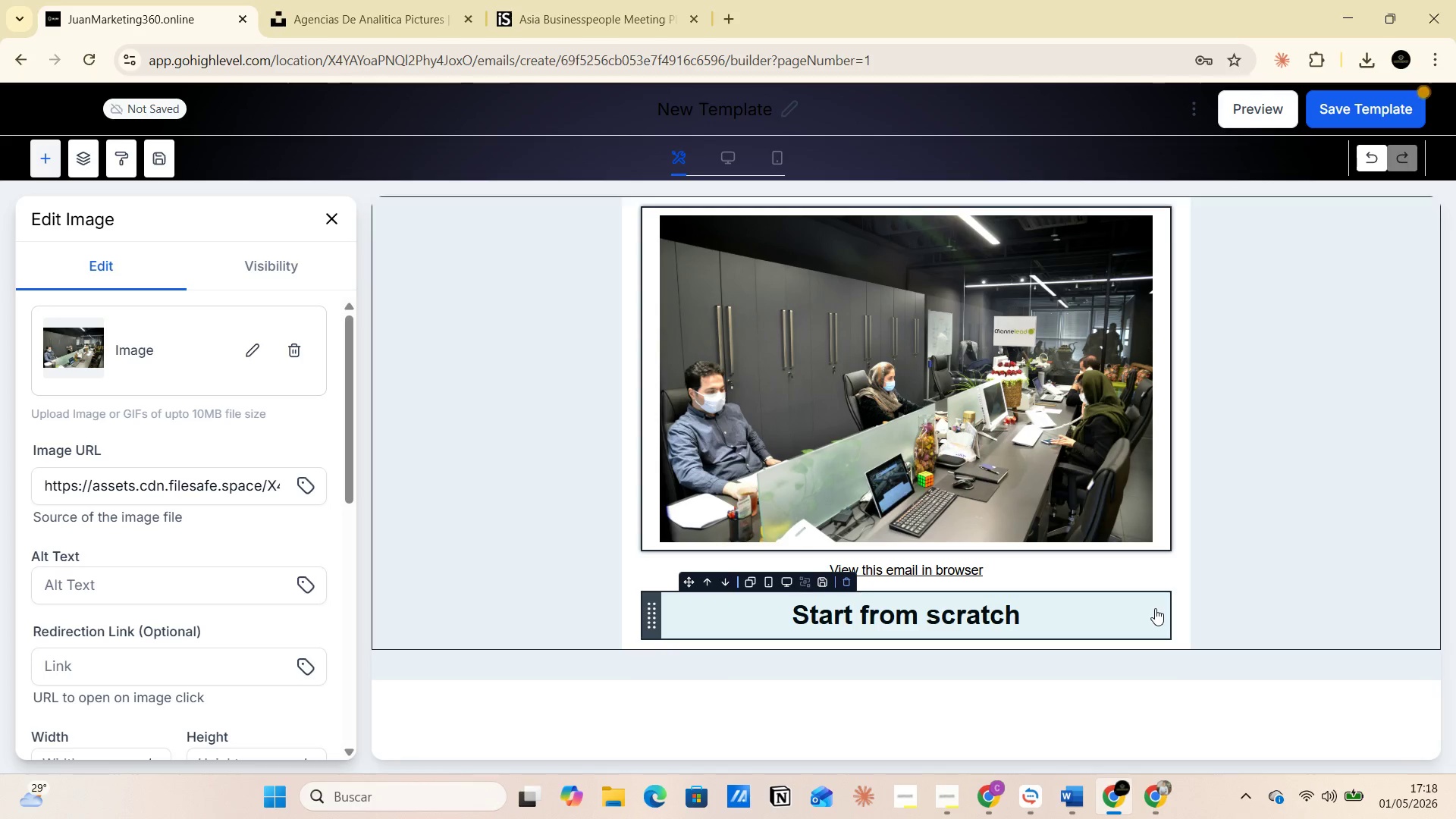 
wait(9.23)
 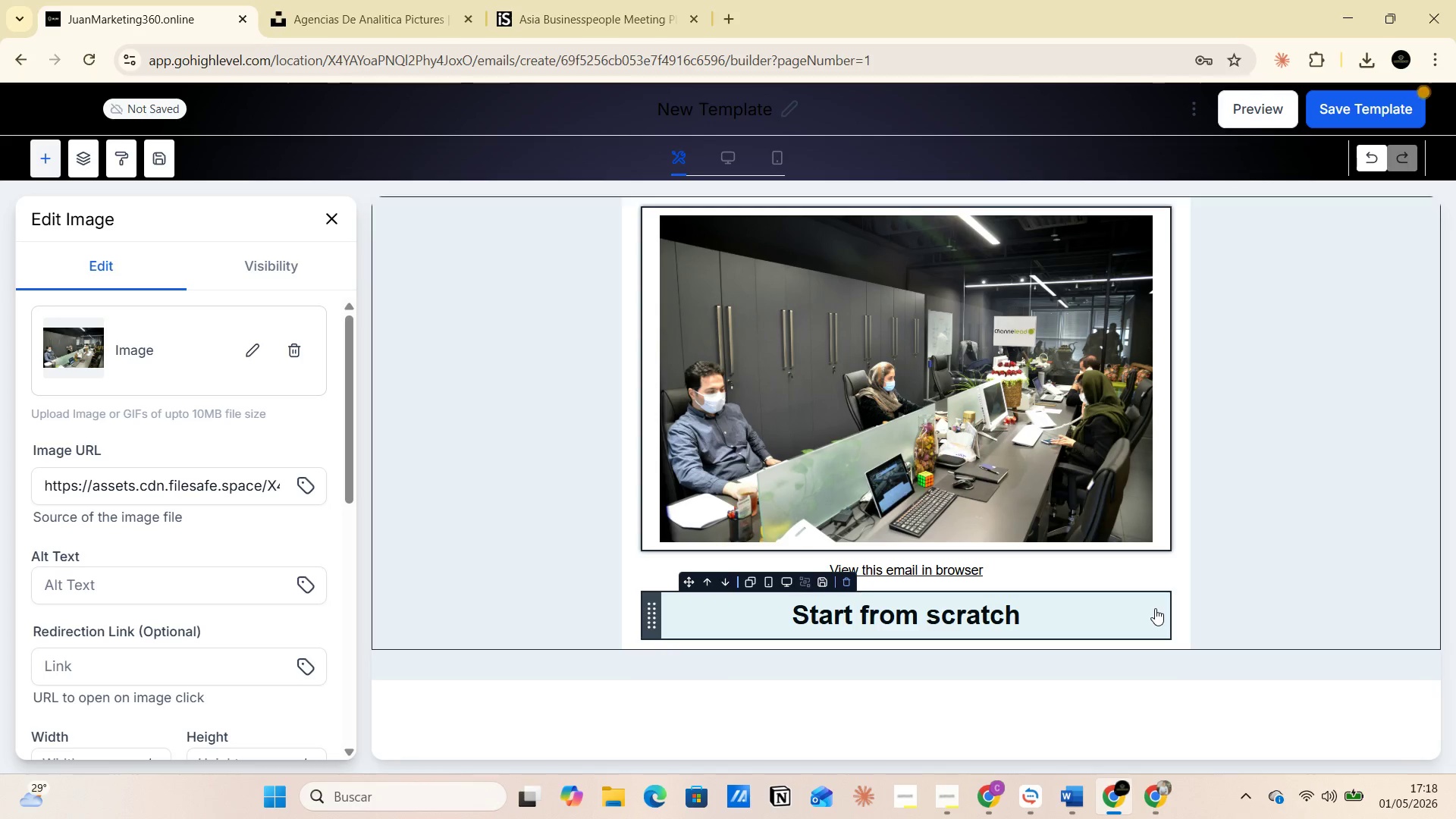 
left_click([847, 548])
 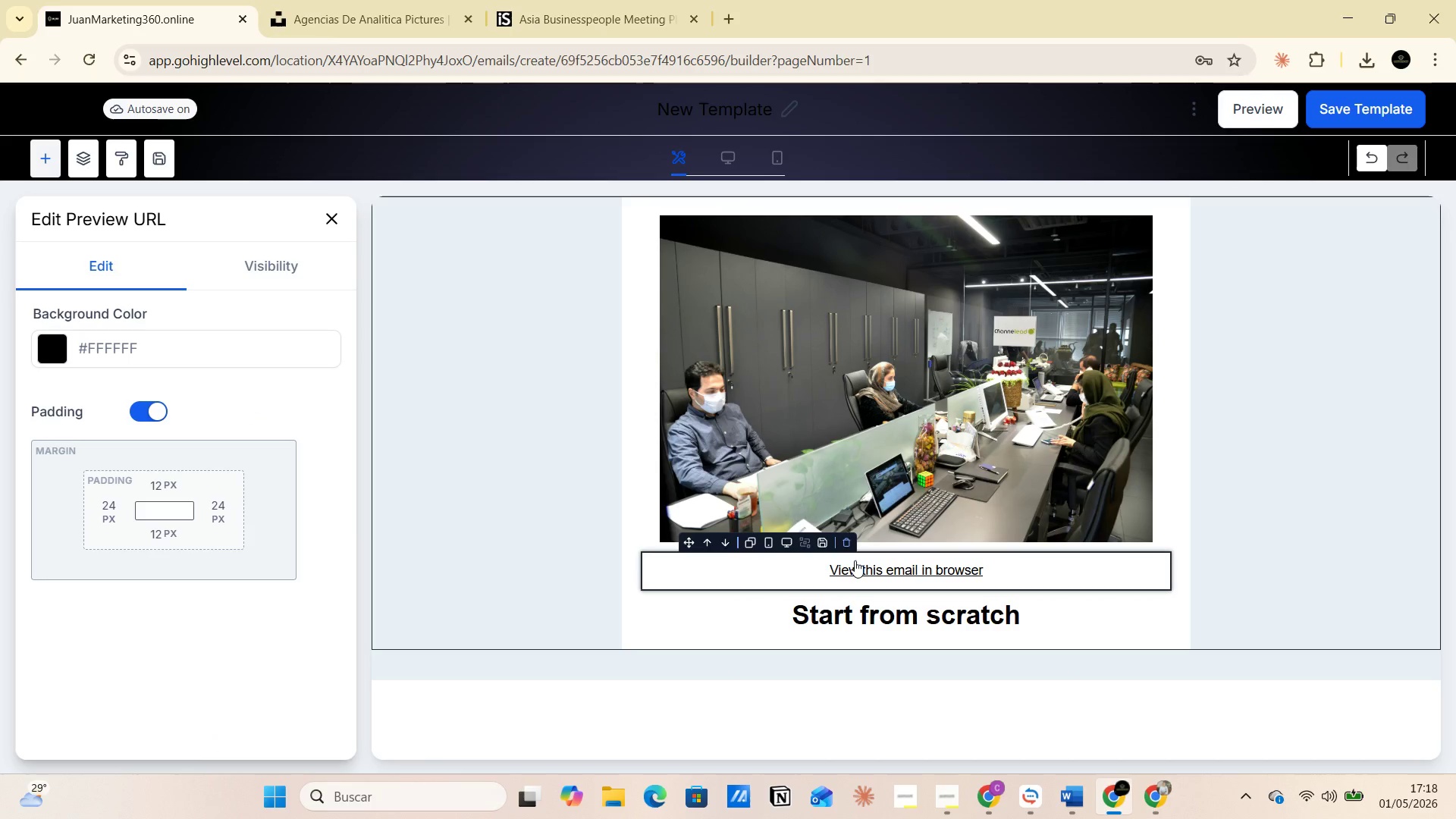 
left_click([847, 538])
 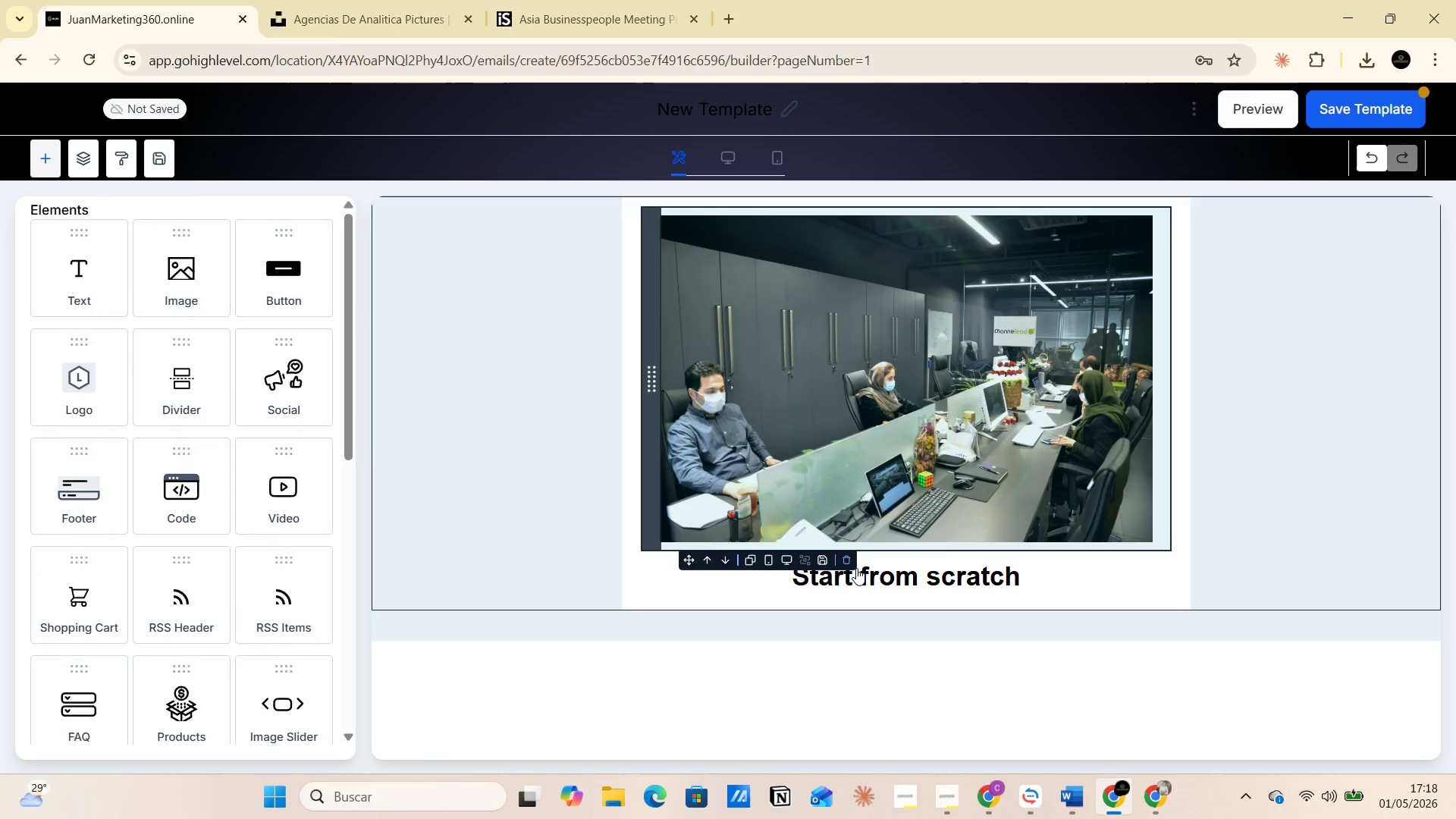 
left_click([858, 570])
 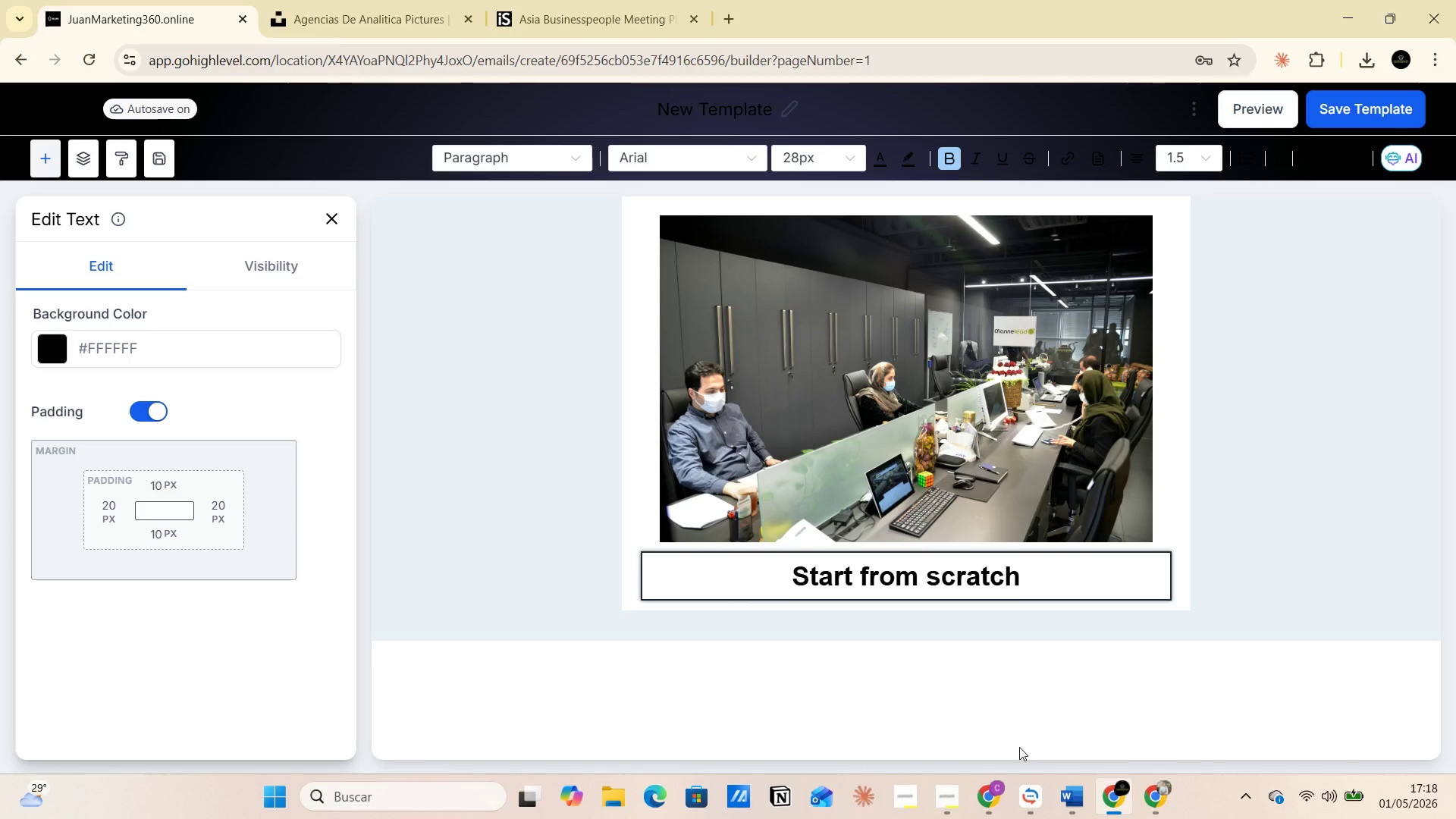 
wait(12.02)
 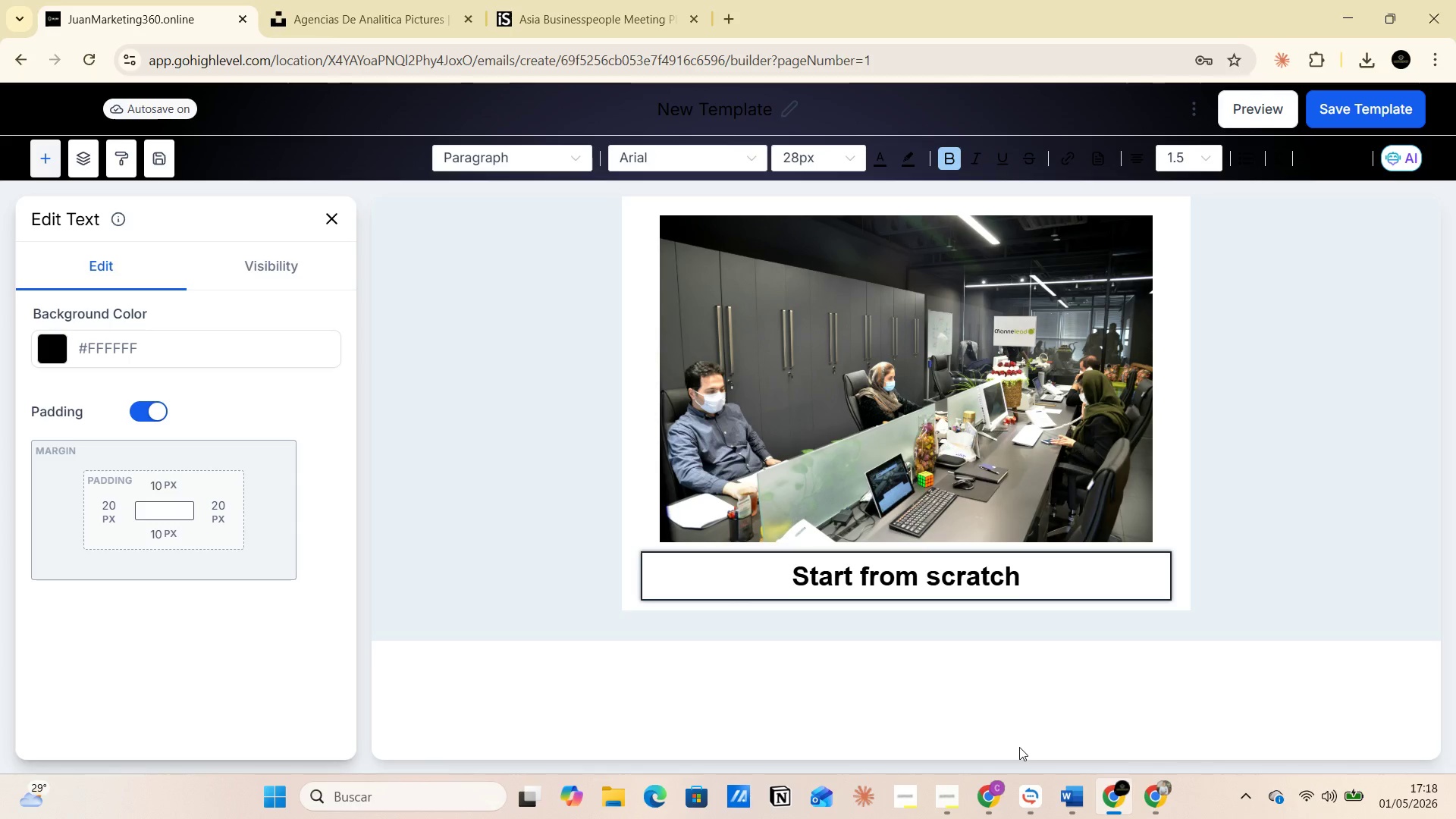 
left_click([1075, 786])
 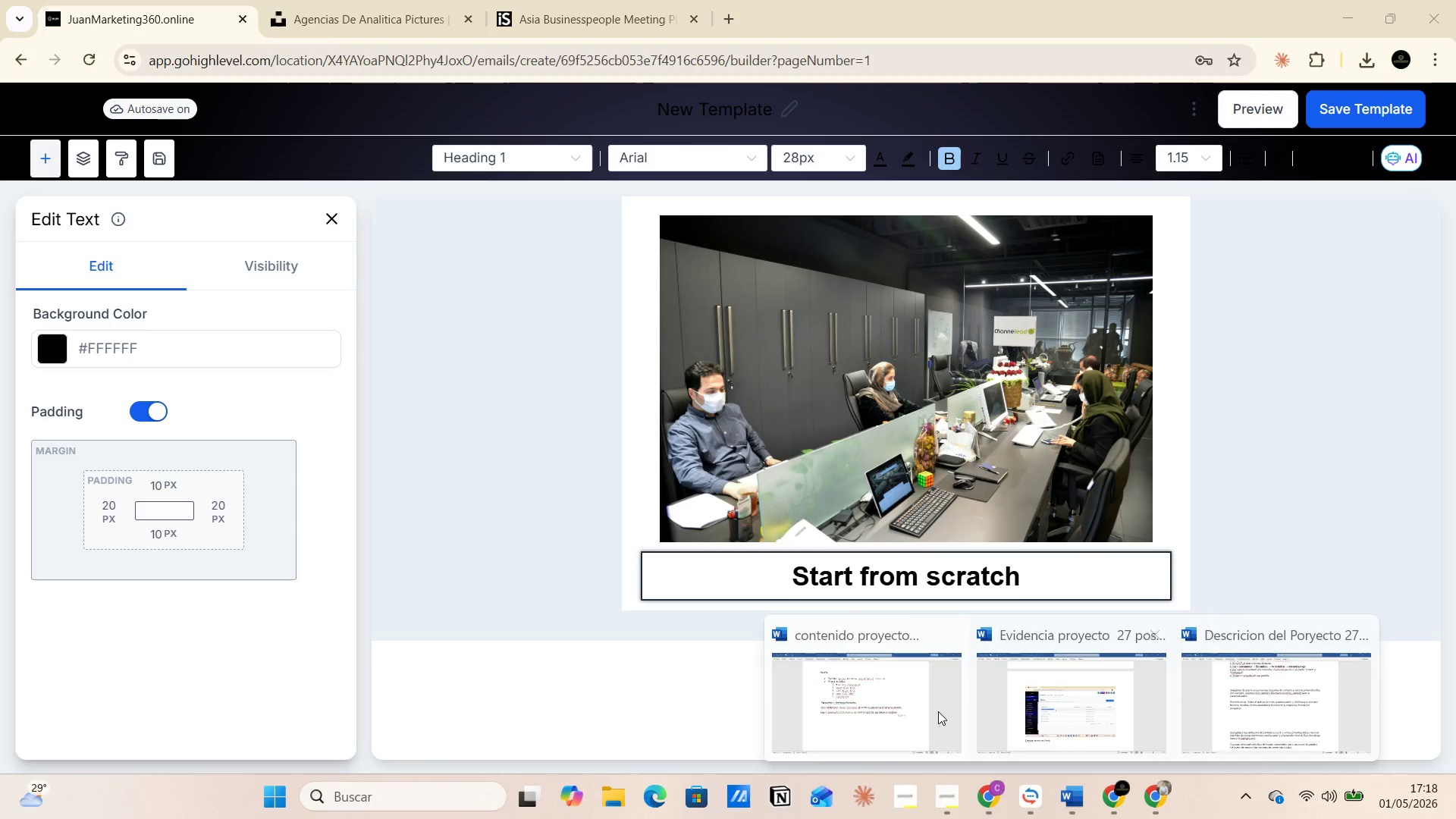 
left_click([870, 692])
 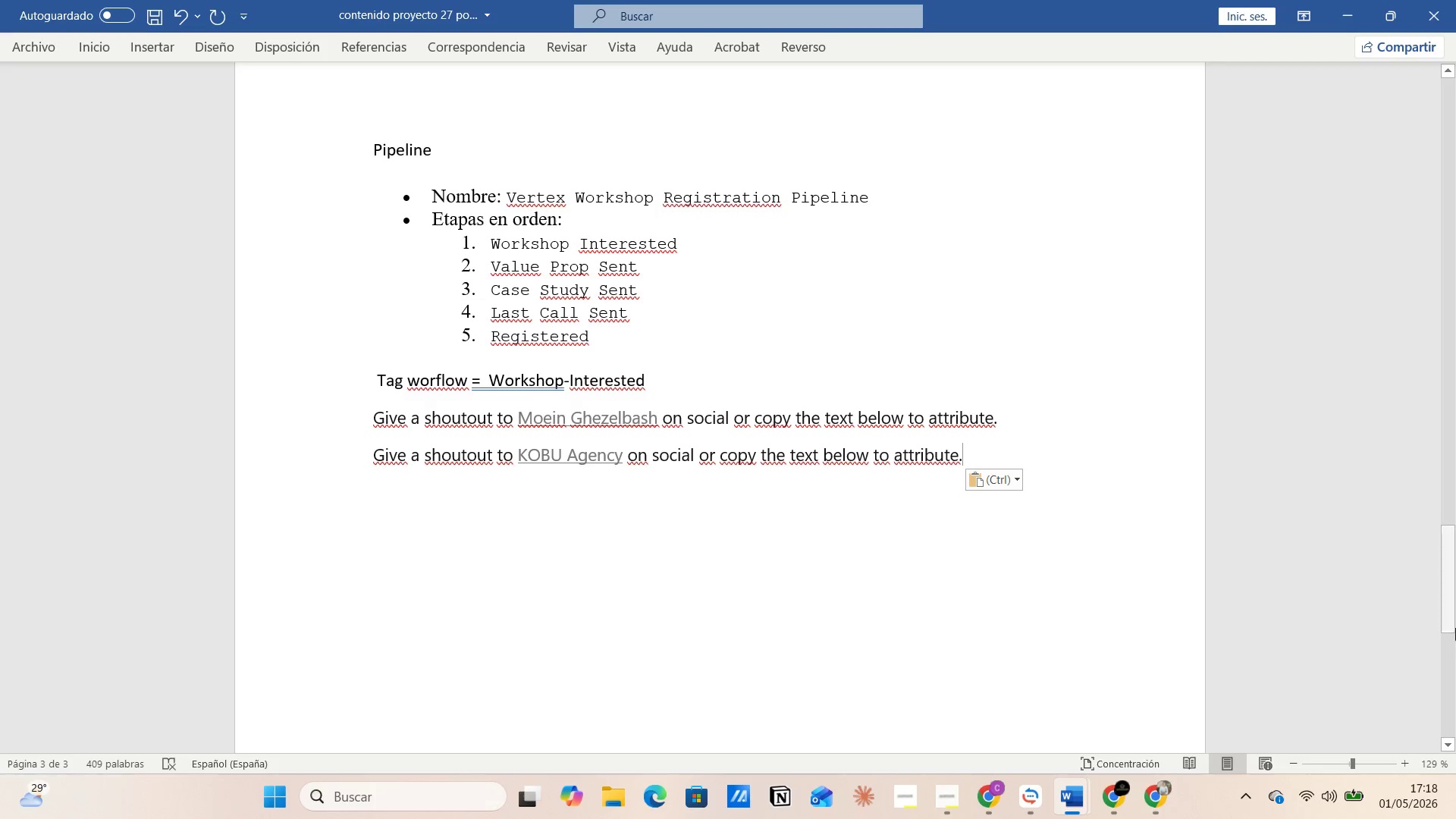 
left_click_drag(start_coordinate=[1450, 606], to_coordinate=[1455, 122])
 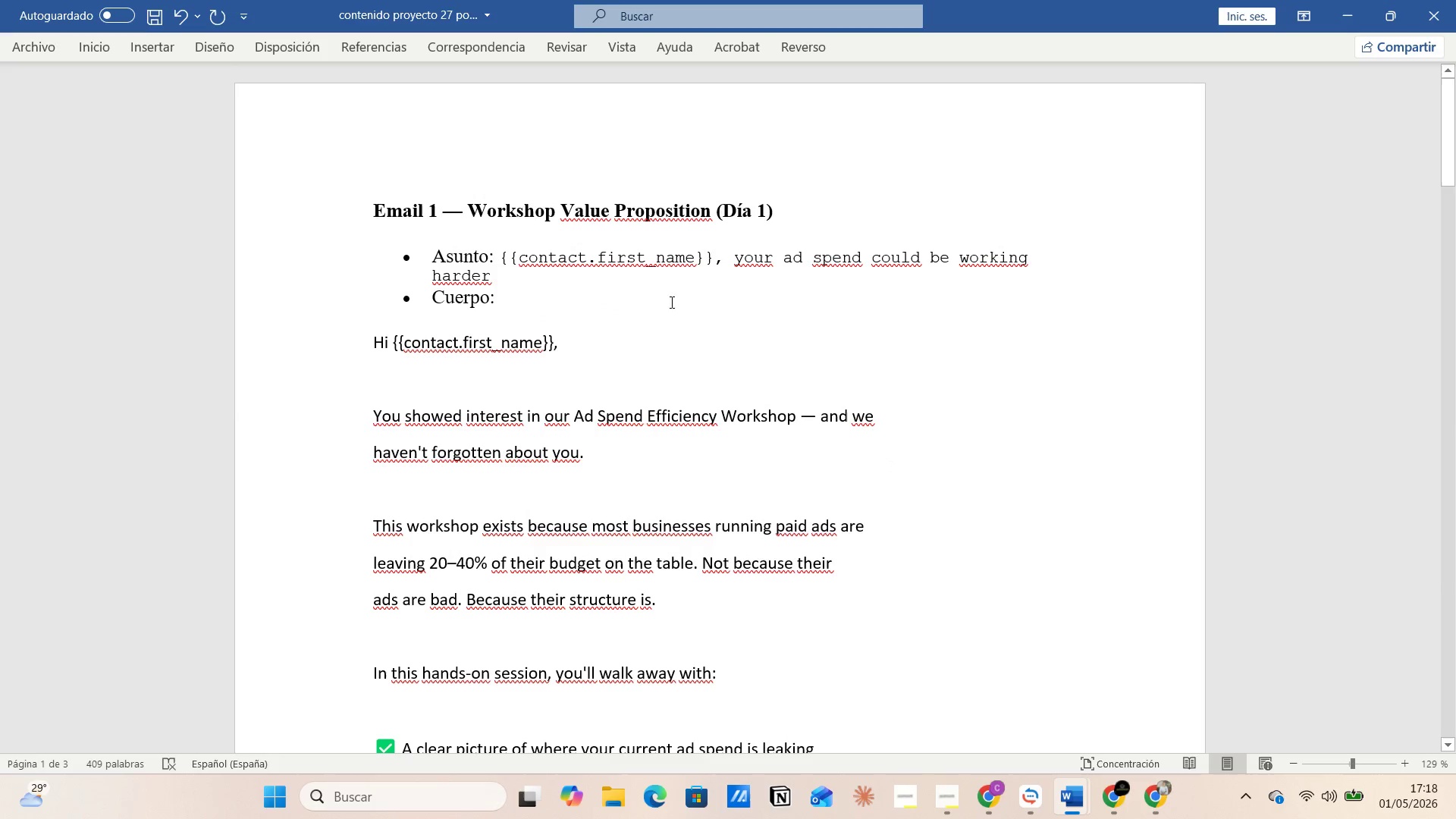 
left_click([623, 276])
 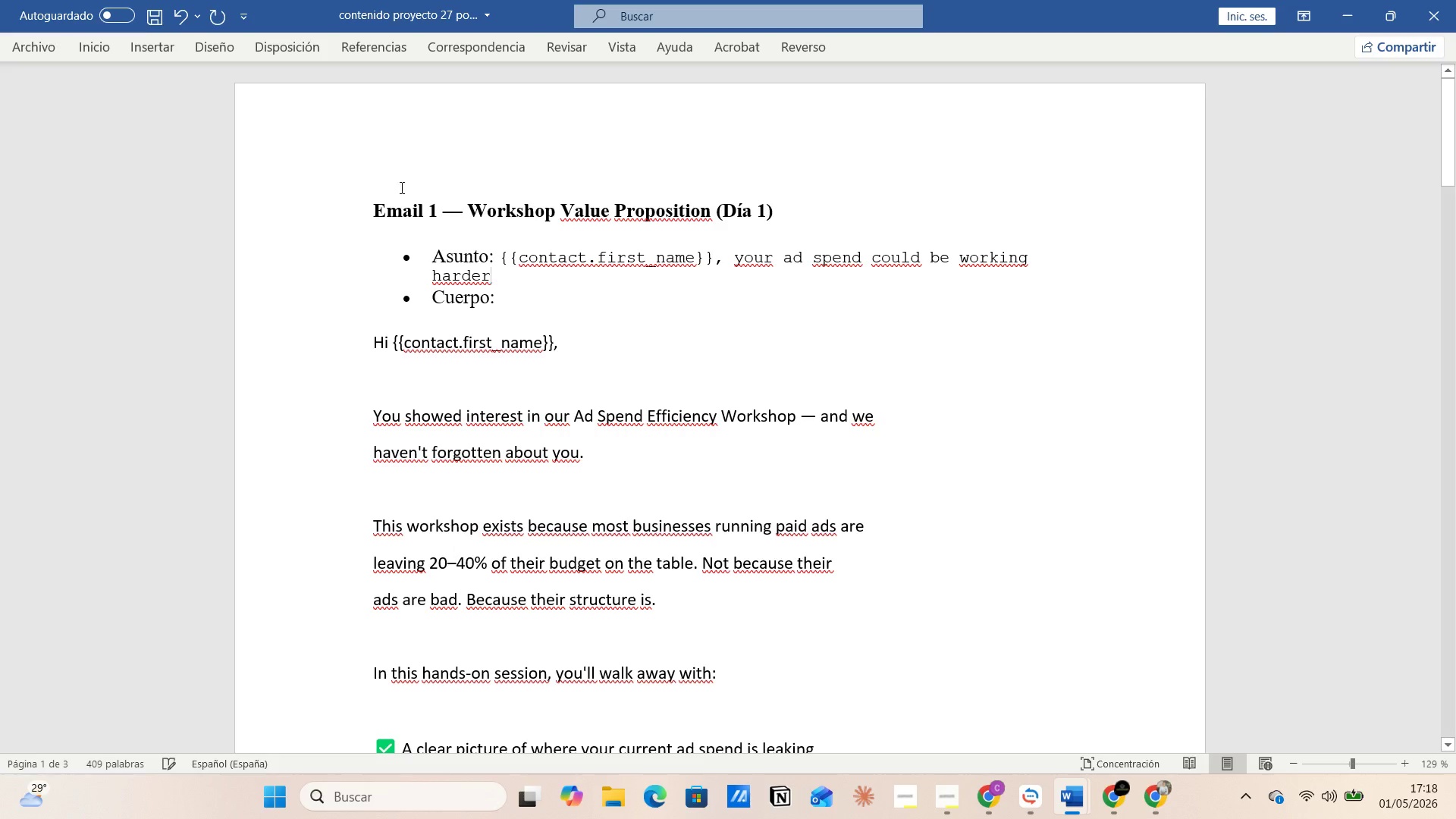 
left_click([400, 181])
 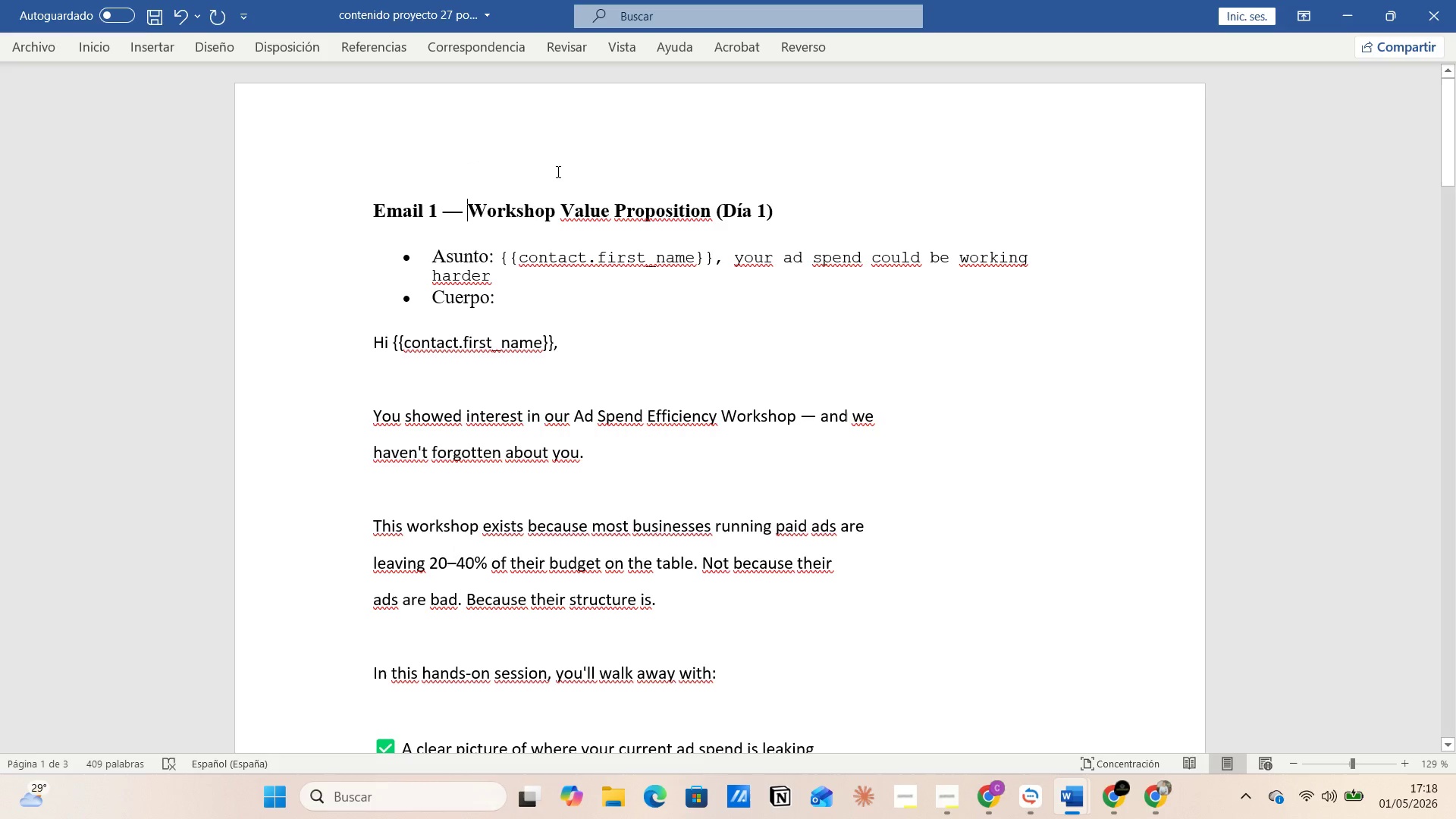 
left_click([553, 163])
 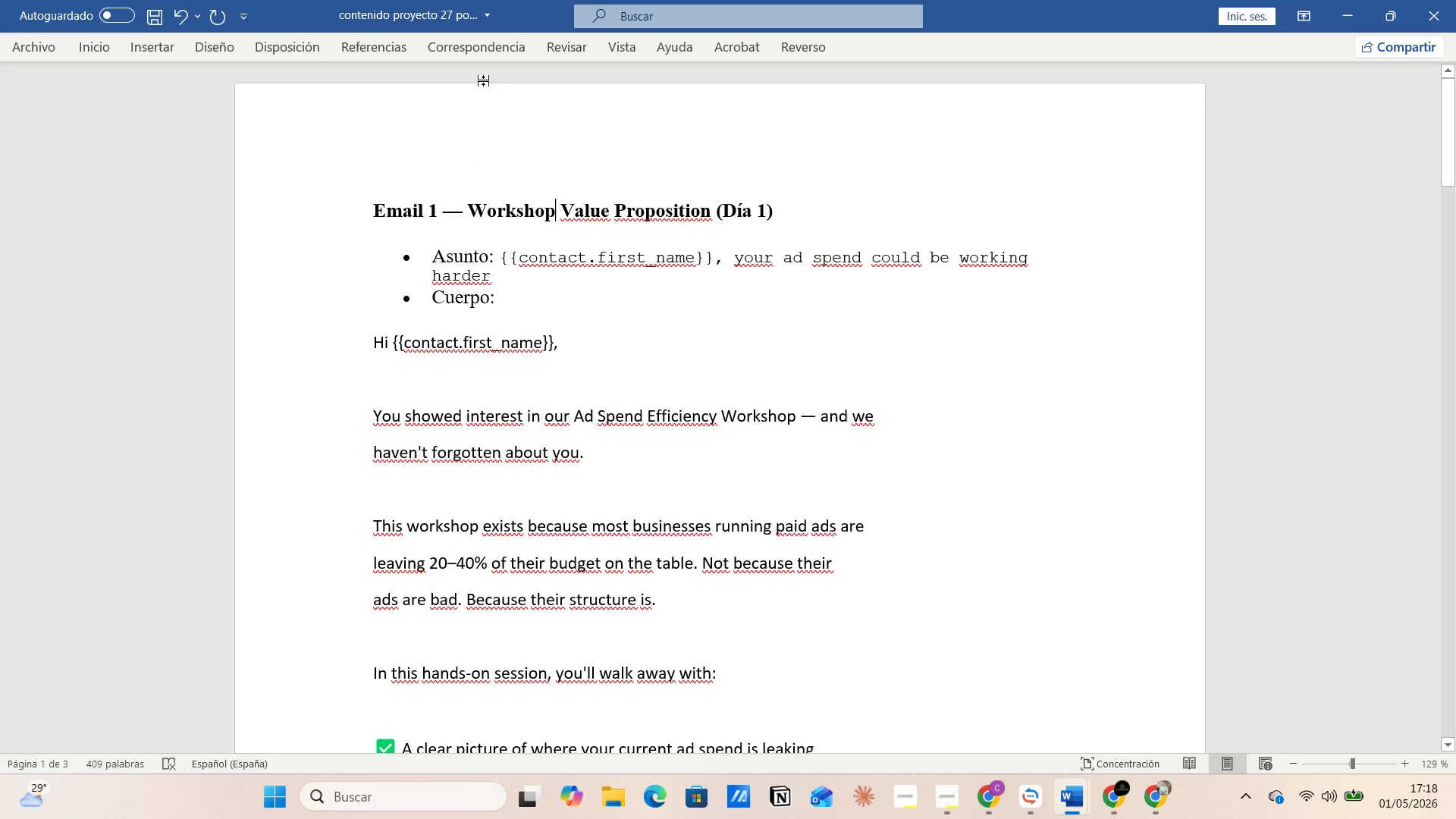 
left_click_drag(start_coordinate=[502, 80], to_coordinate=[529, 83])
 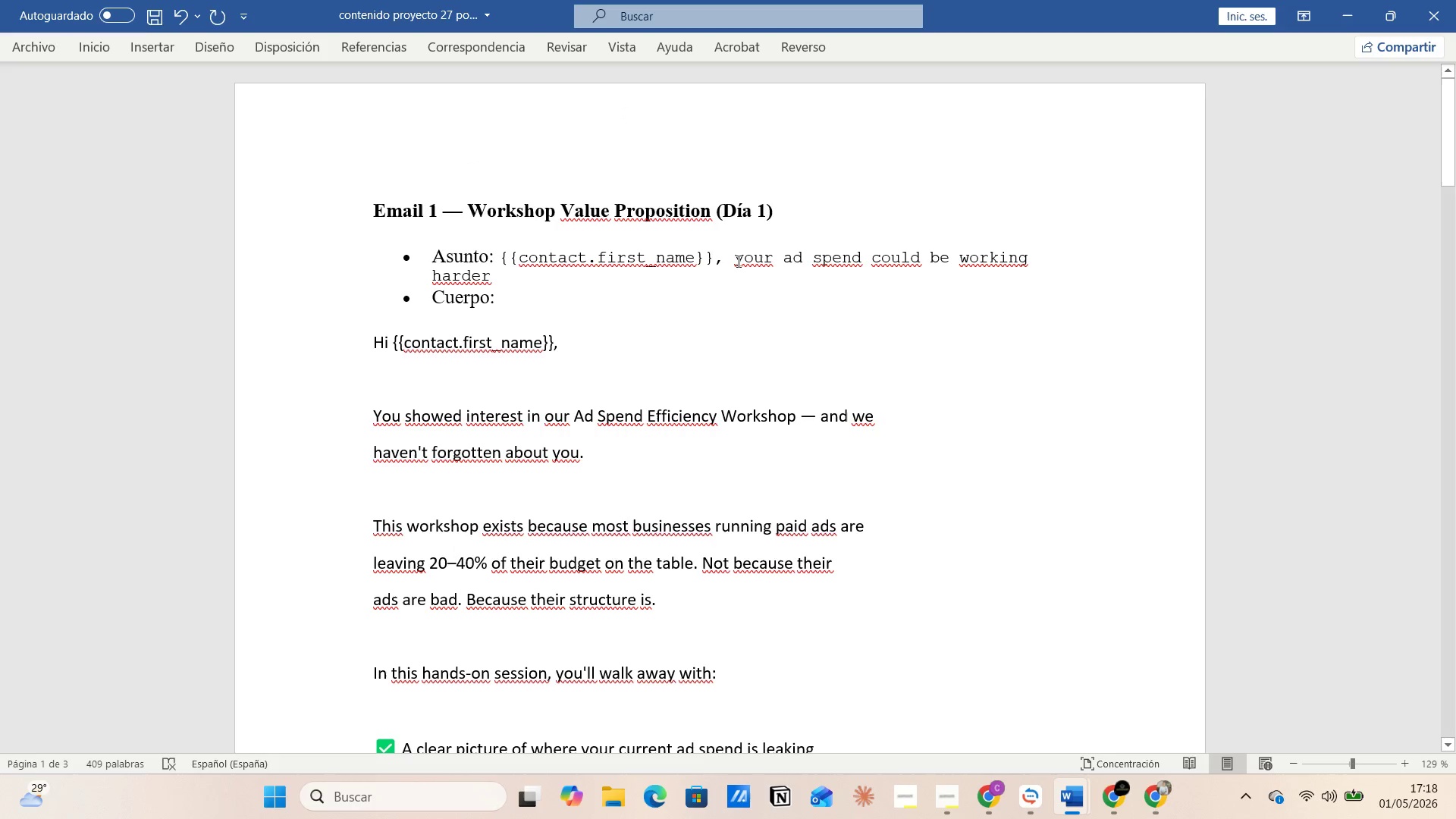 
left_click_drag(start_coordinate=[737, 261], to_coordinate=[653, 270])
 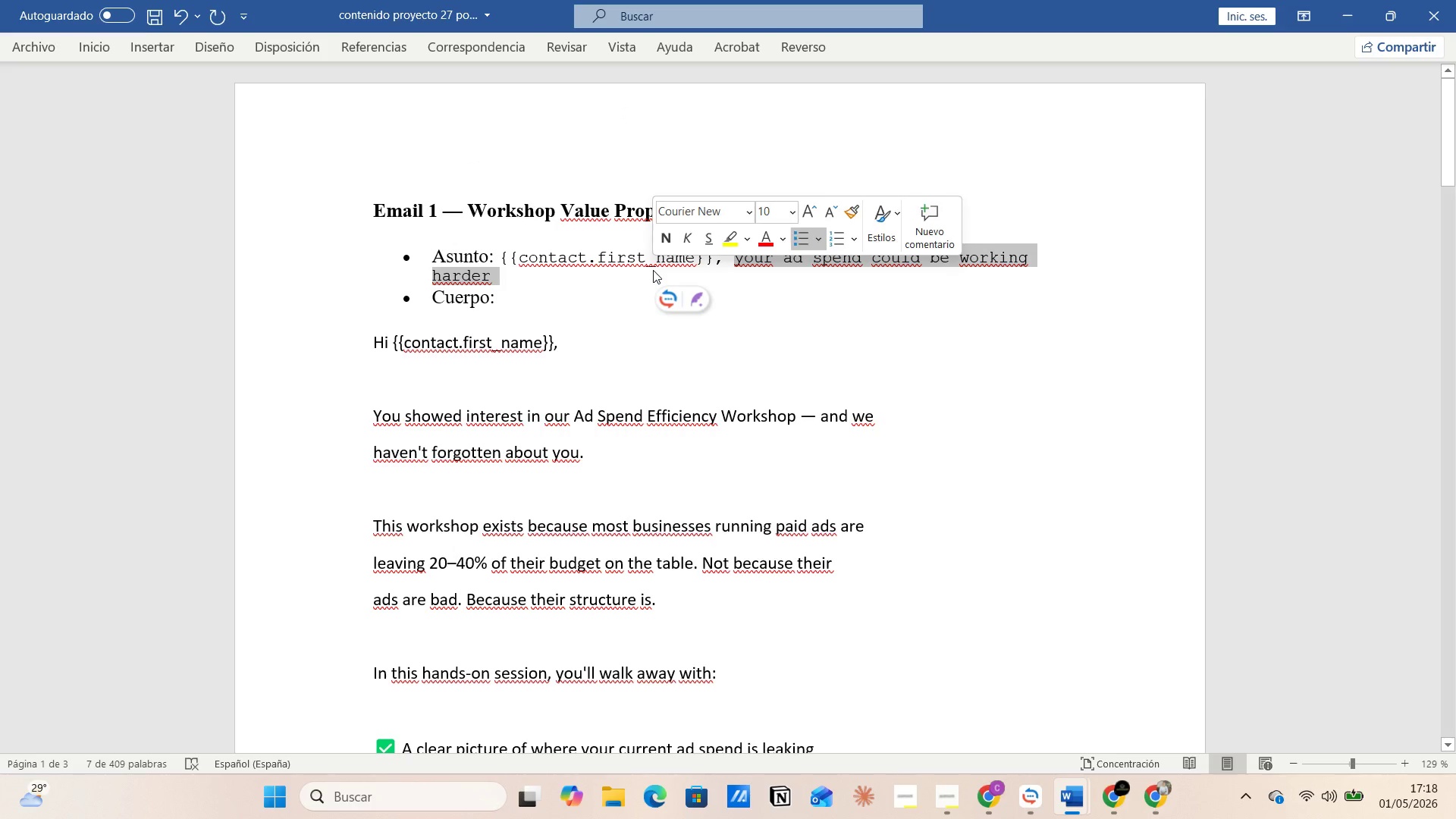 
key(Control+C)
 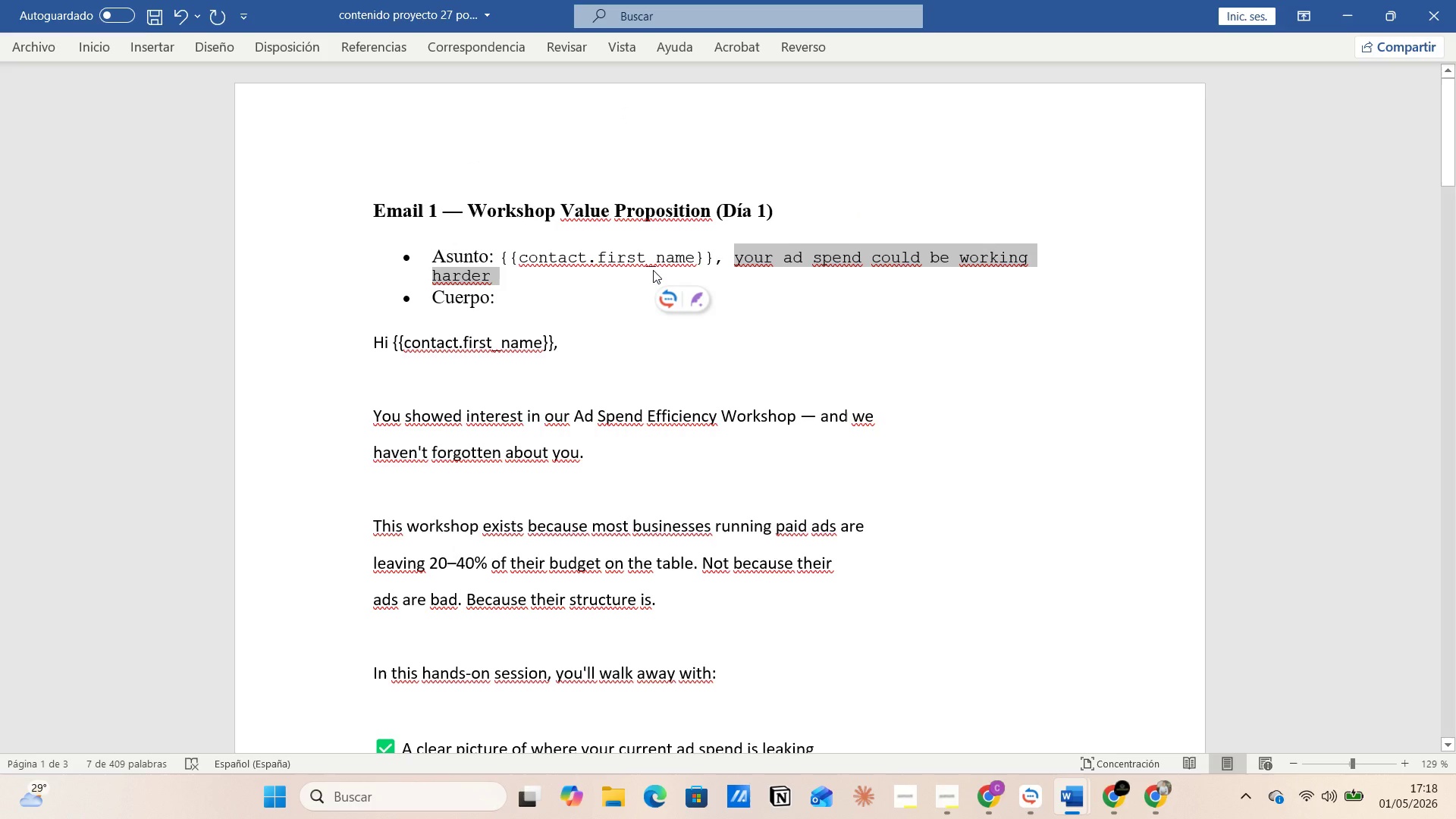 
key(Alt+AltLeft)
 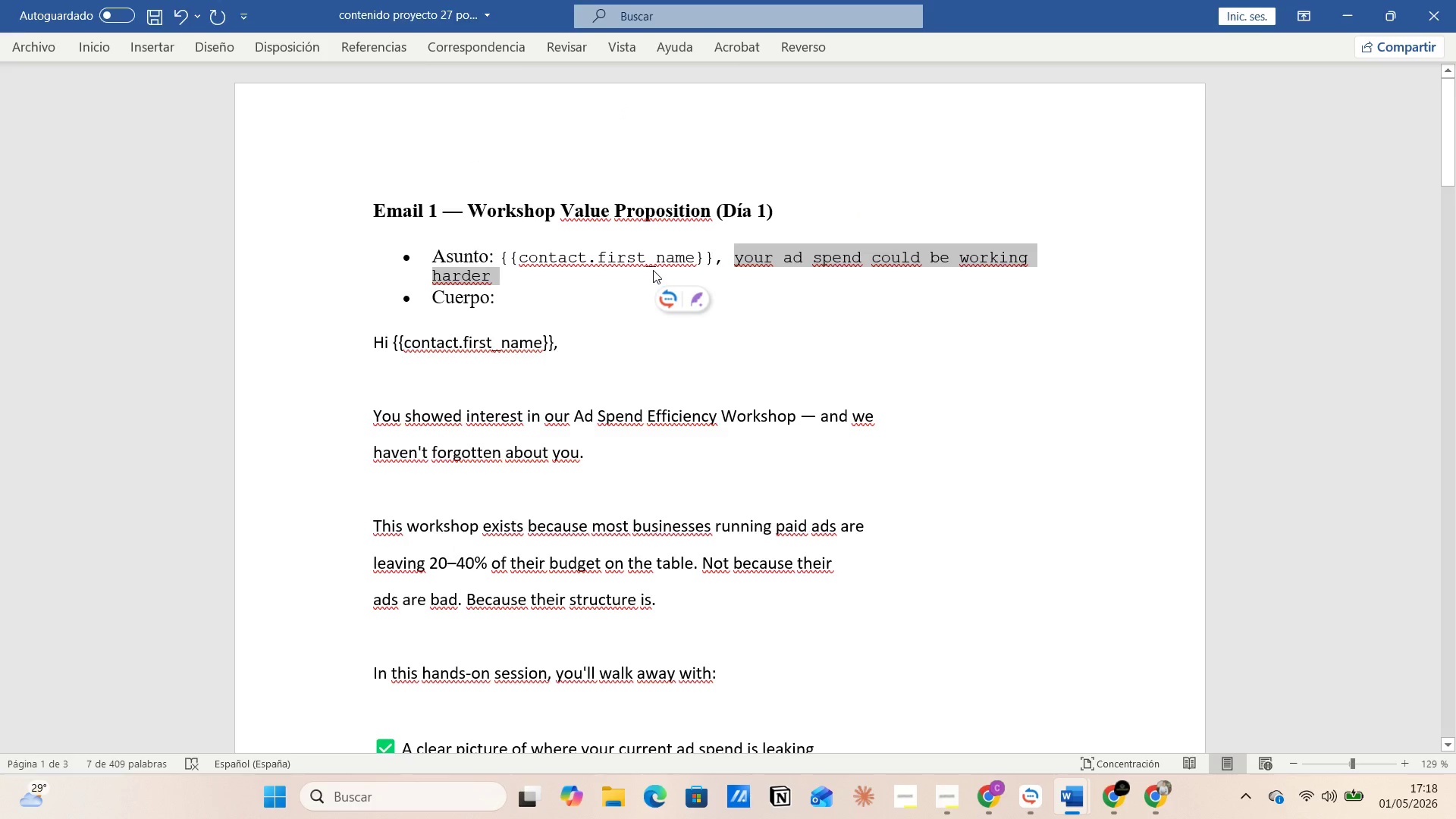 
key(Alt+Tab)
 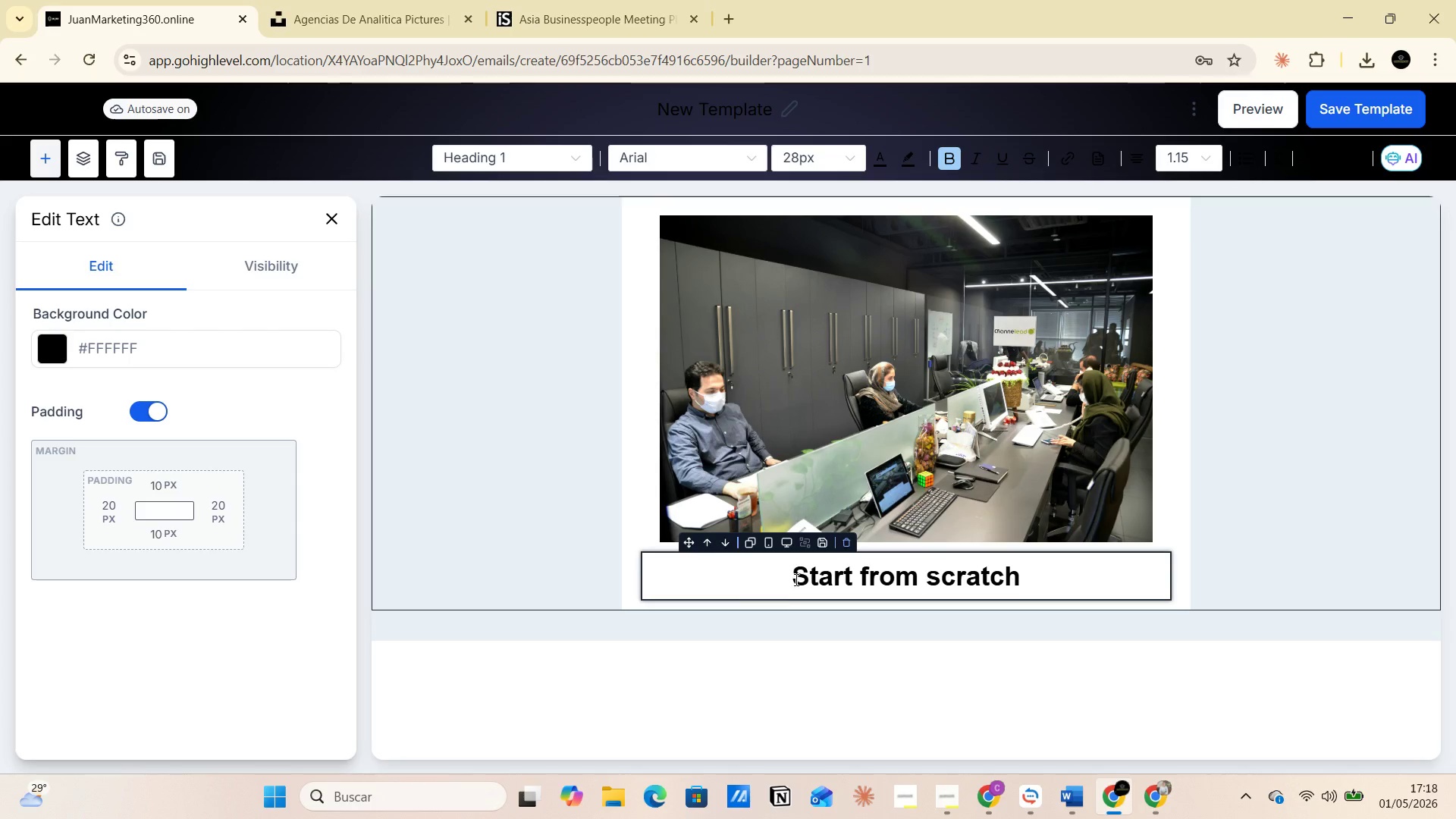 
left_click_drag(start_coordinate=[795, 578], to_coordinate=[1101, 578])
 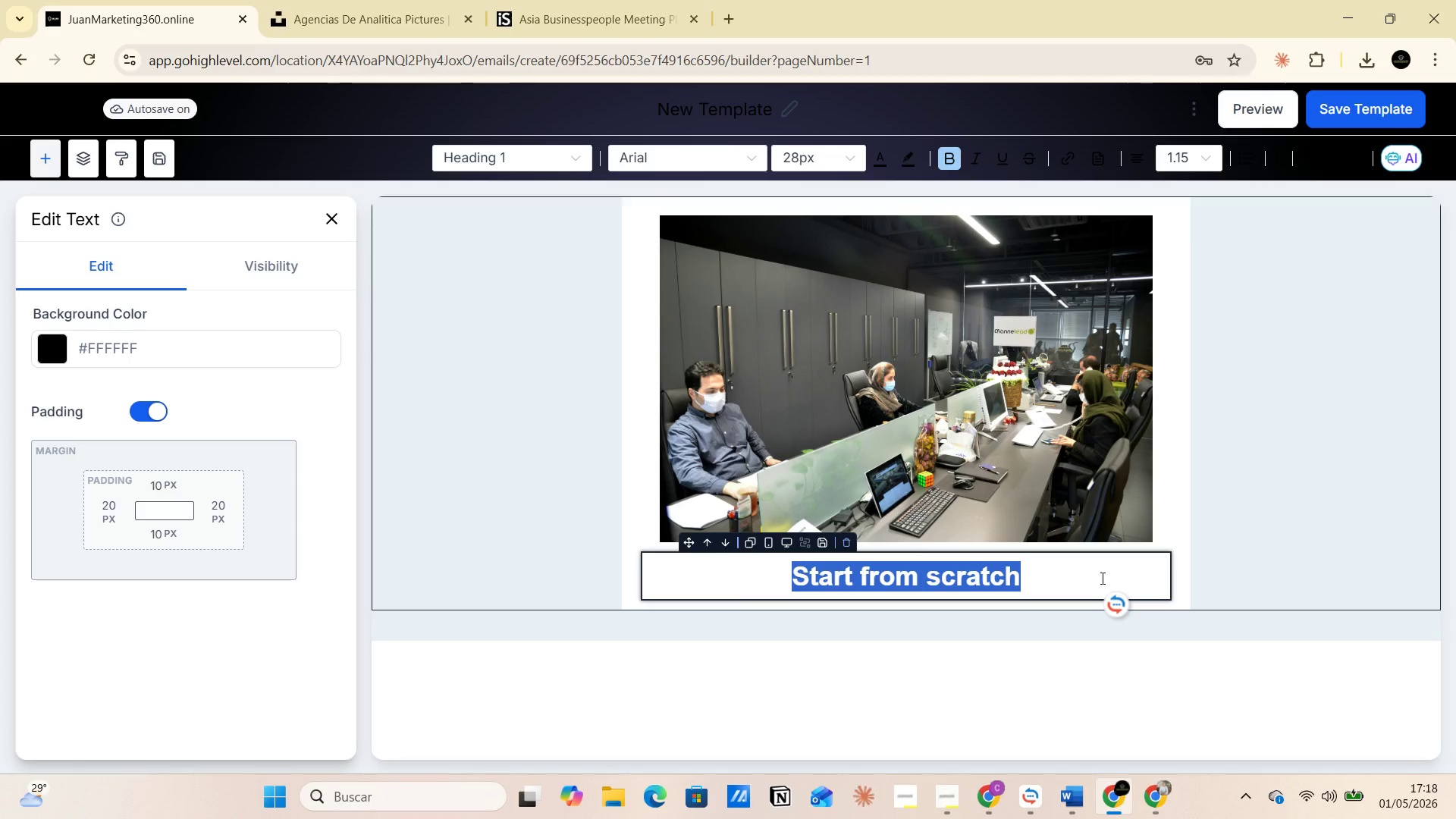 
key(Control+V)
 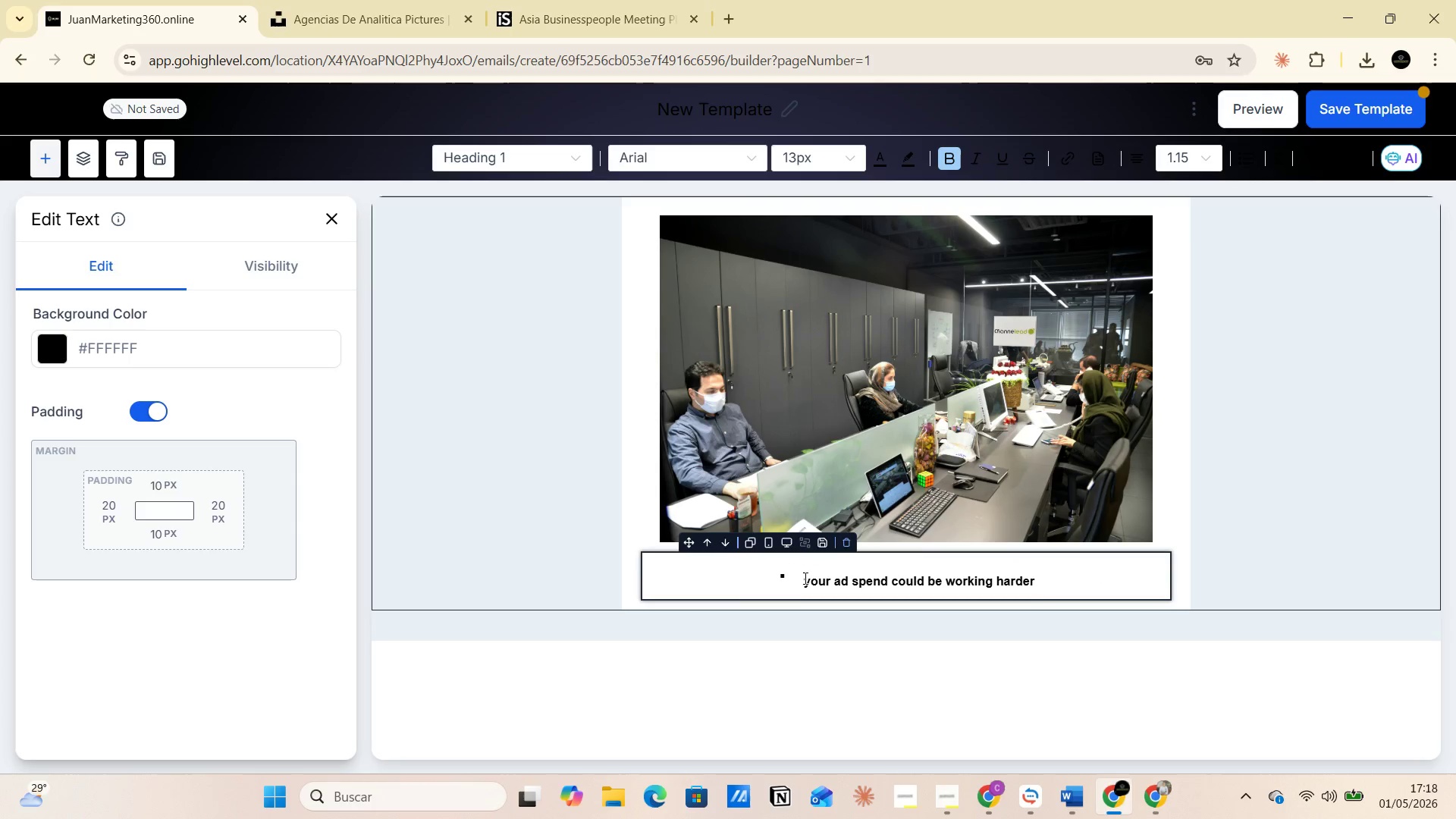 
left_click_drag(start_coordinate=[800, 580], to_coordinate=[1080, 580])
 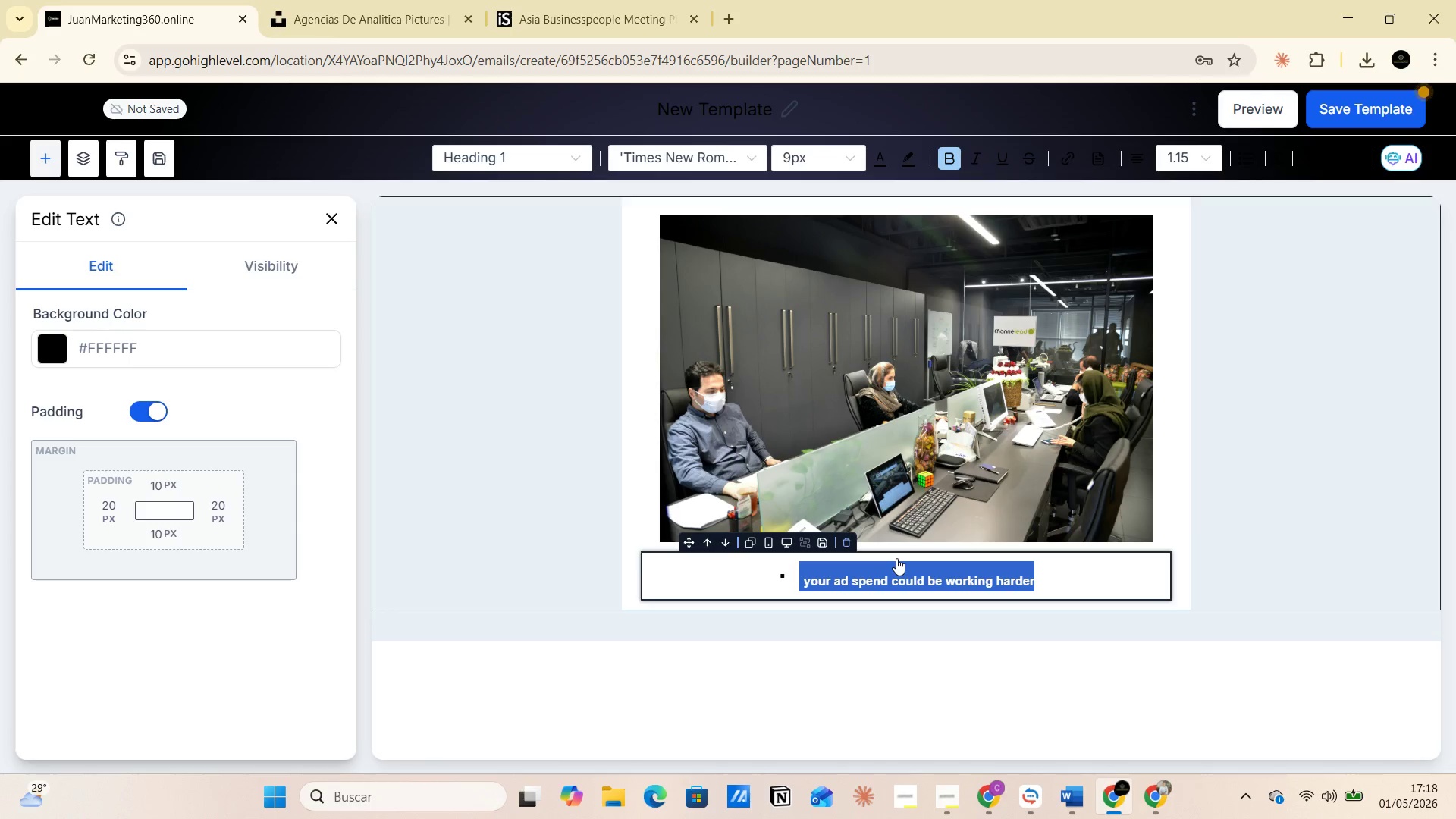 
left_click([755, 588])
 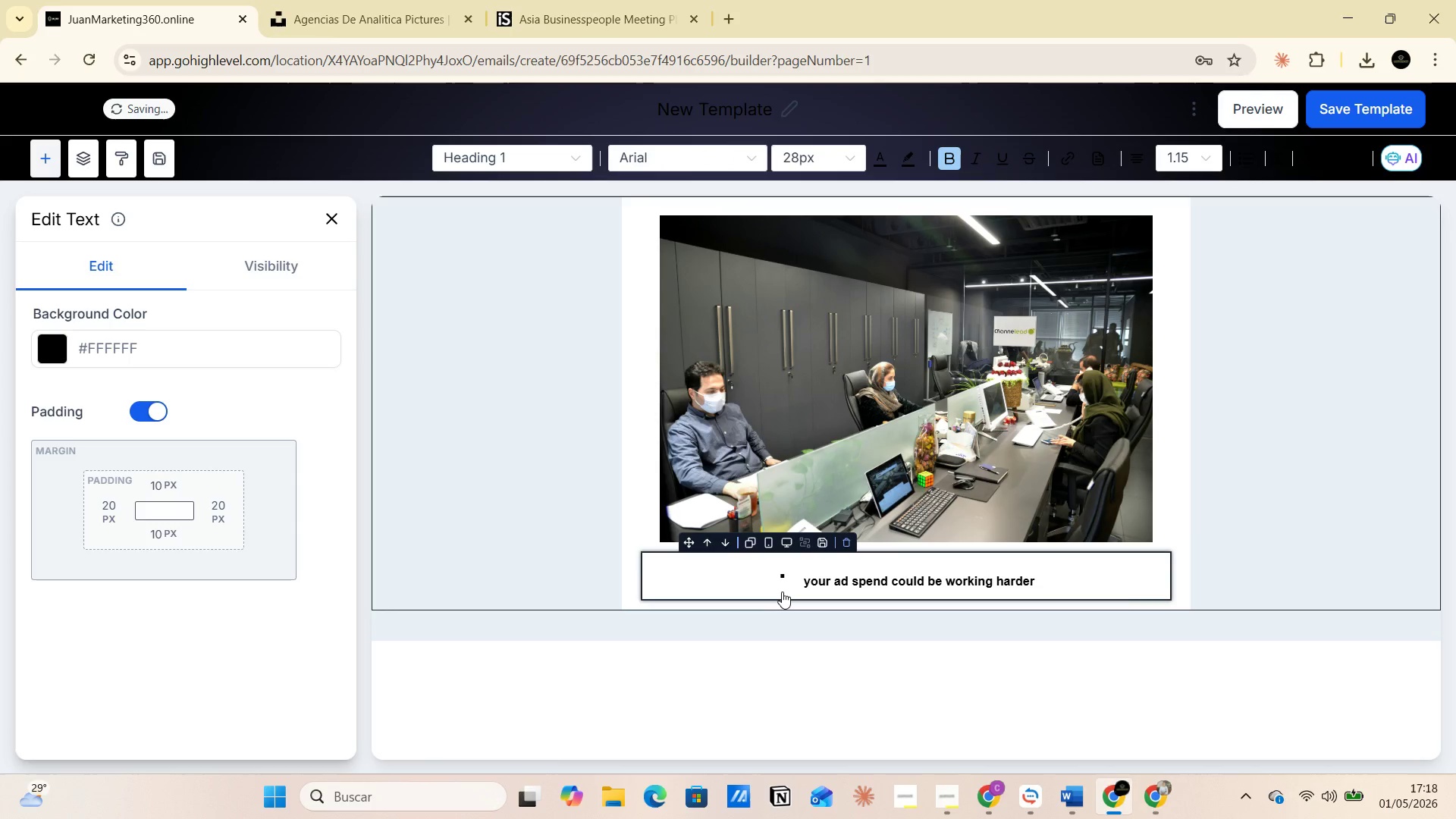 
left_click([782, 592])
 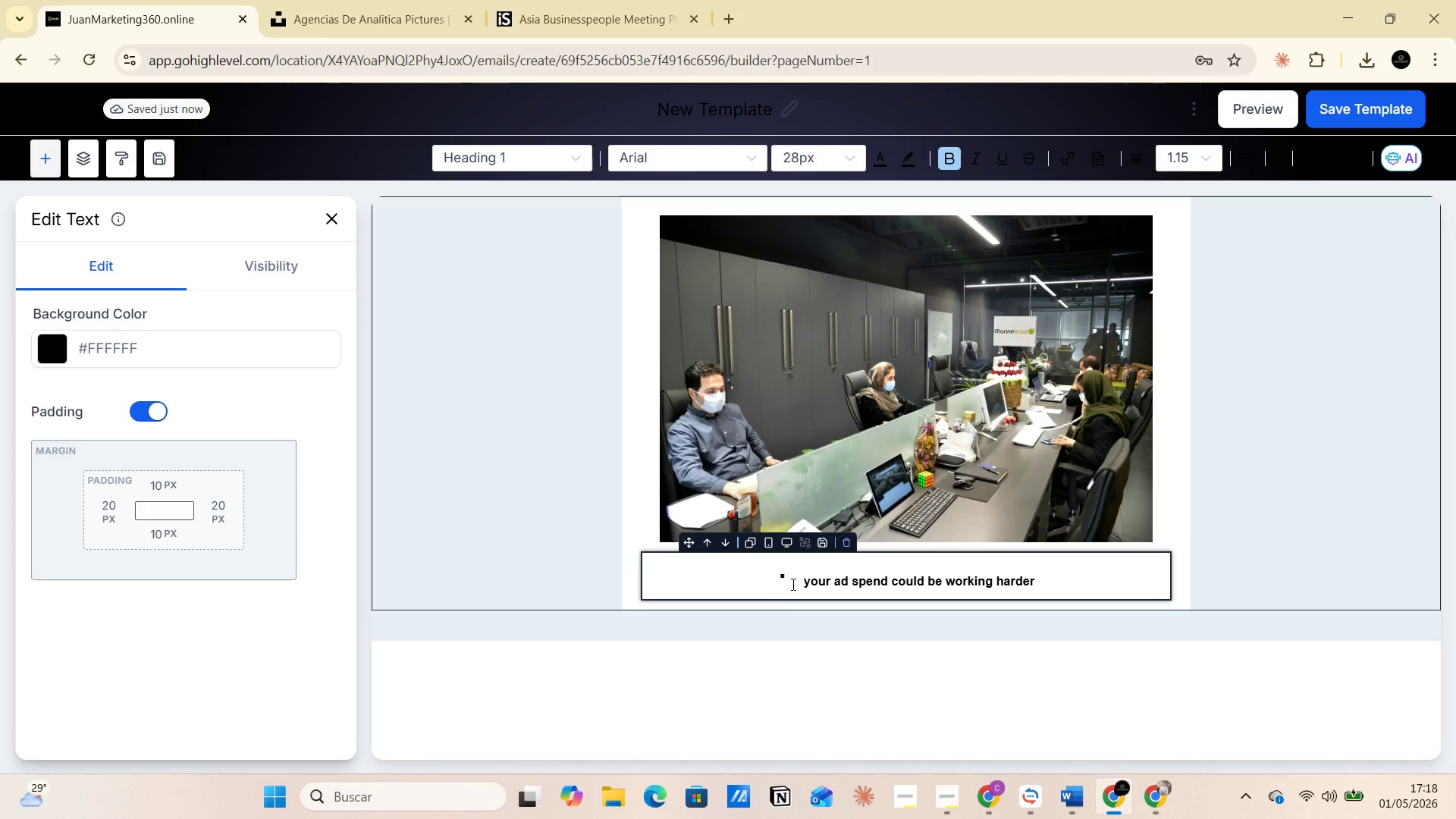 
left_click([792, 584])
 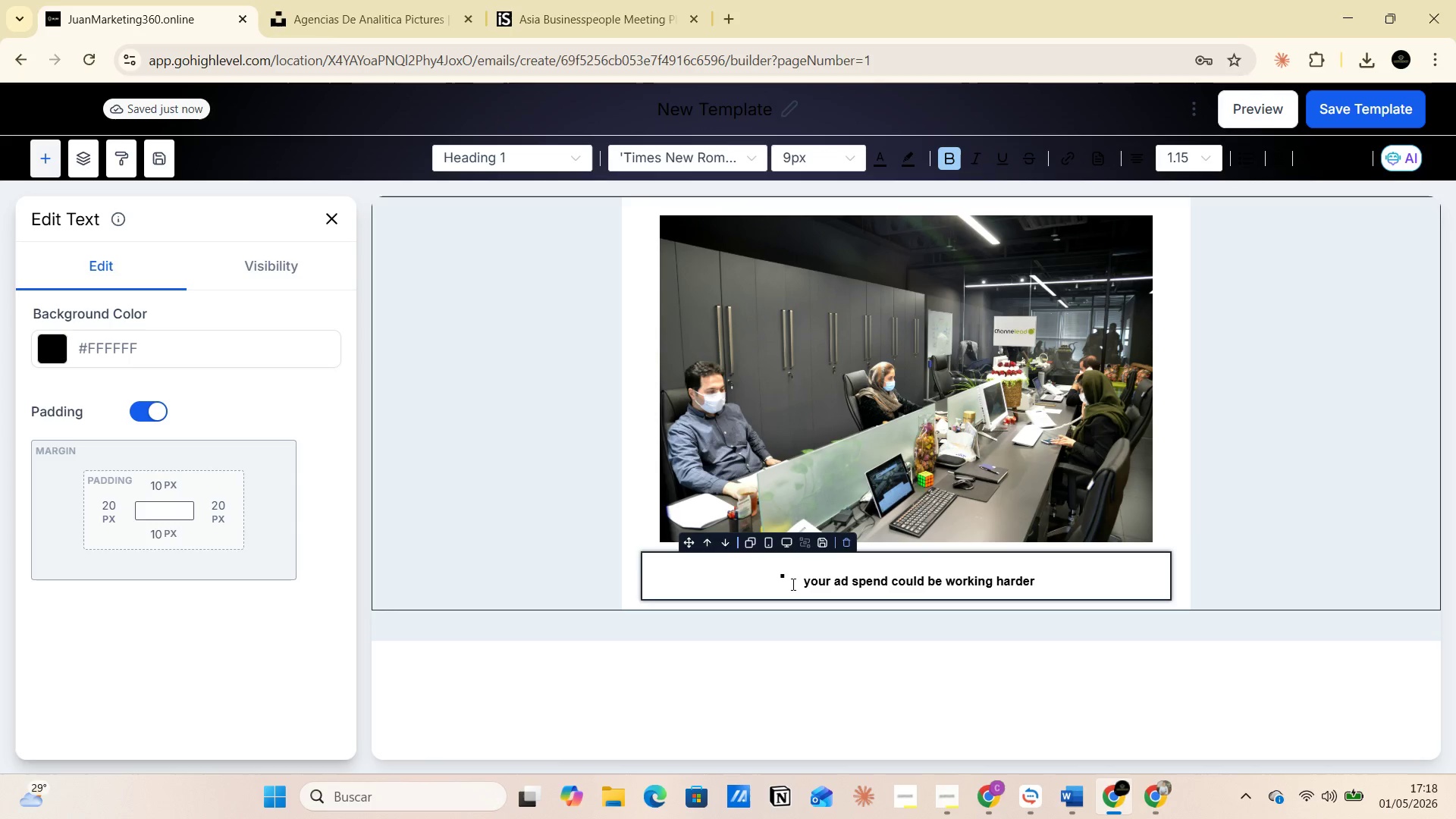 
key(Backspace)
 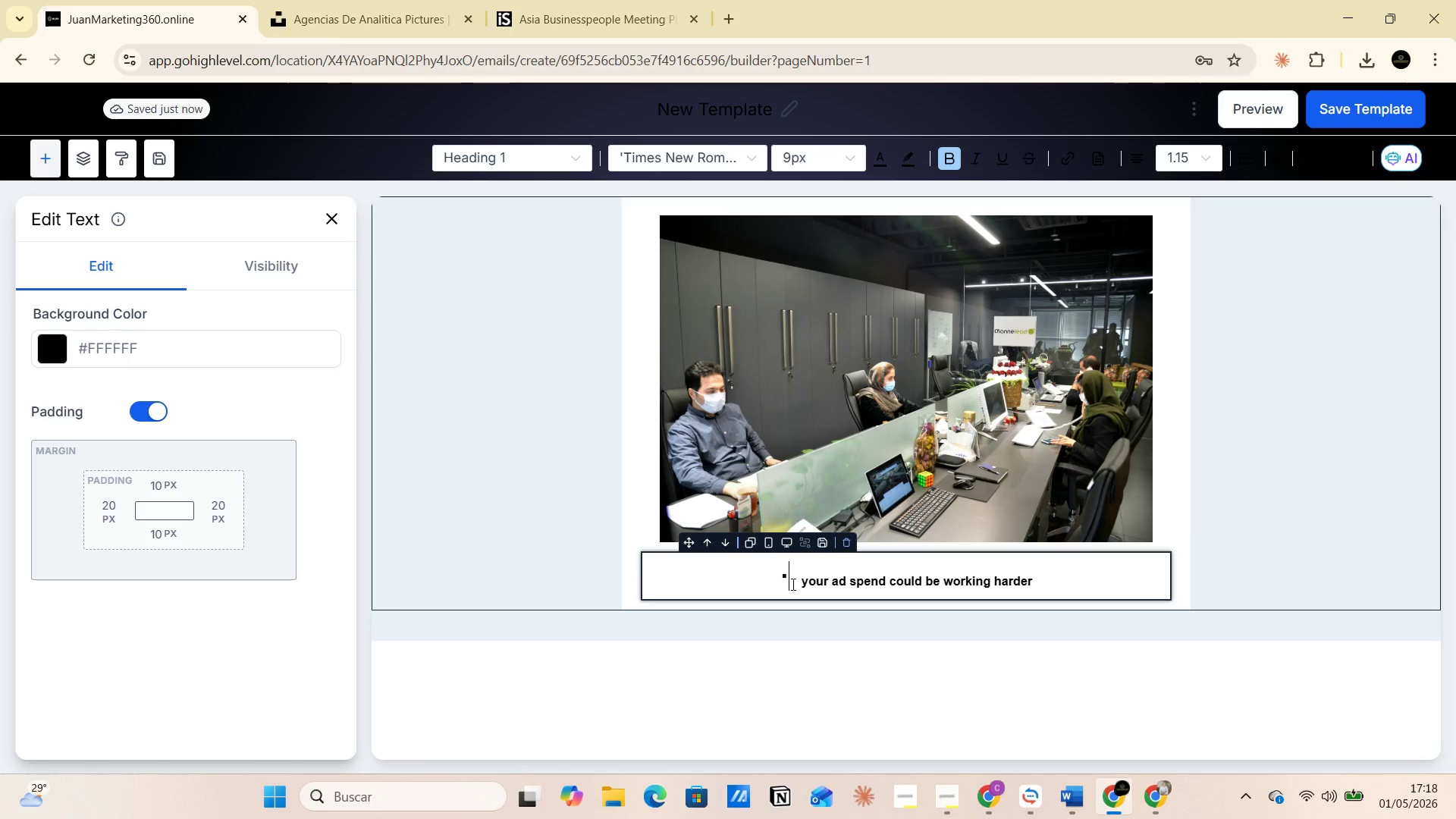 
key(Backspace)
 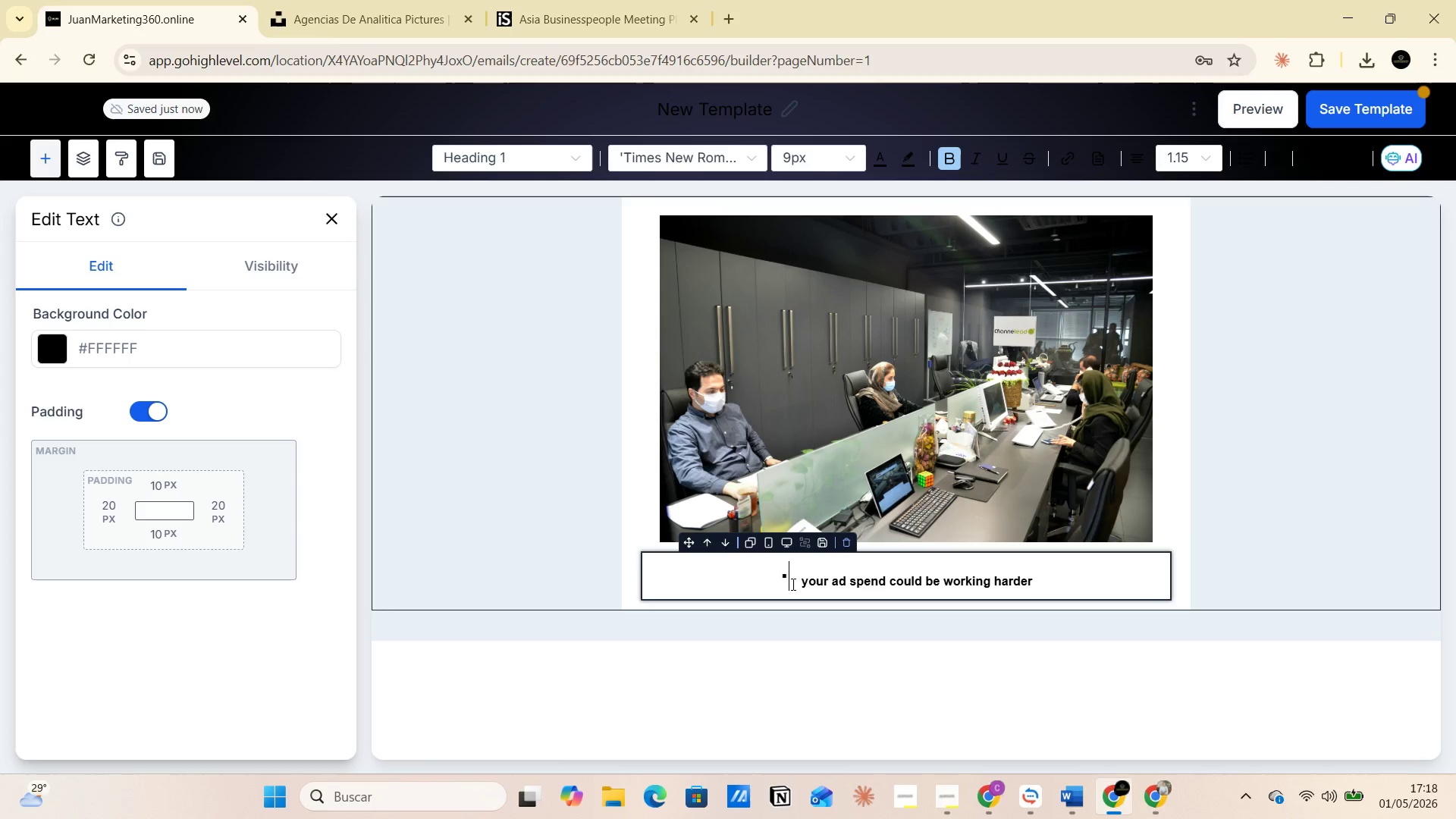 
key(Backspace)
 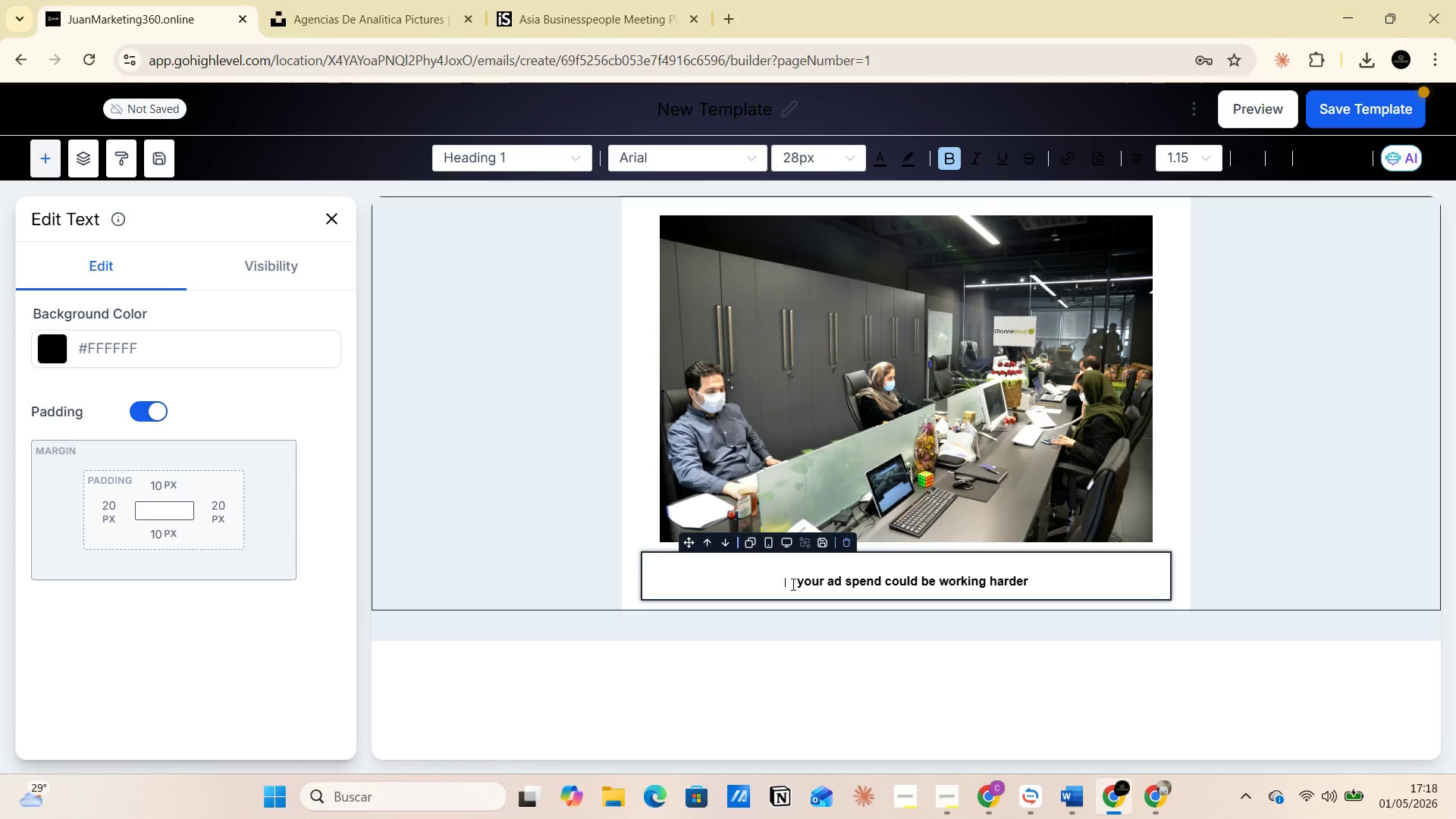 
key(Backspace)
 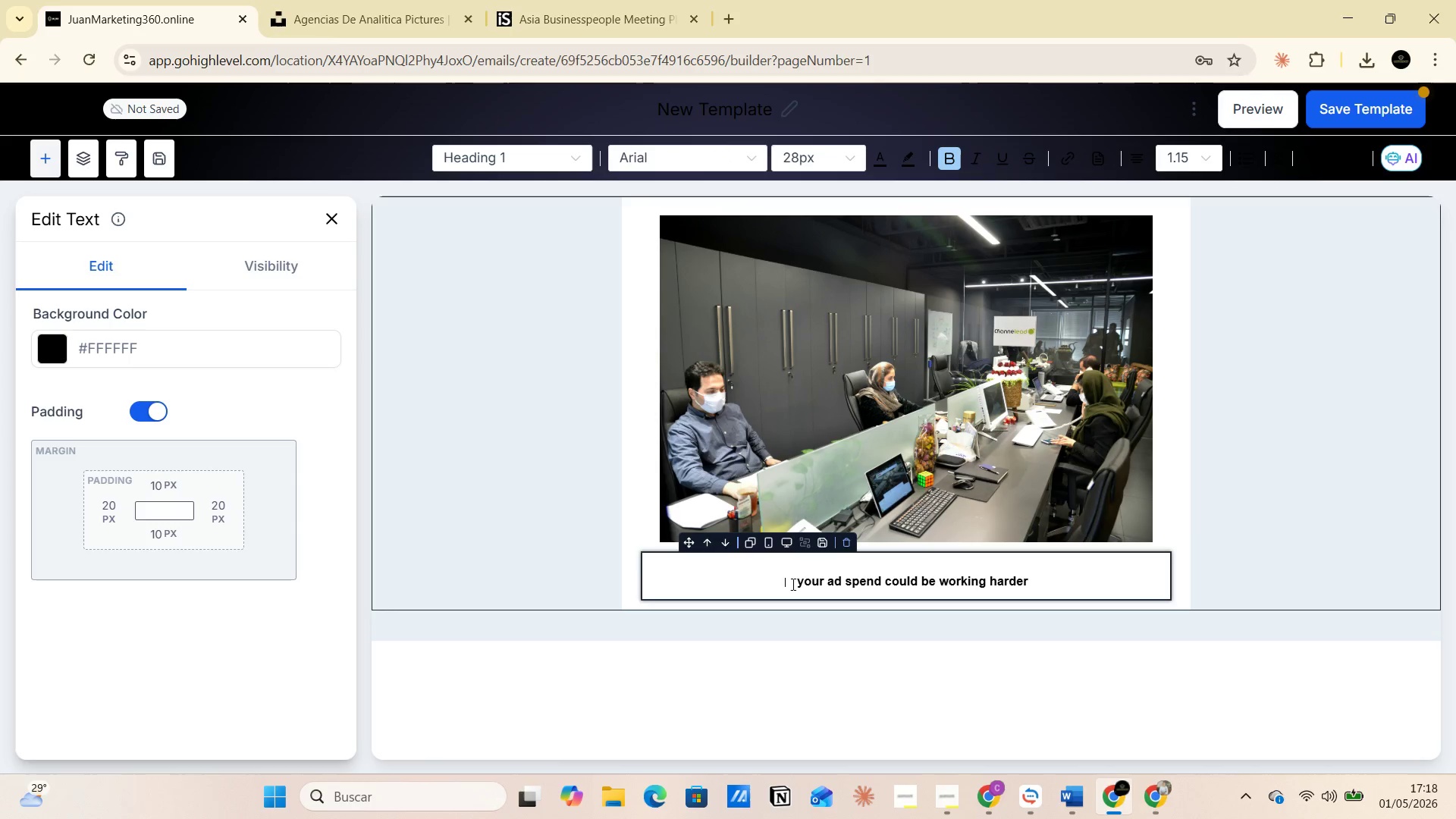 
key(Delete)
 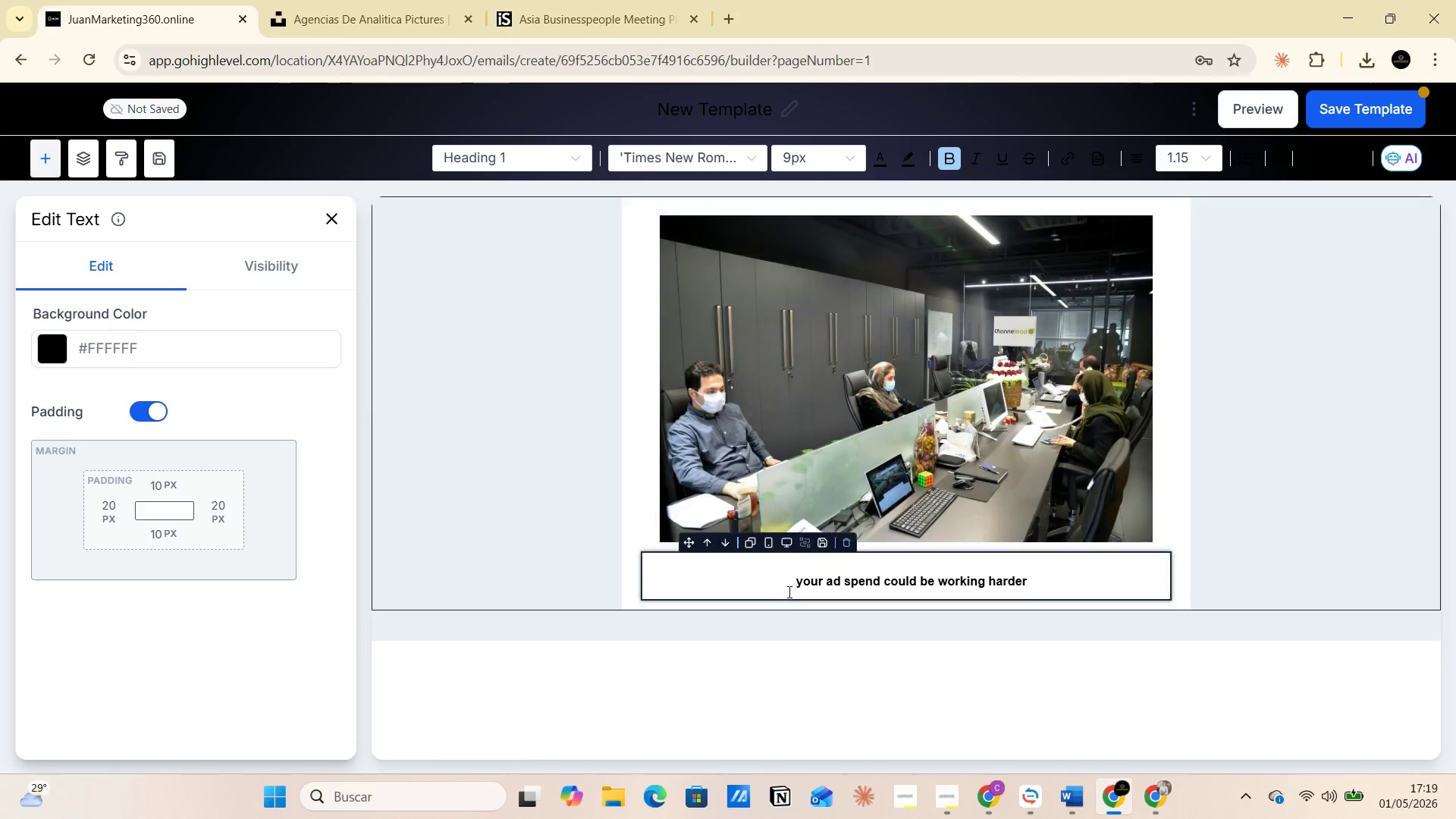 
left_click_drag(start_coordinate=[791, 582], to_coordinate=[1097, 580])
 